 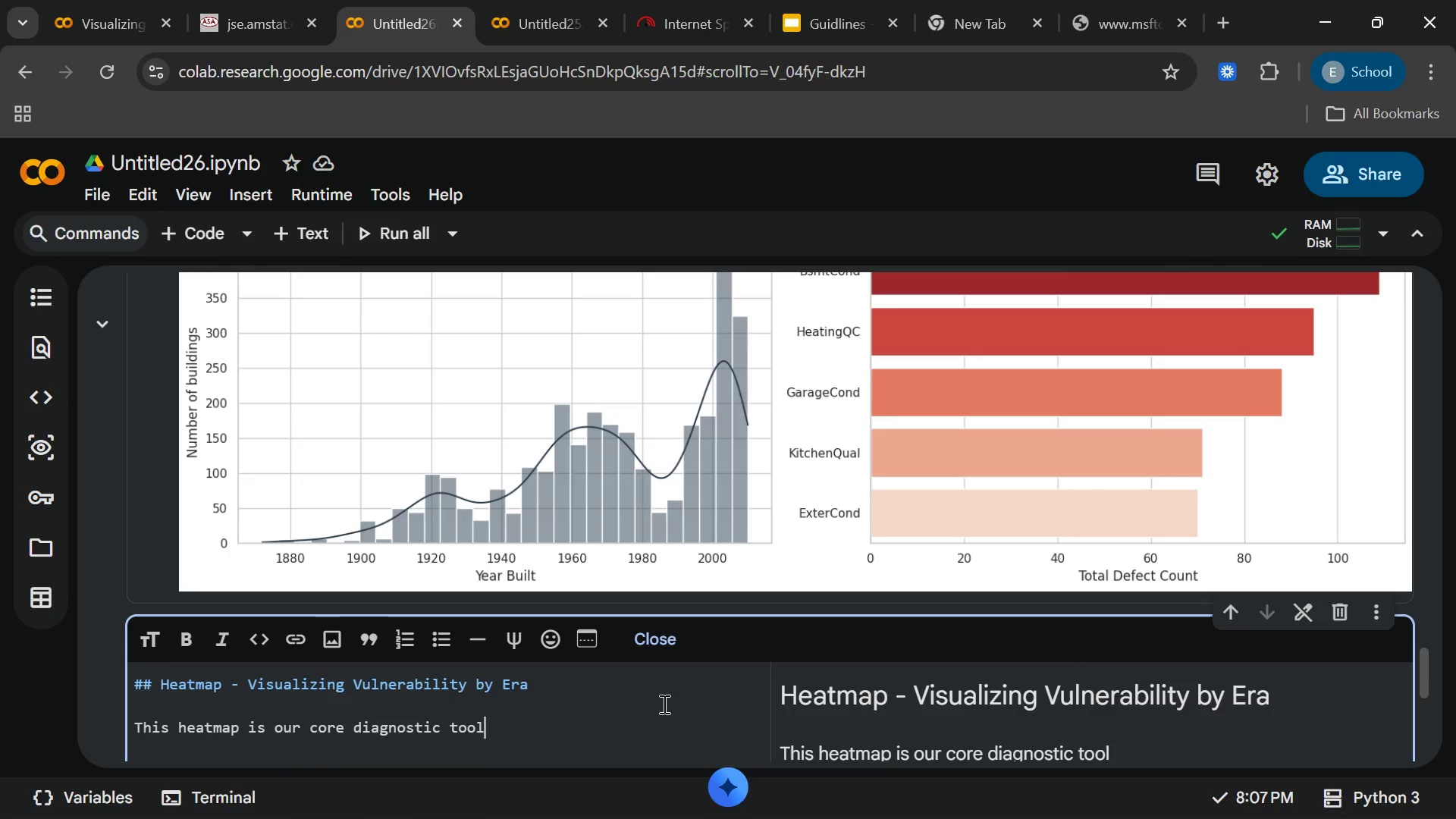 
hold_key(key=ShiftLeft, duration=0.86)
 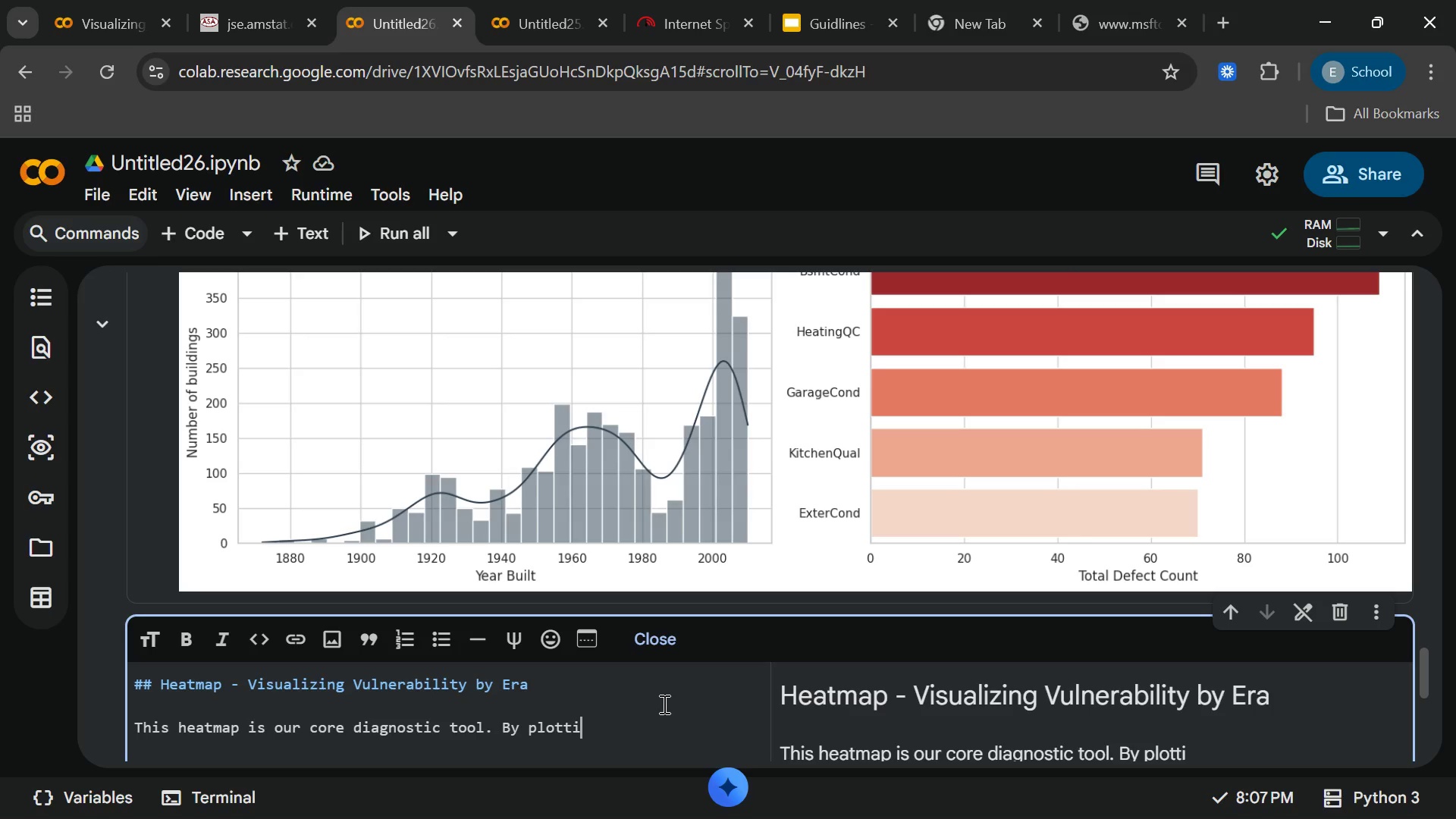 
wait(11.95)
 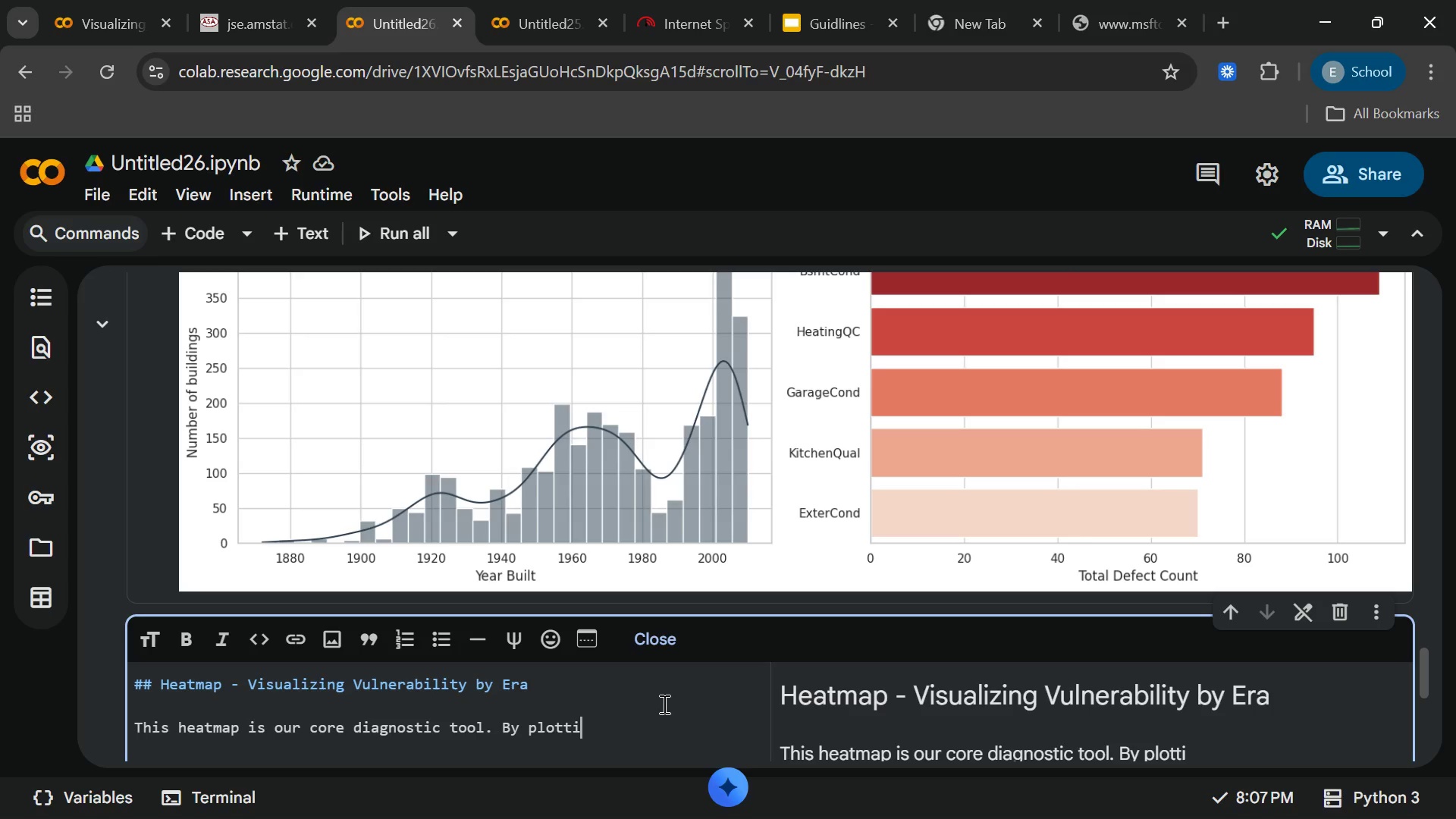 
type( constructi)
key(Backspace)
key(Backspace)
type(tion Decade against Defect)
 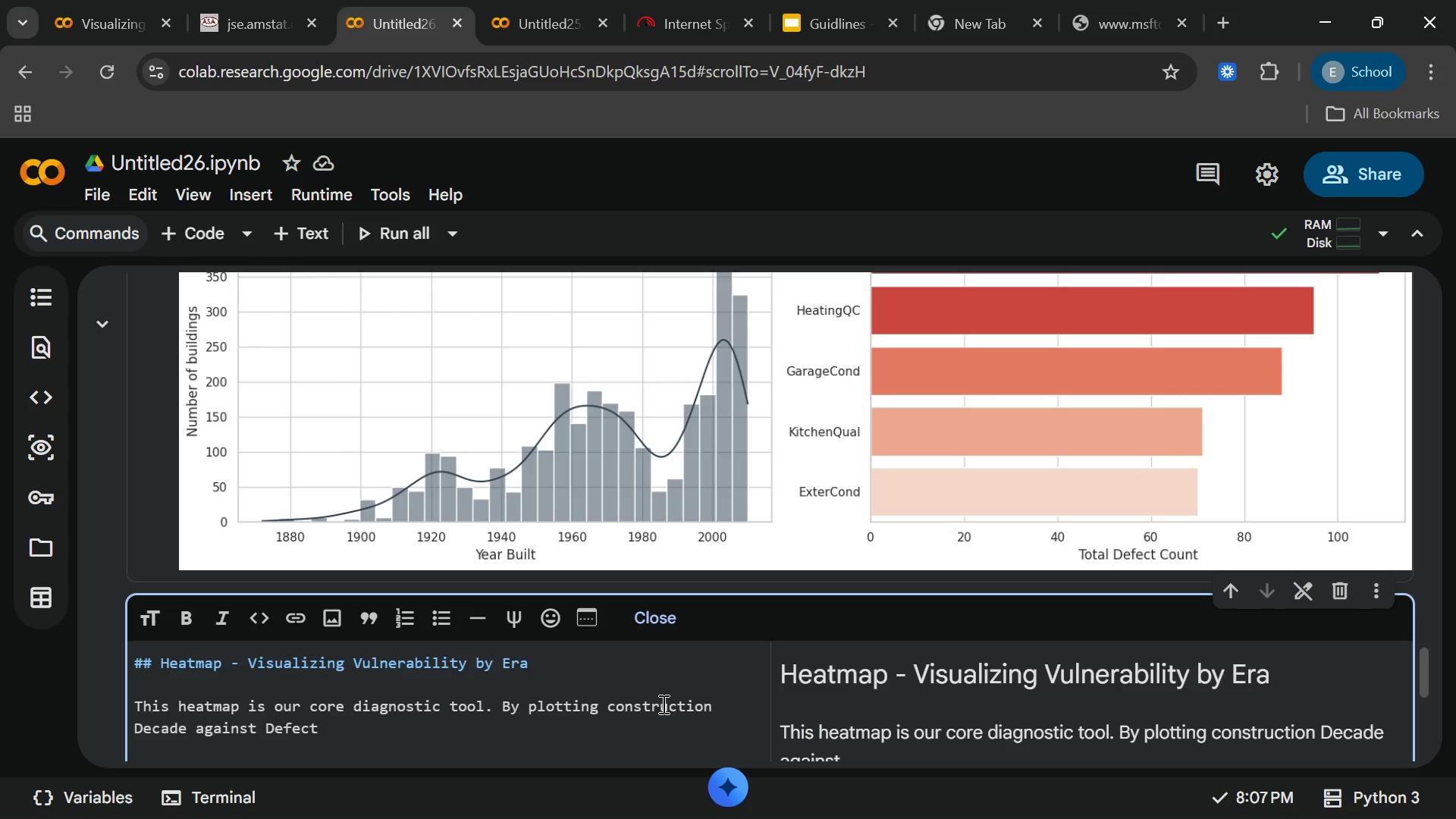 
type( category)
 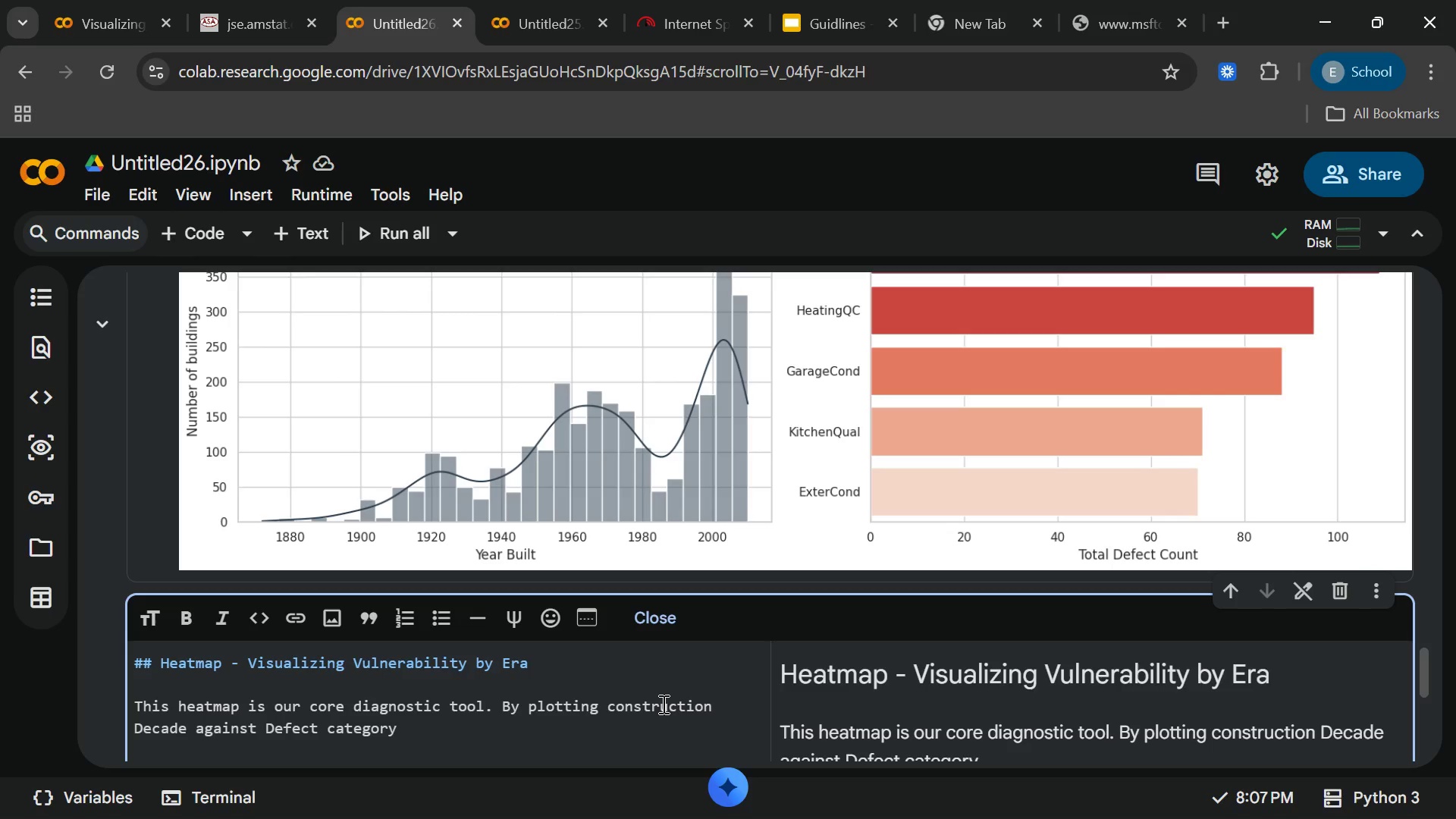 
wait(48.64)
 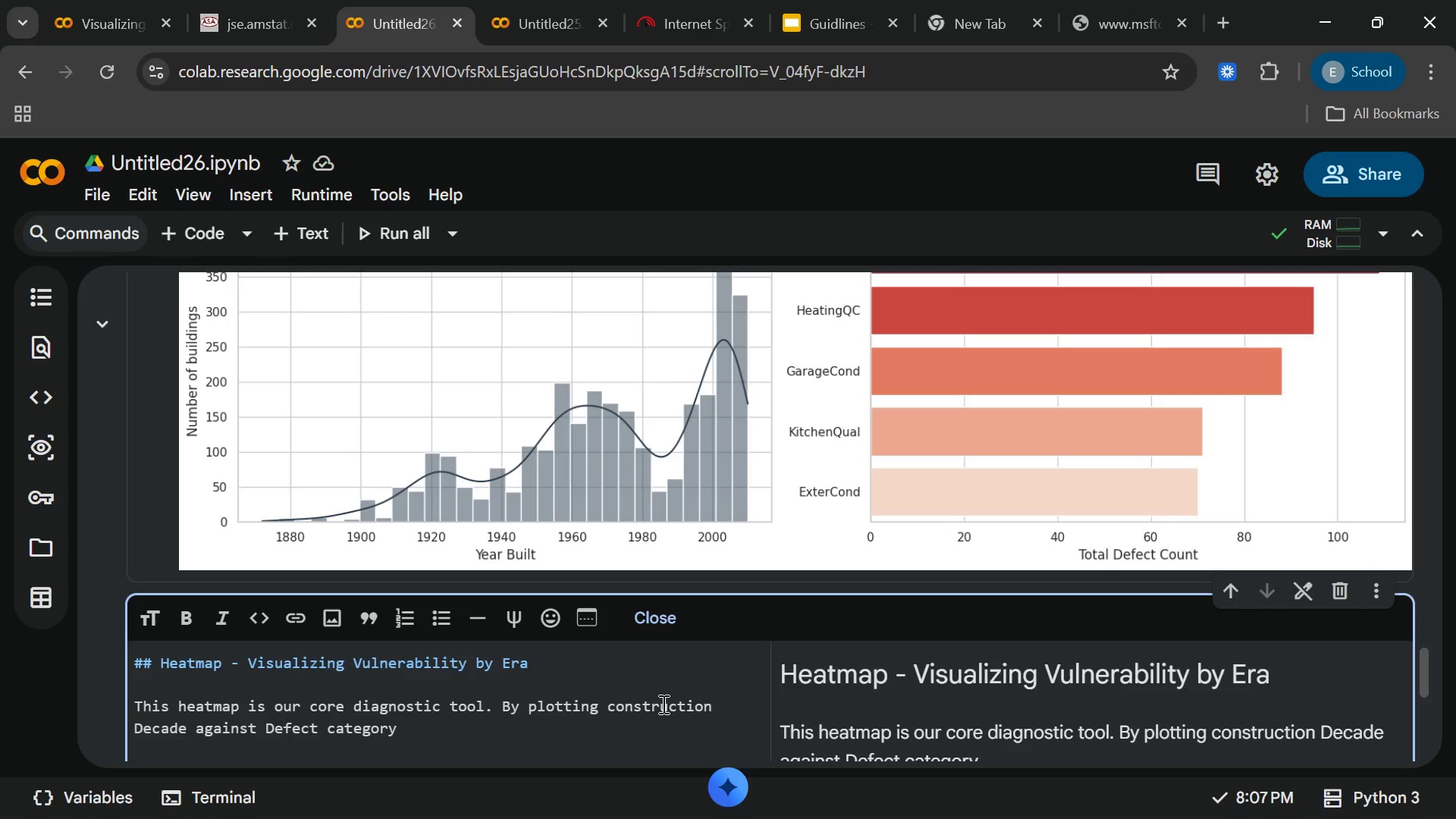 
type(,we map)
key(Backspace)
key(Backspace)
key(Backspace)
key(Backspace)
key(Backspace)
key(Backspace)
type(I map out)
 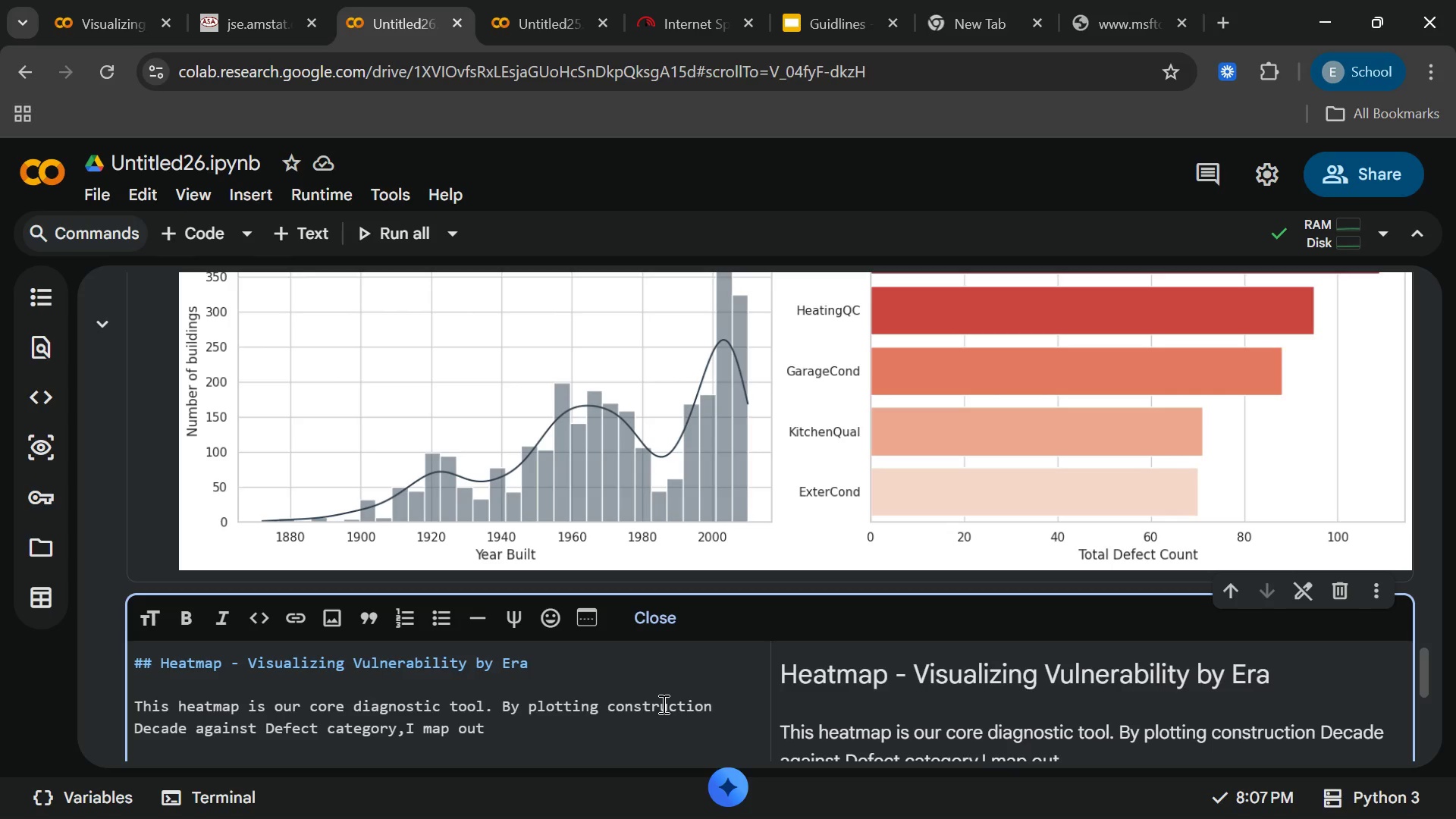 
type( exactly )
 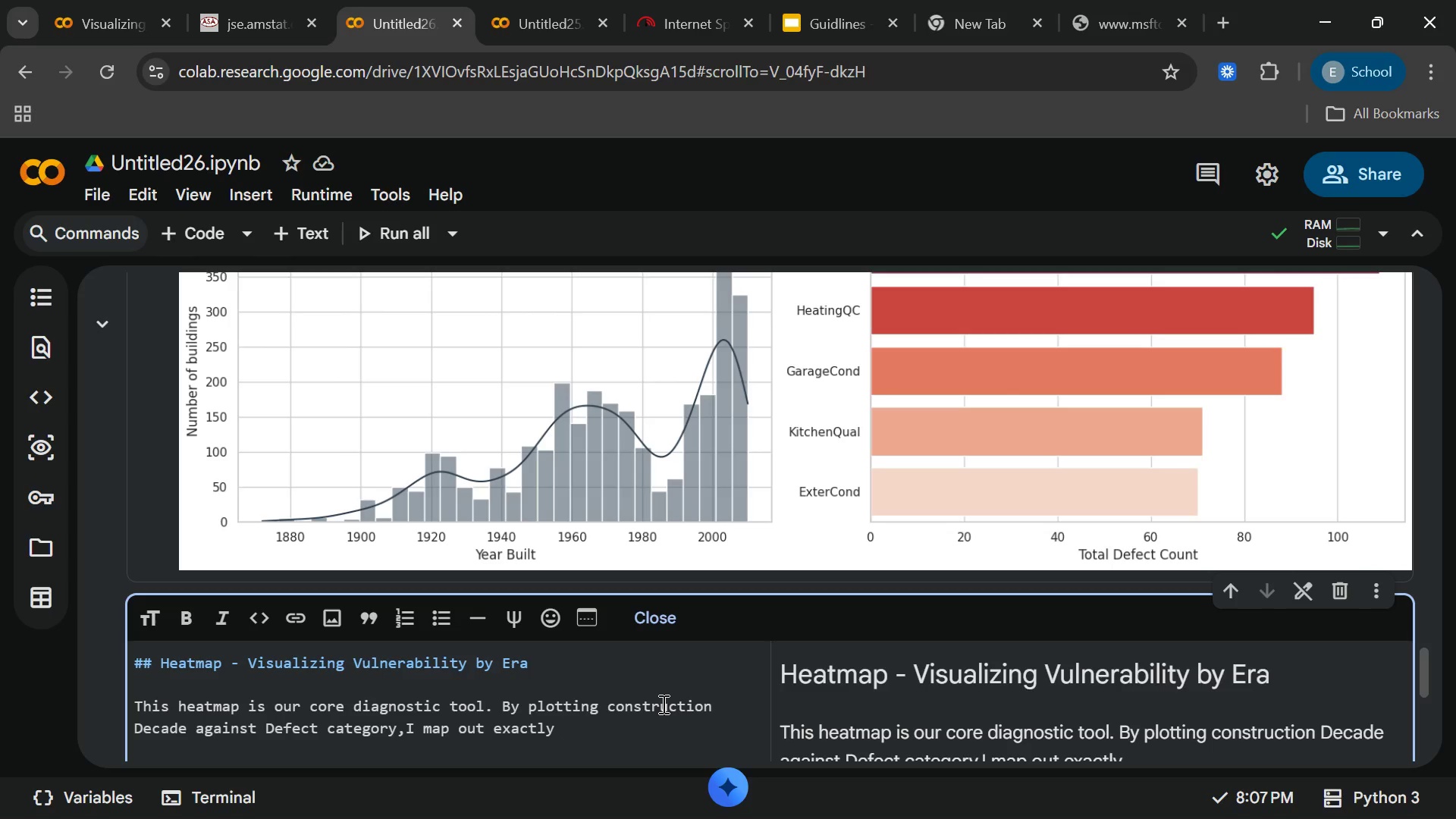 
type(where risk isconcentrated .)
key(Backspace)
key(Backspace)
type(.the)
key(Backspace)
key(Backspace)
key(Backspace)
type( The colorstre)
key(Backspace)
key(Backspace)
key(Backspace)
type( represen)
 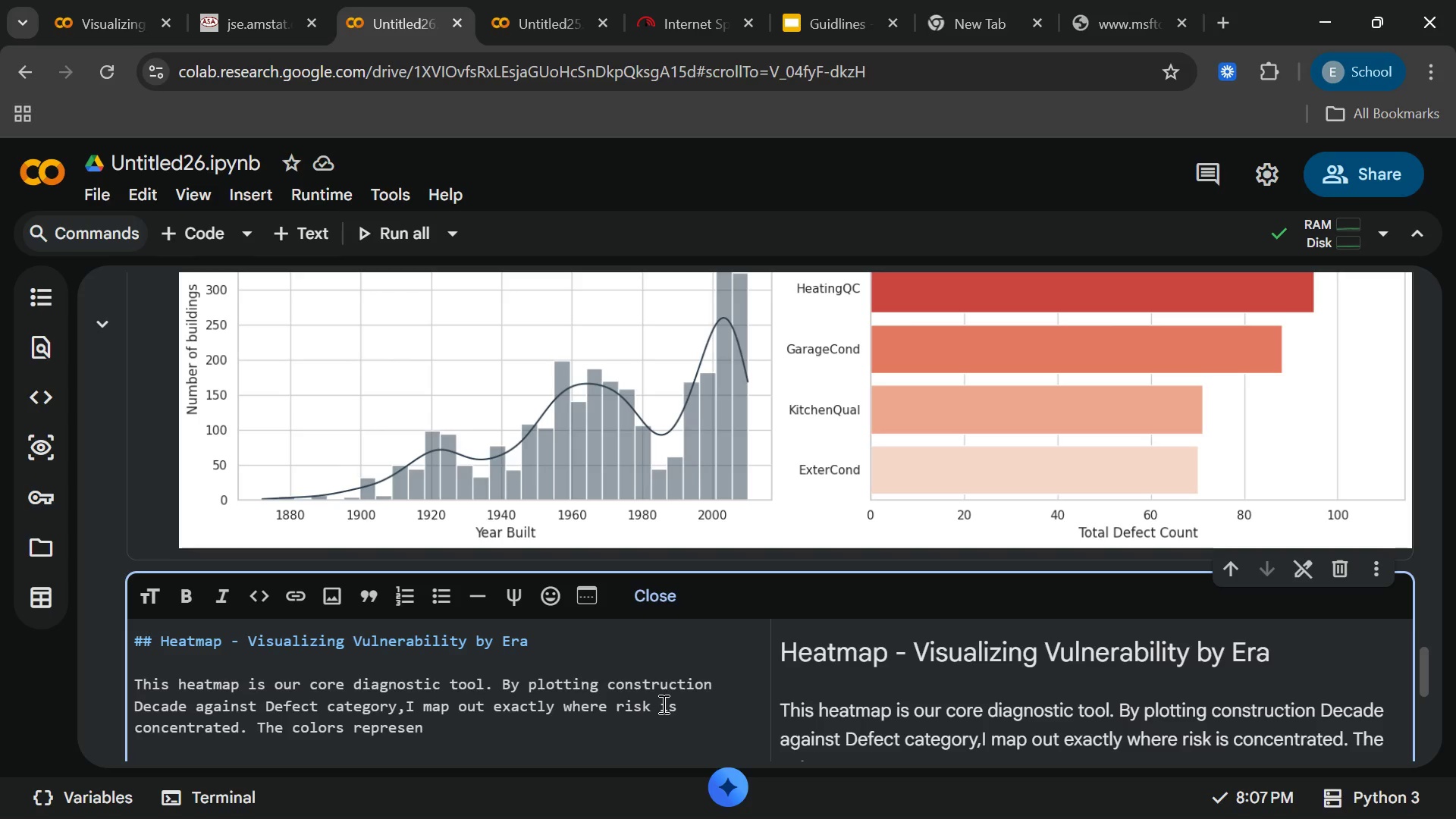 
type(t thd)
key(Backspace)
type(e a)
key(Backspace)
type(statistical probability of a buildingfrom)
 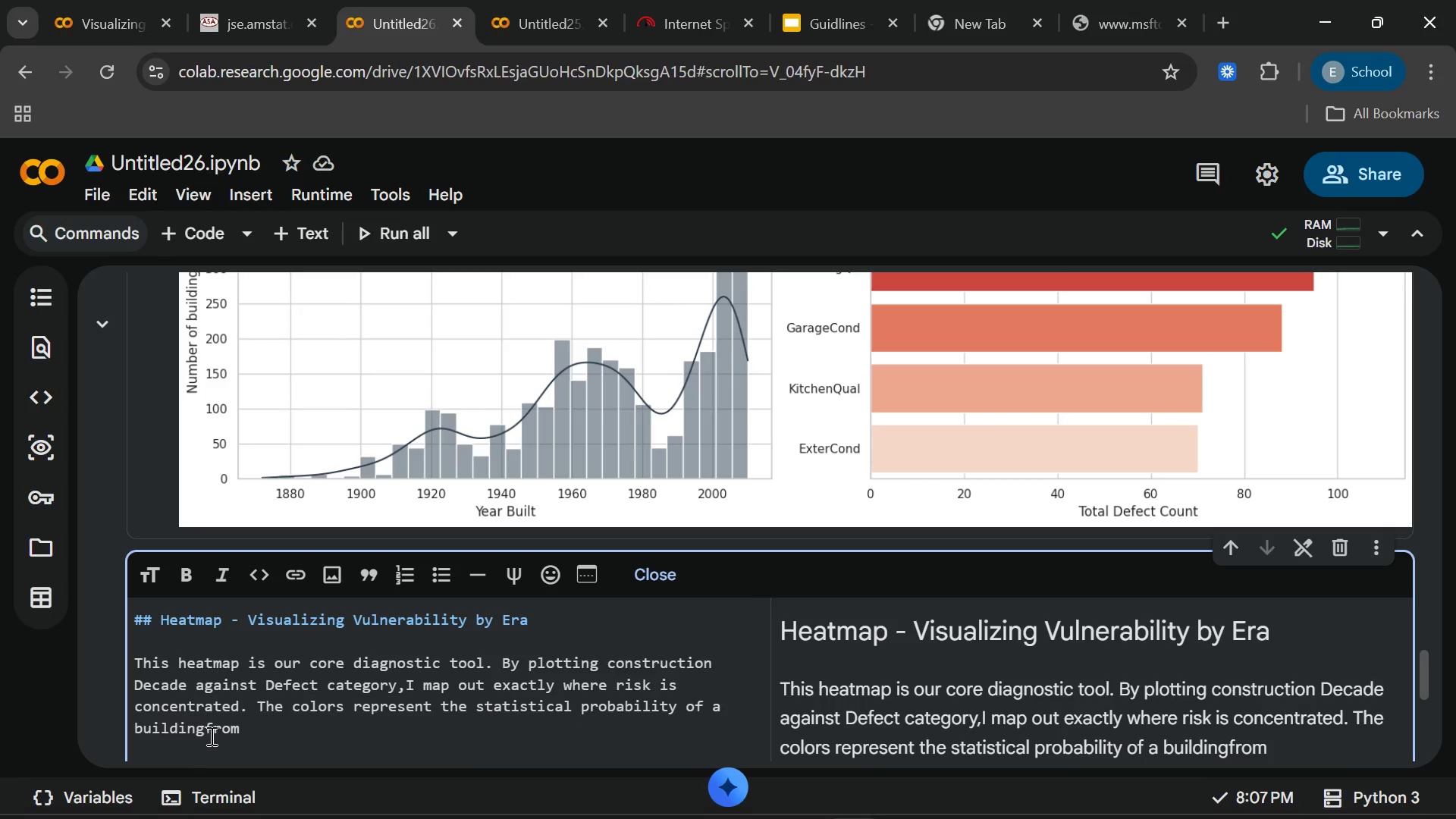 
left_click([209, 729])
 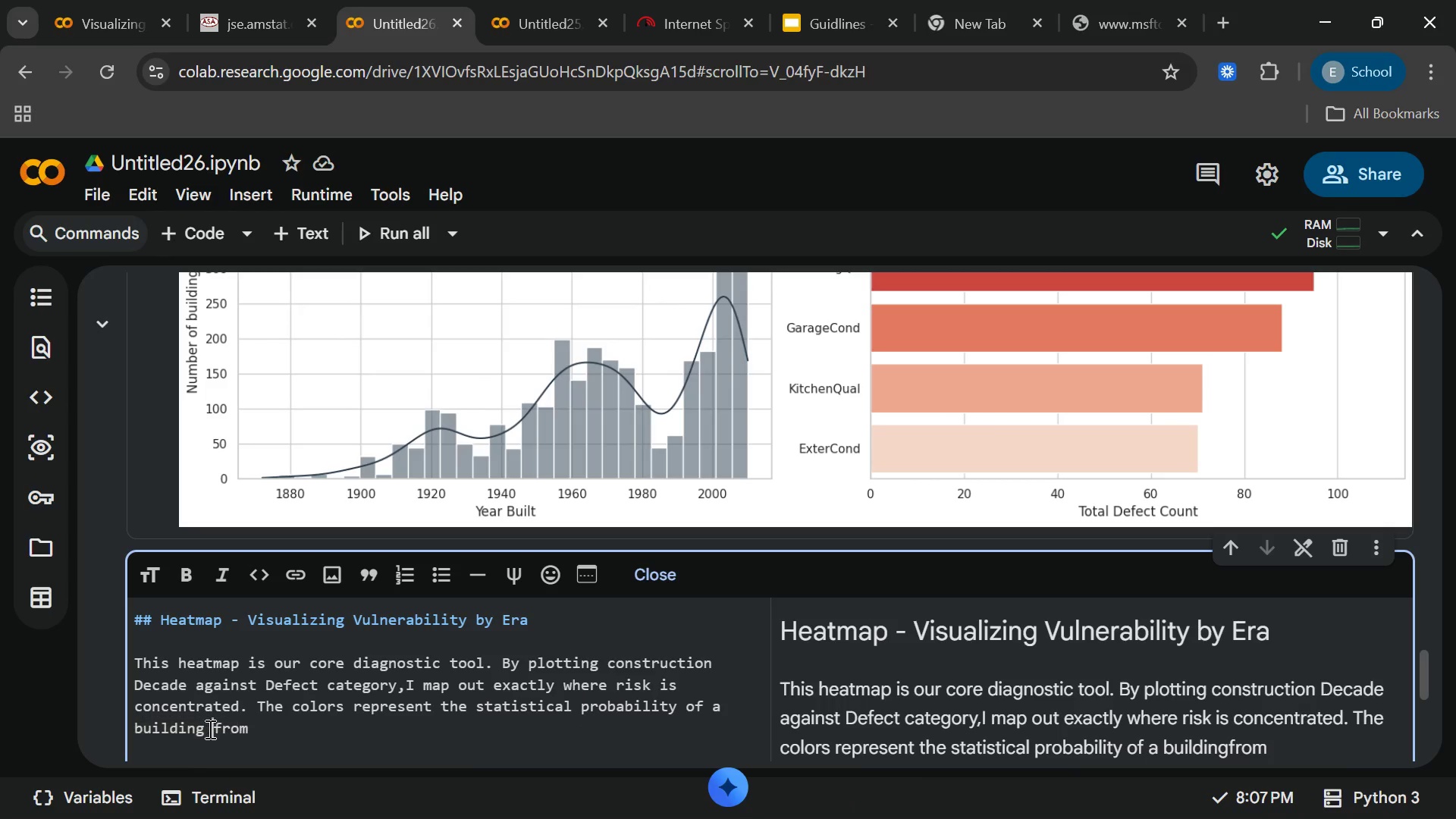 
key(Space)
 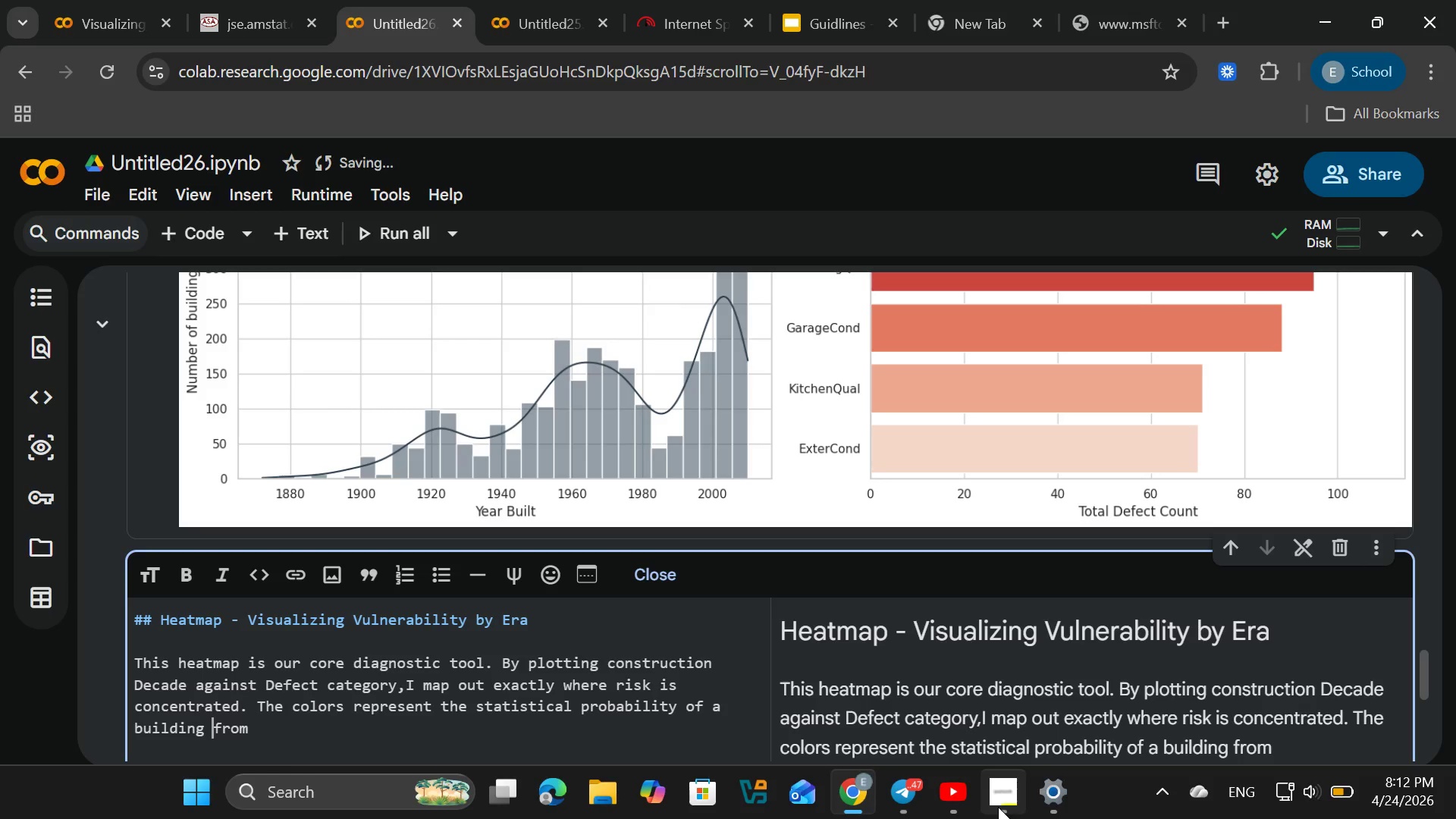 
left_click([949, 792])
 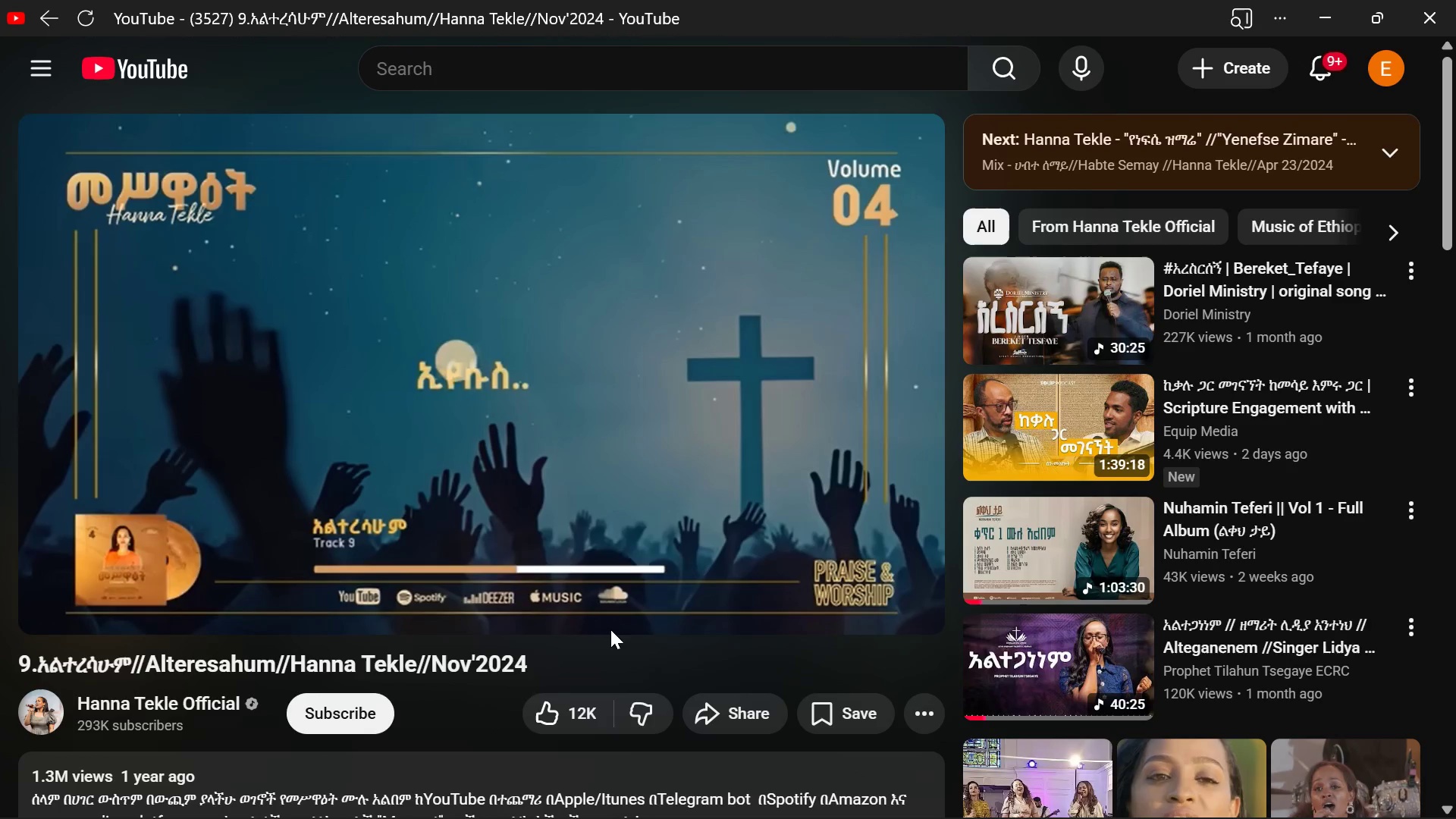 
wait(6.53)
 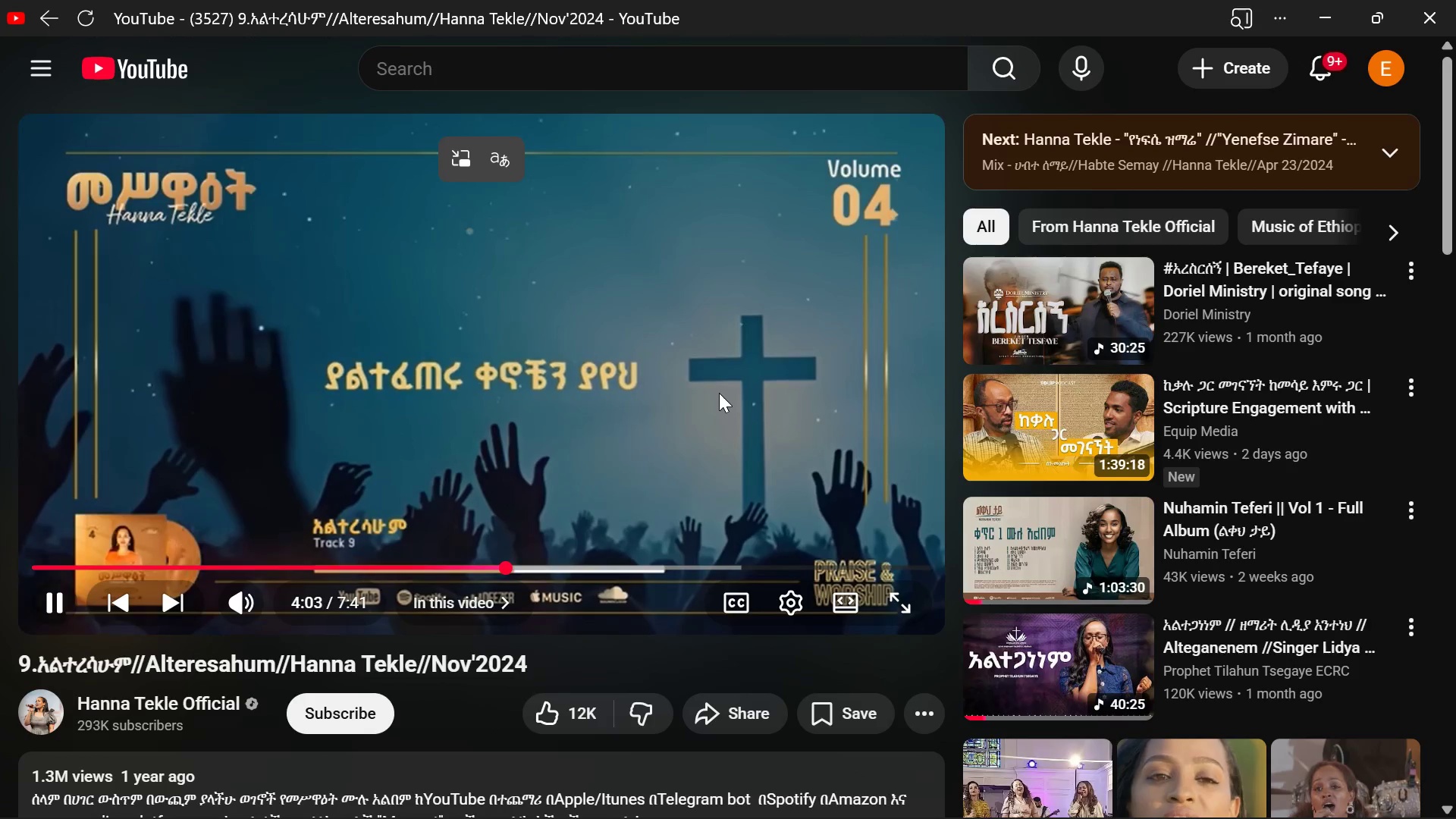 
left_click([146, 71])
 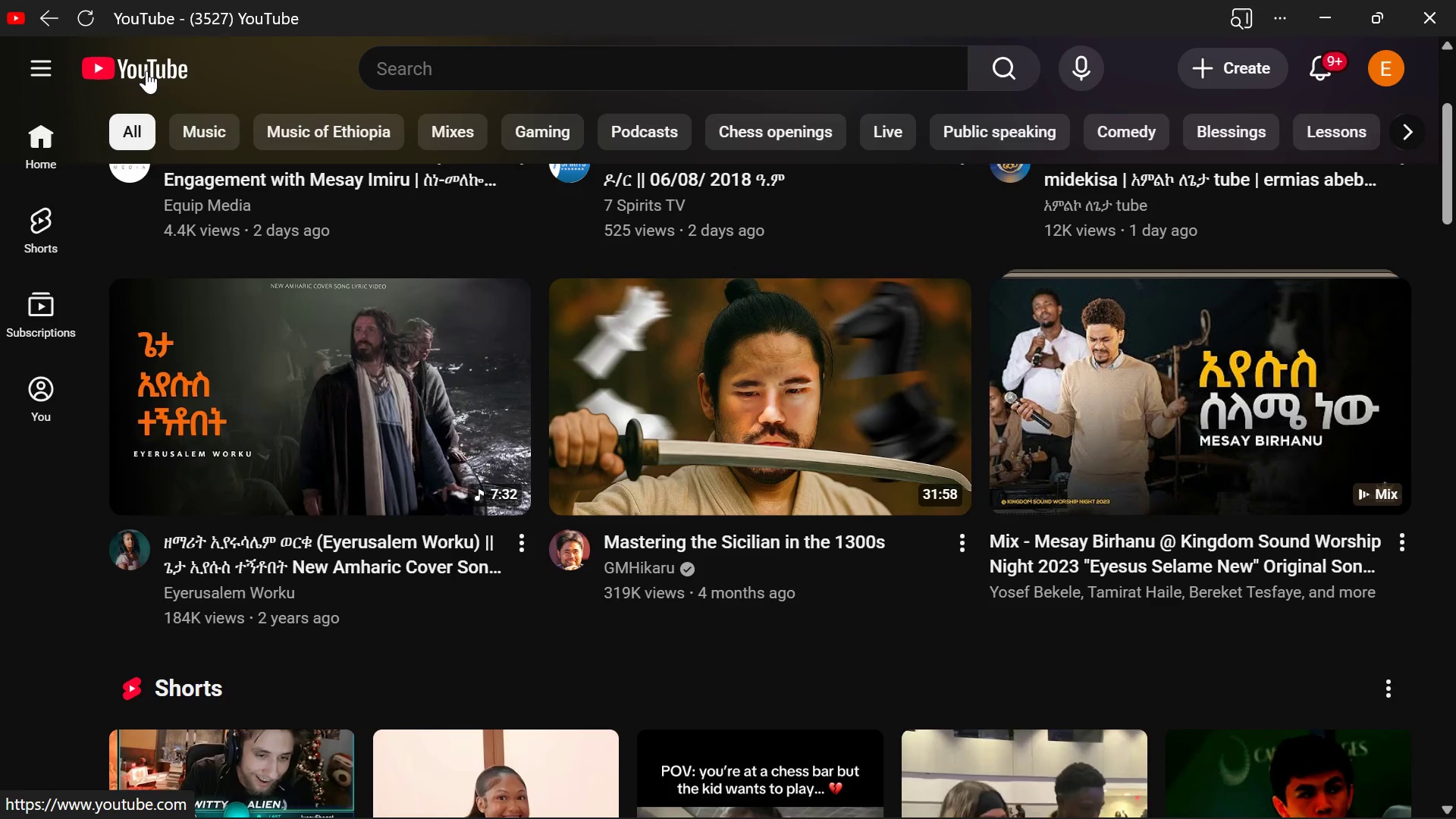 
wait(16.08)
 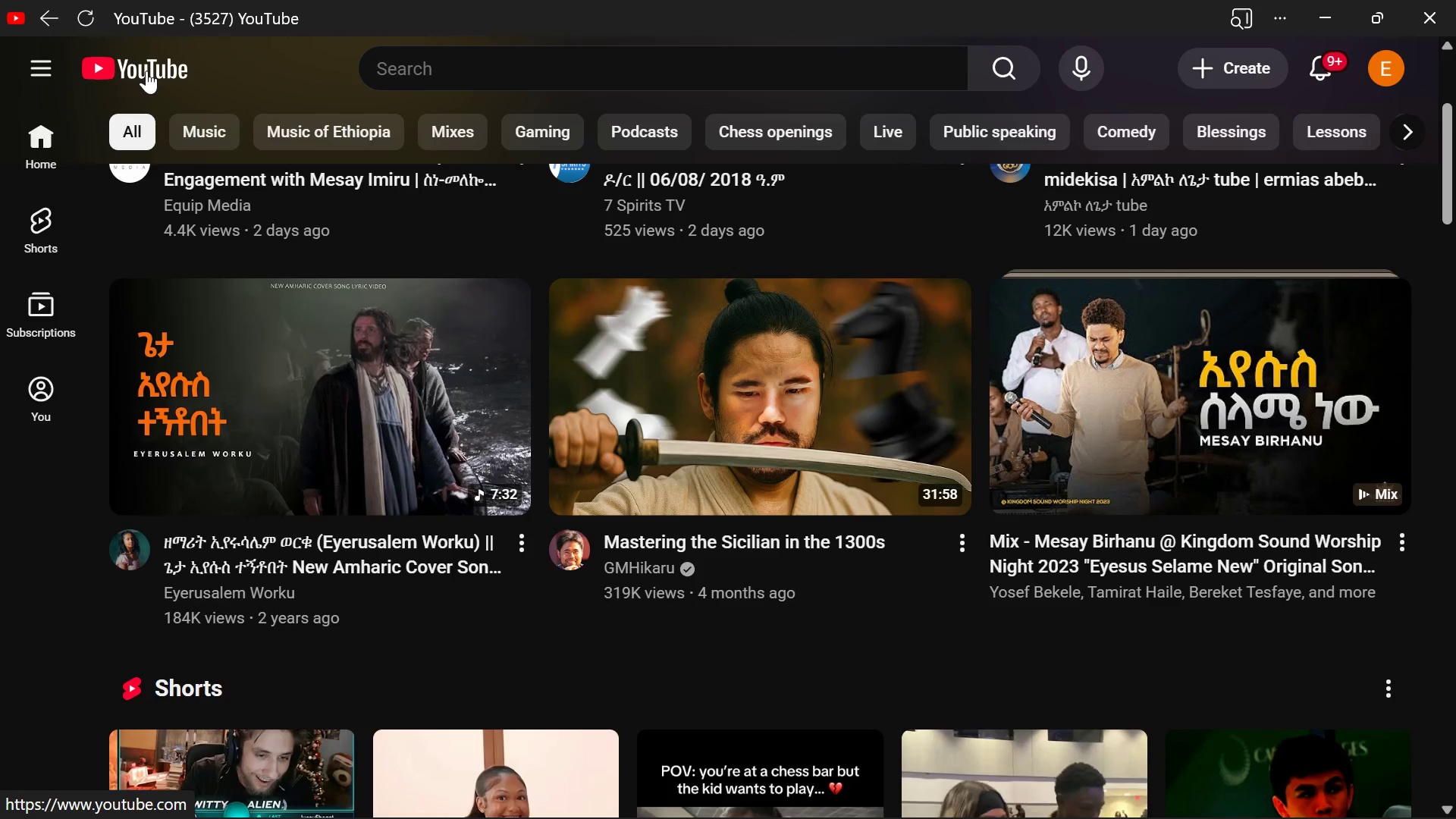 
left_click([962, 544])
 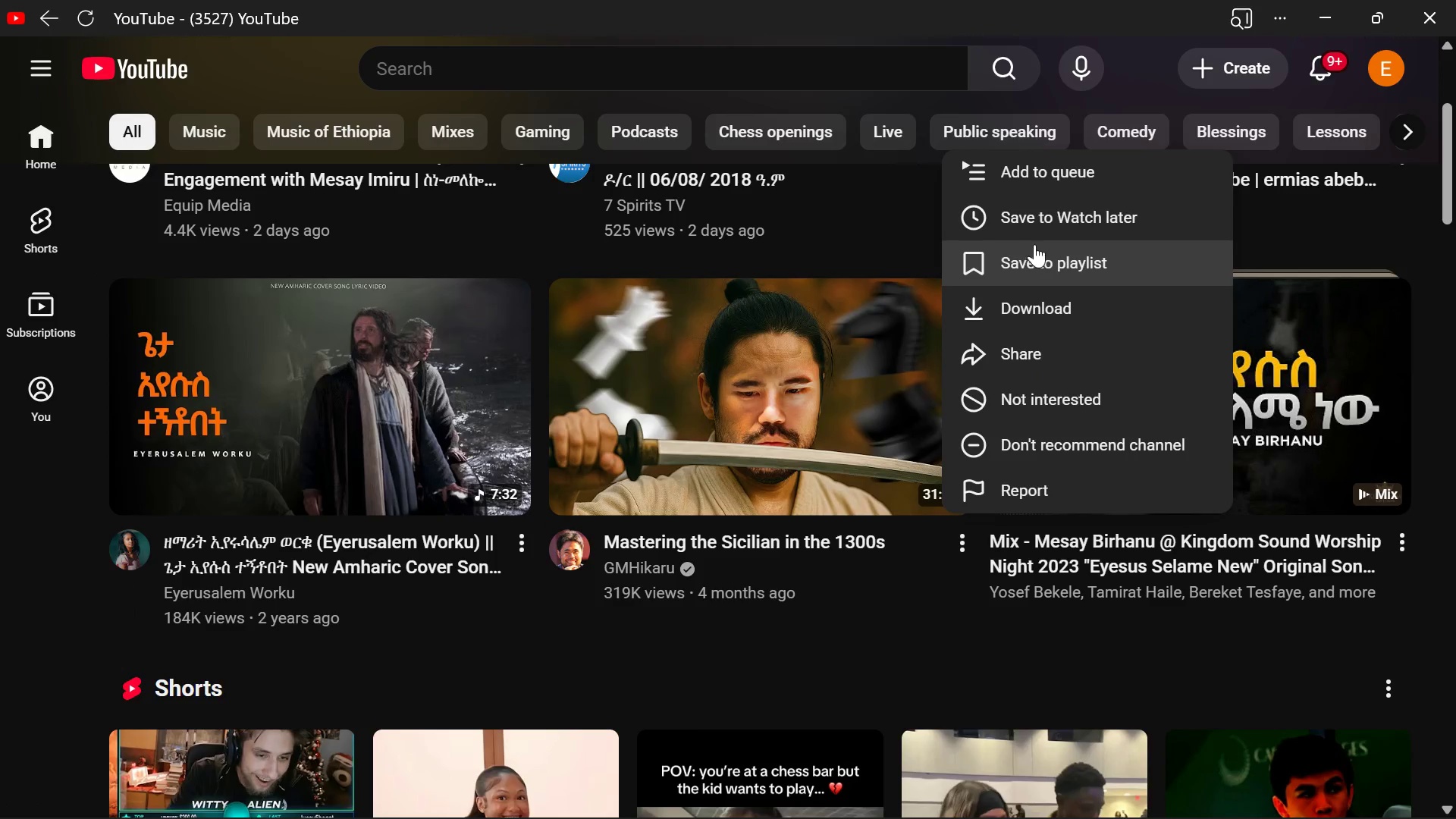 
left_click([1033, 218])
 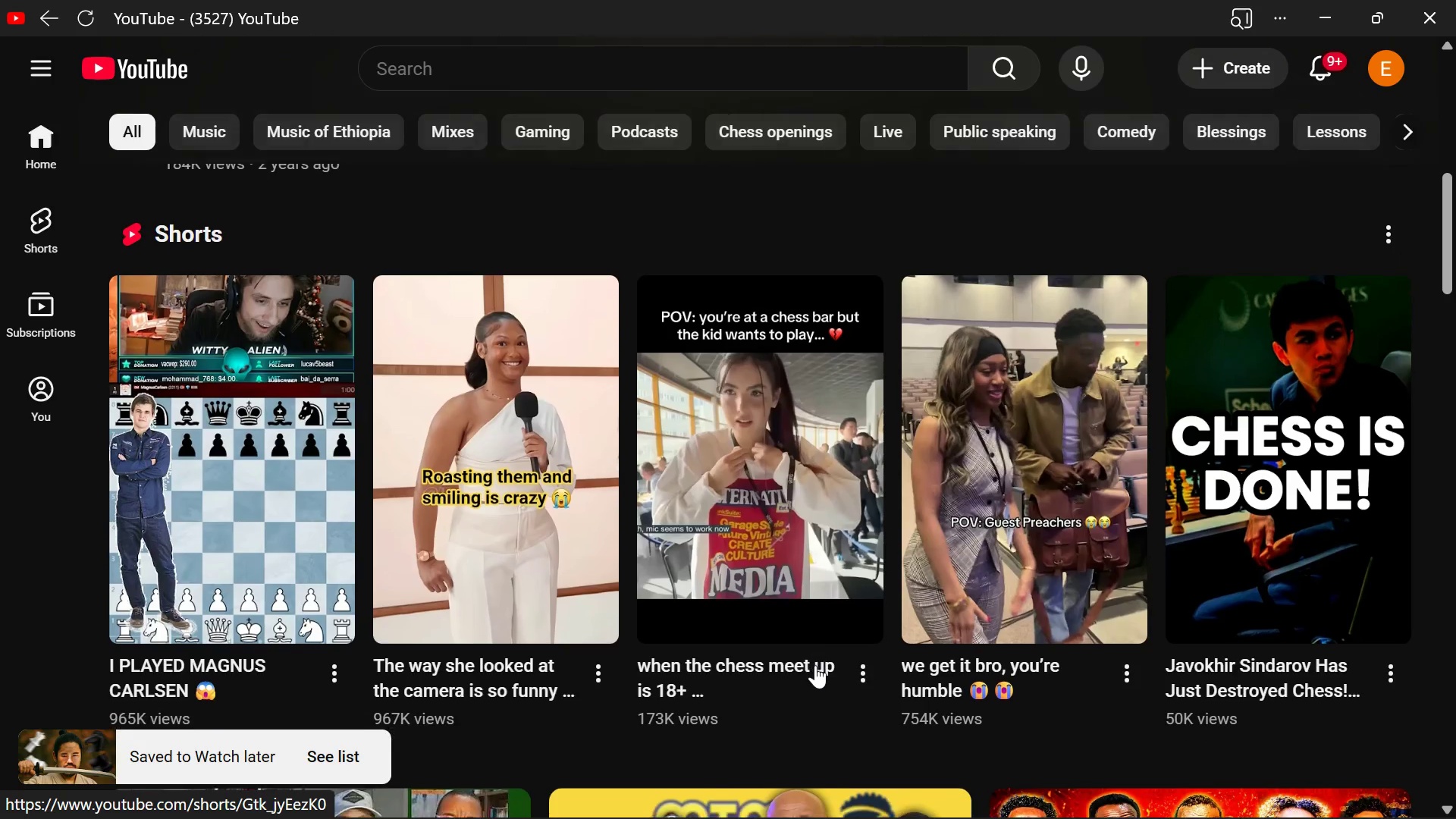 
wait(6.22)
 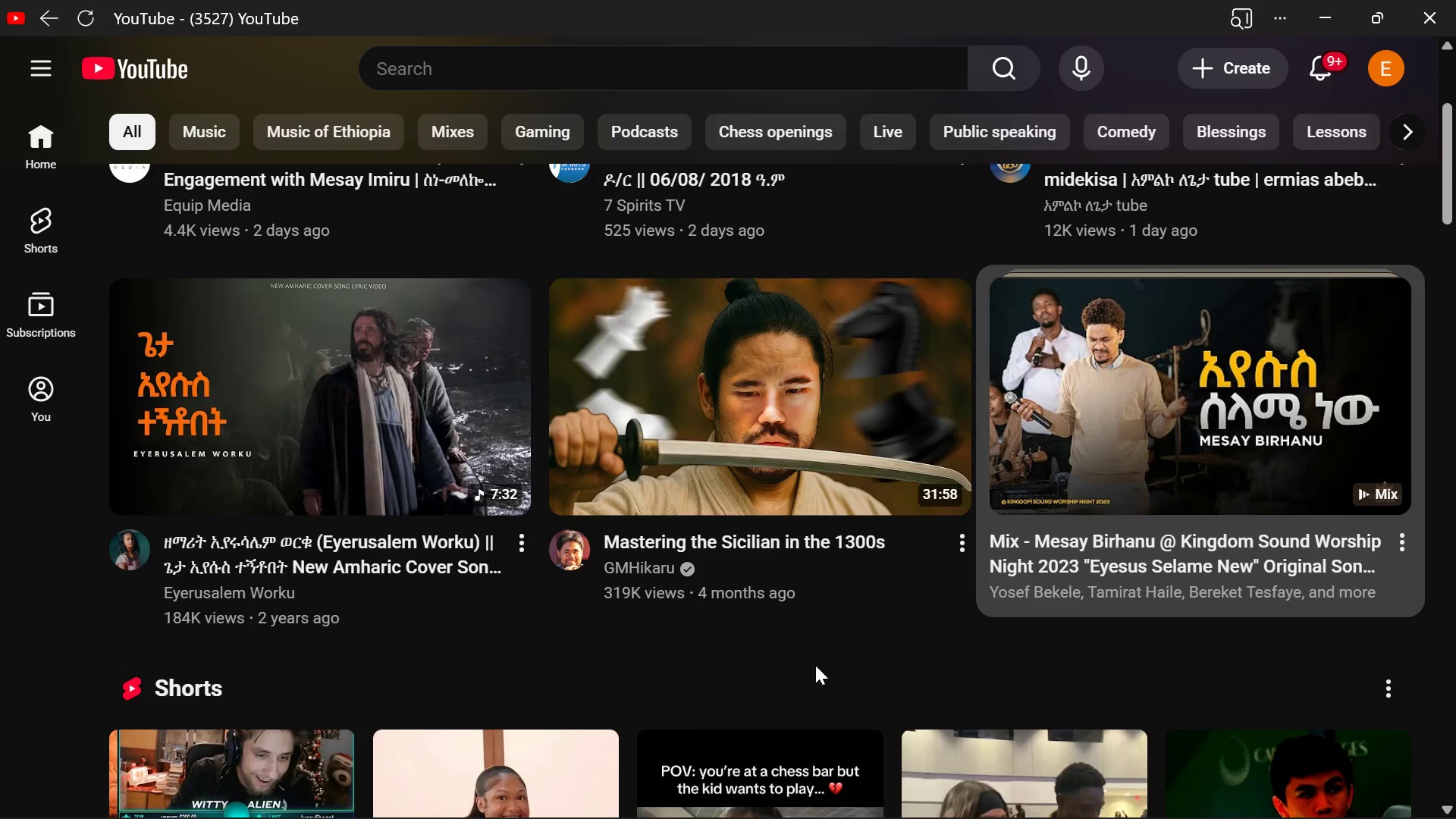 
left_click([289, 609])
 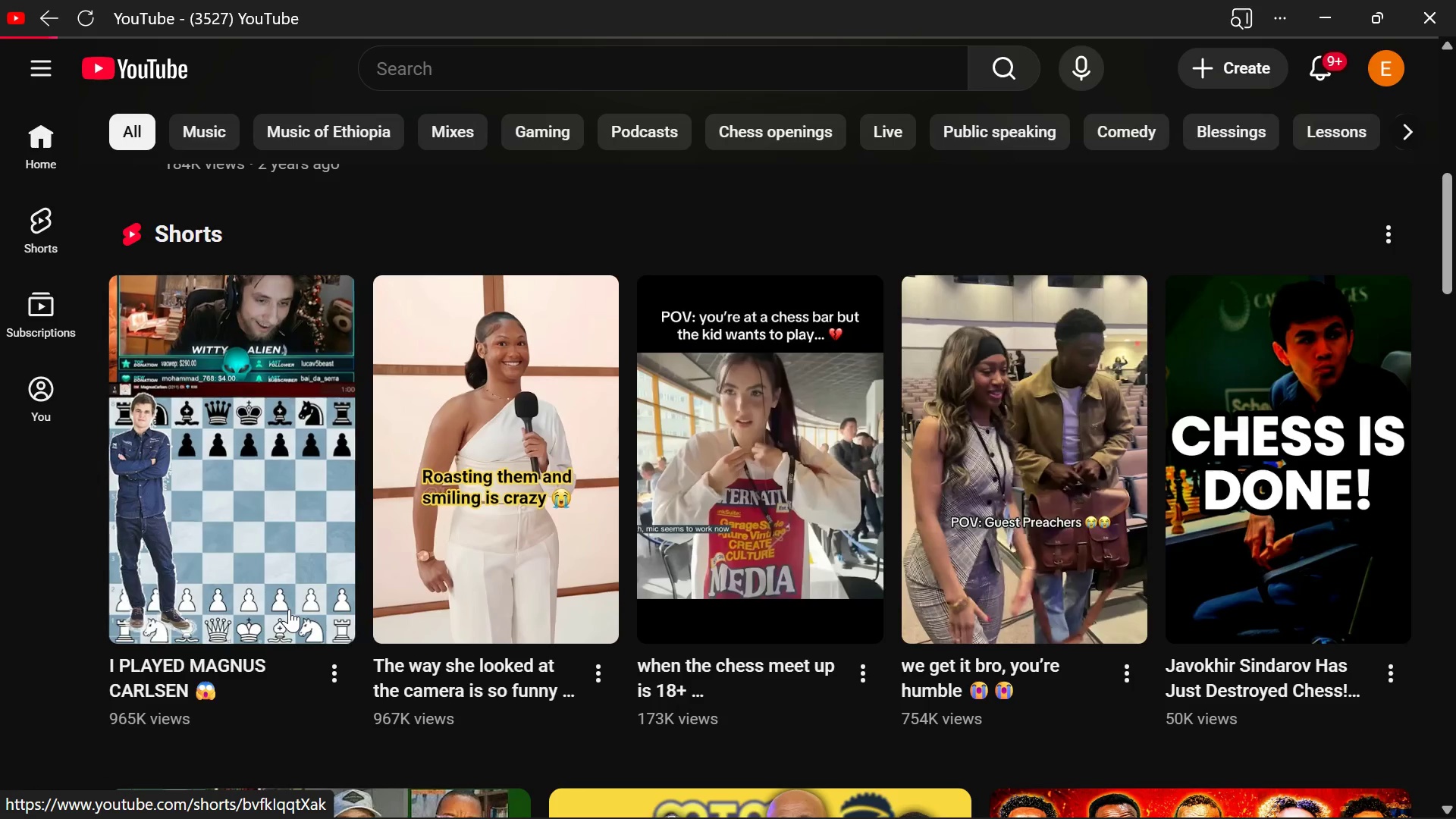 
left_click([289, 609])
 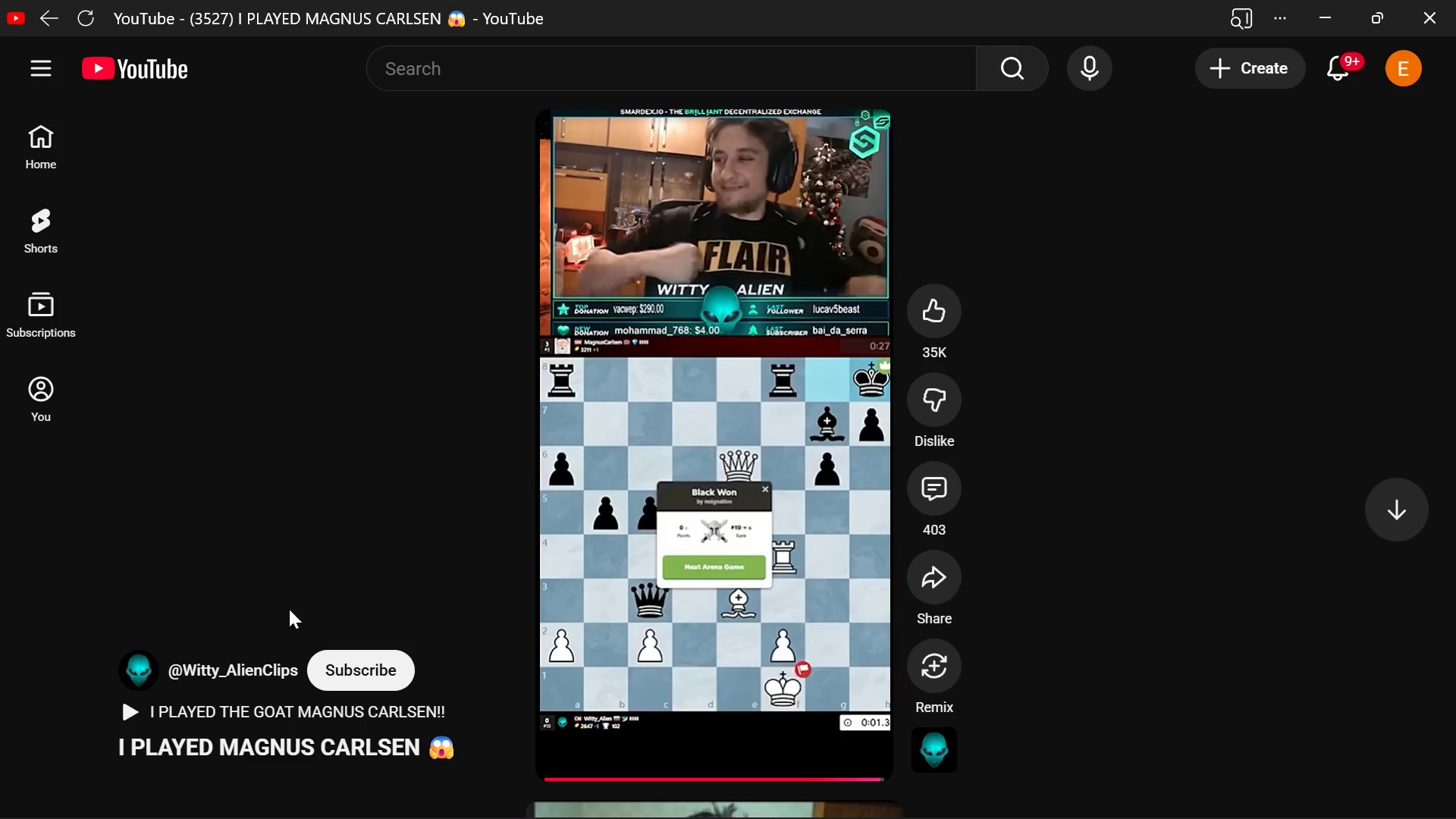 
wait(68.95)
 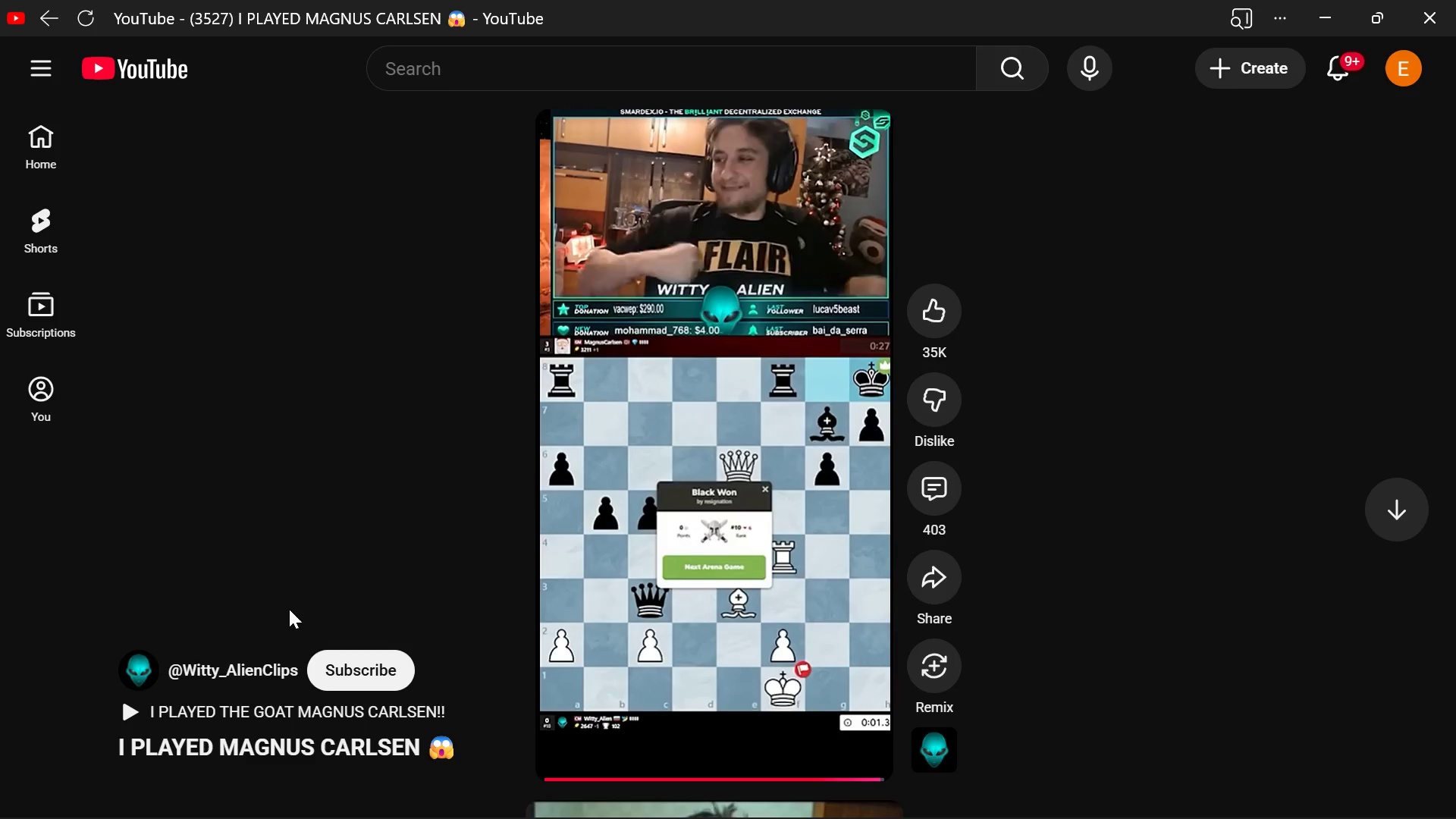 
left_click([96, 65])
 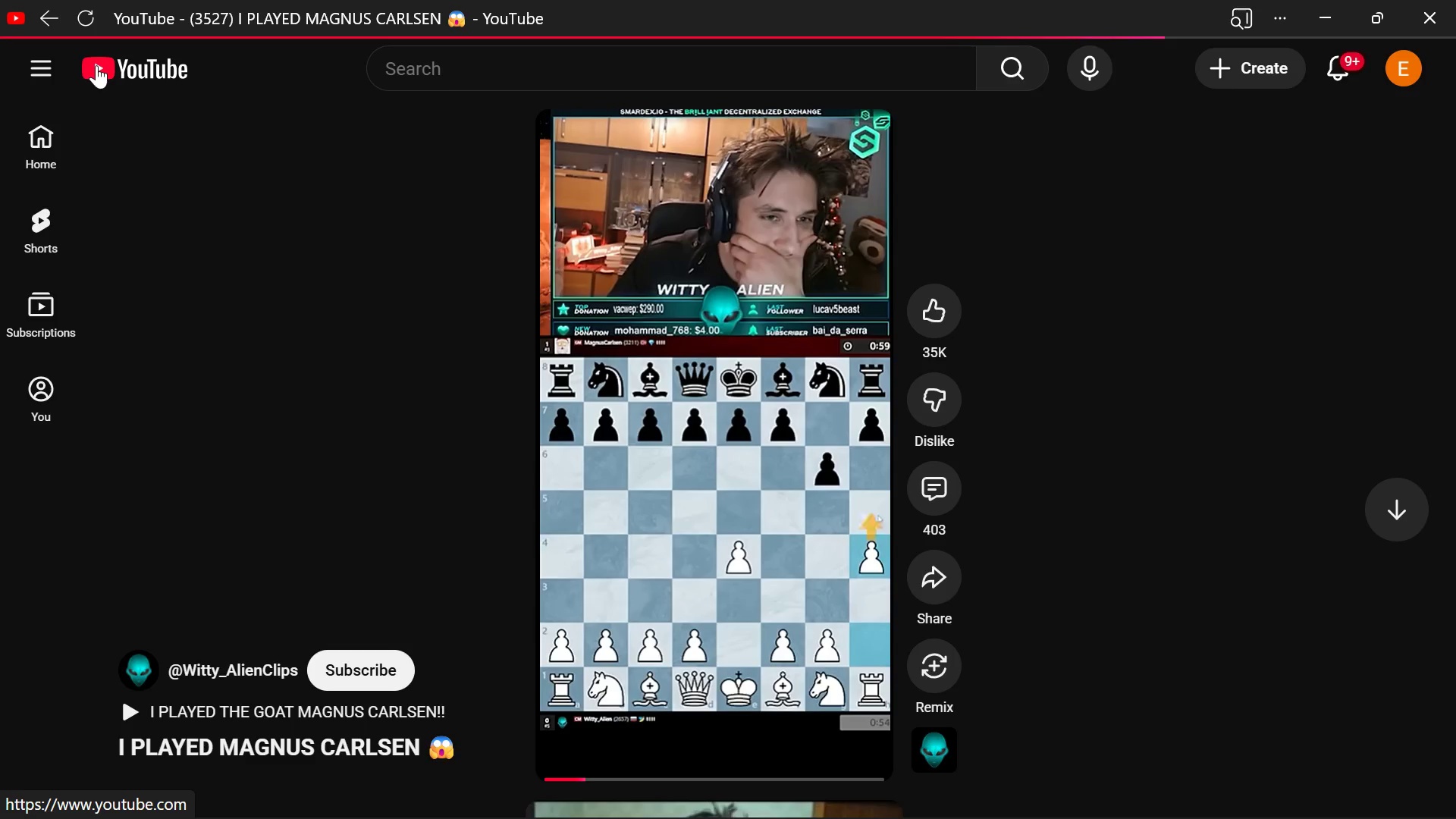 
wait(5.62)
 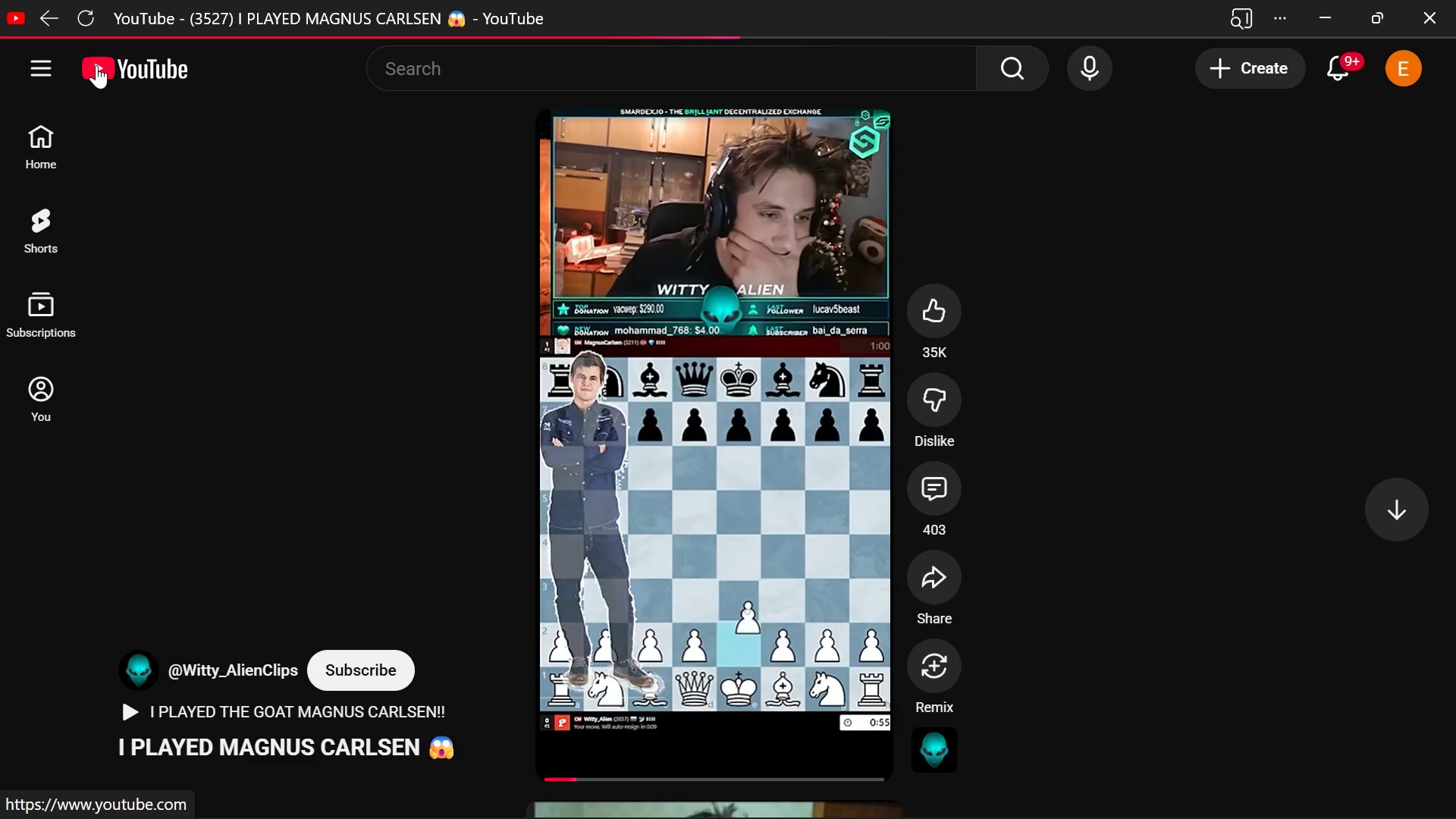 
mouse_move([593, 620])
 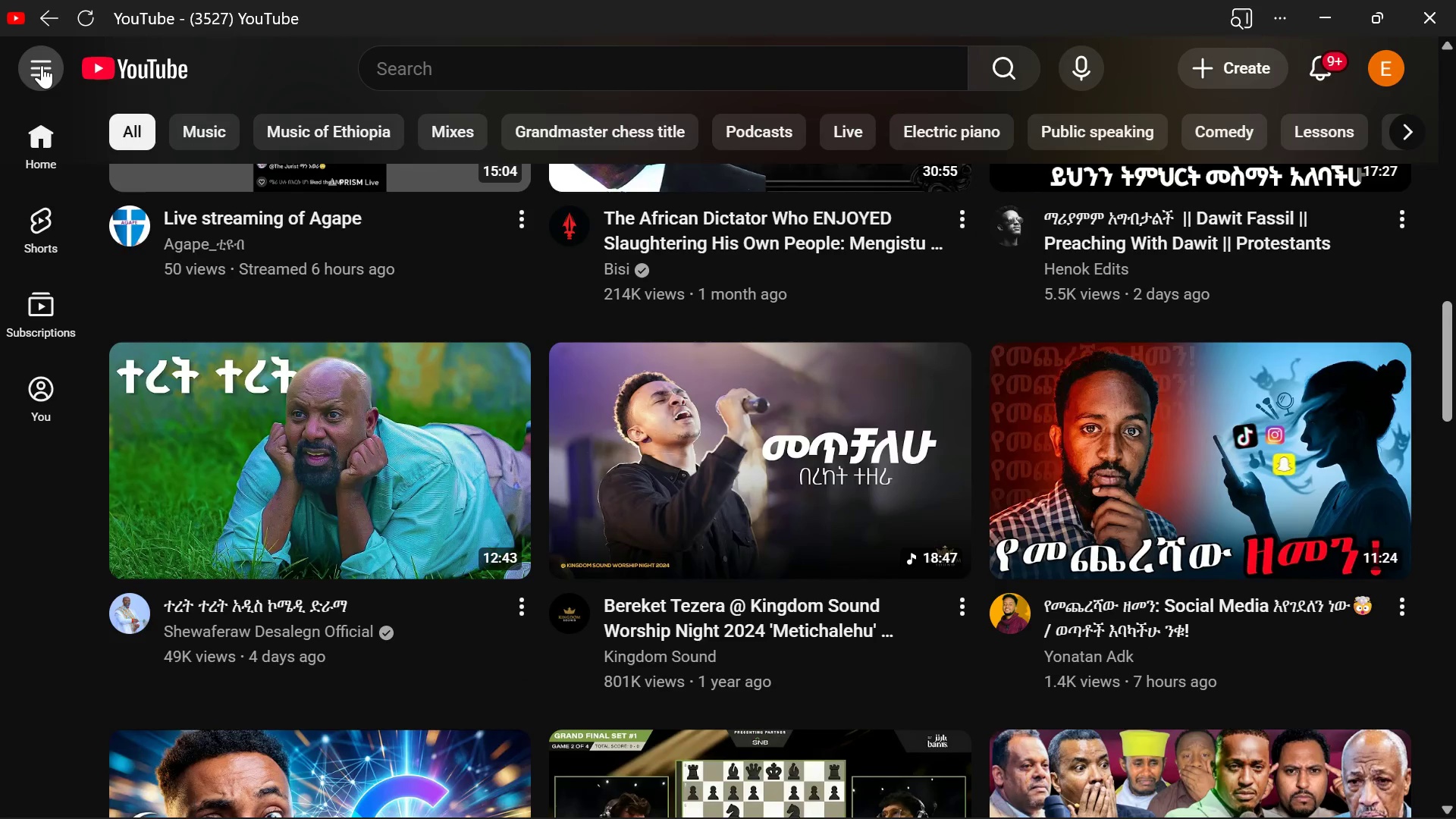 
left_click([42, 65])
 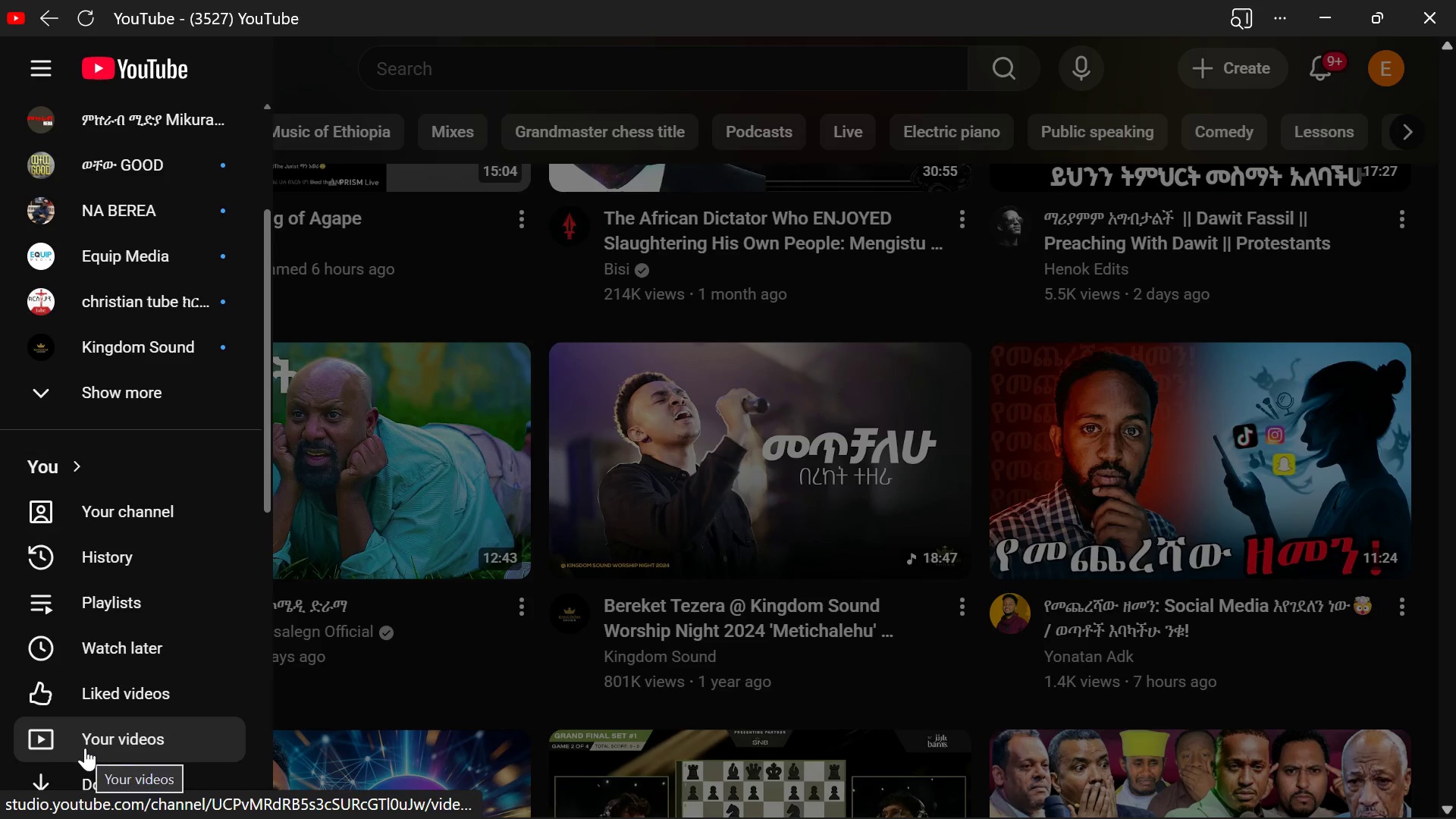 
left_click([86, 767])
 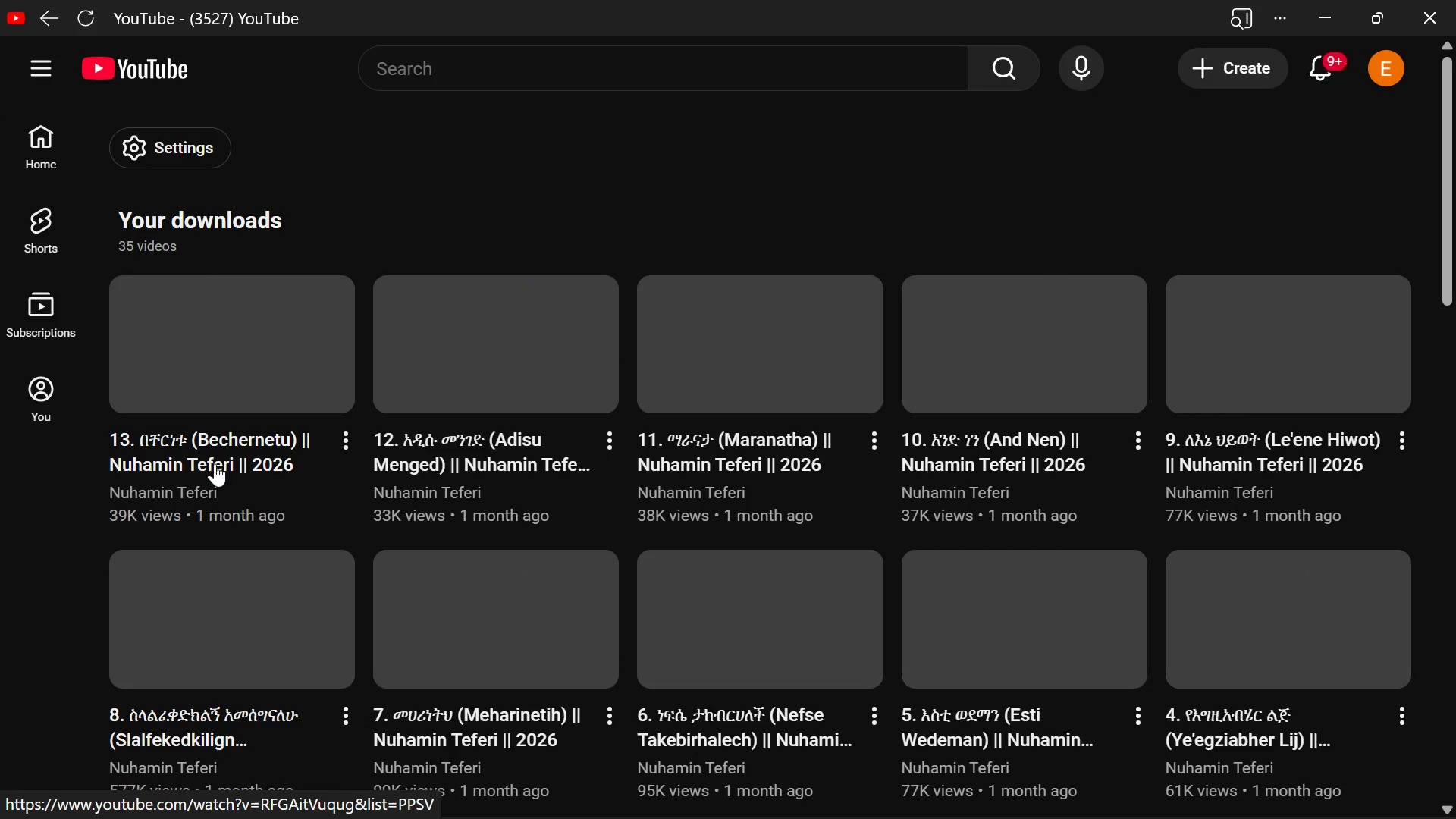 
left_click([249, 369])
 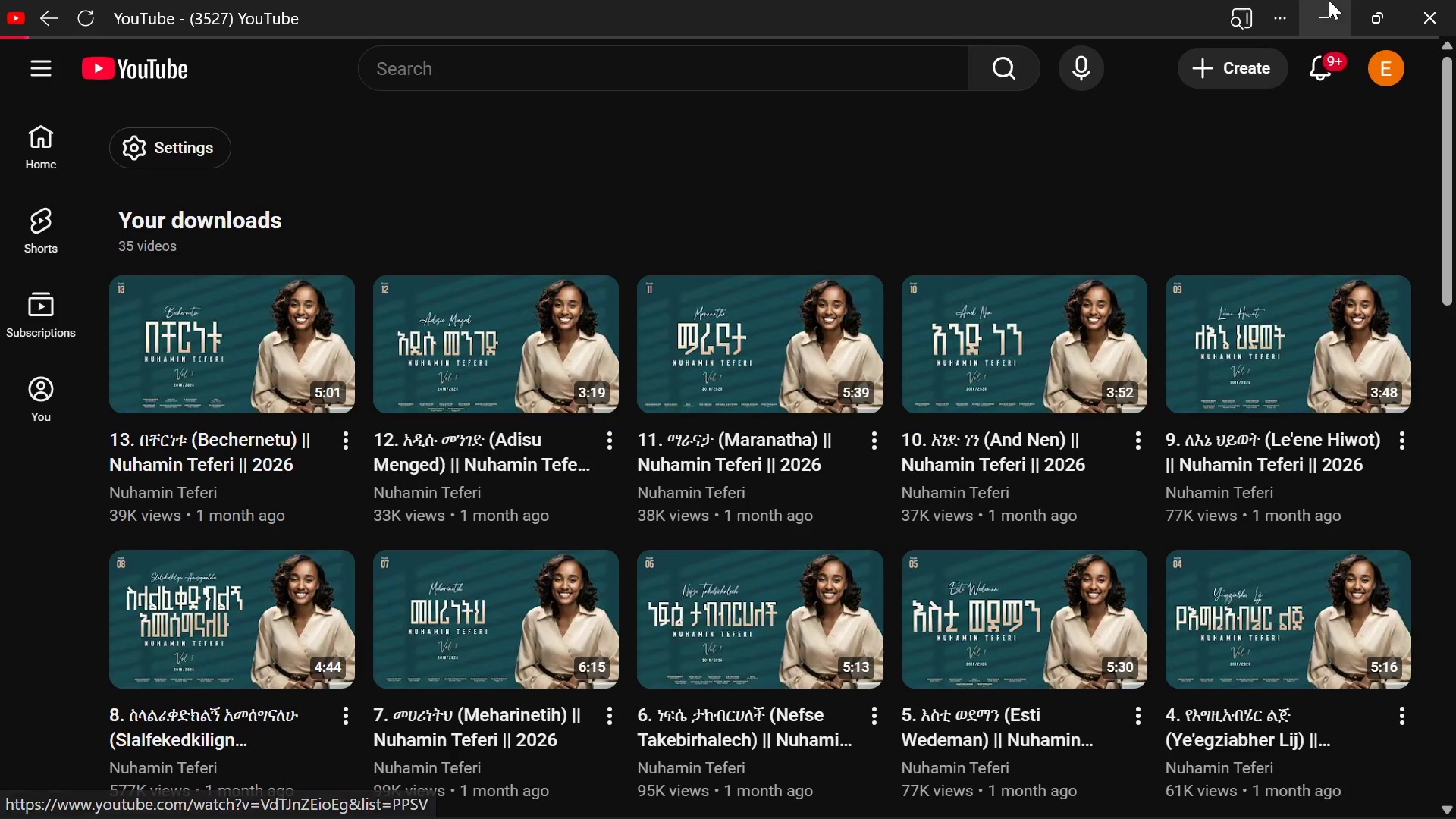 
left_click([1329, 0])
 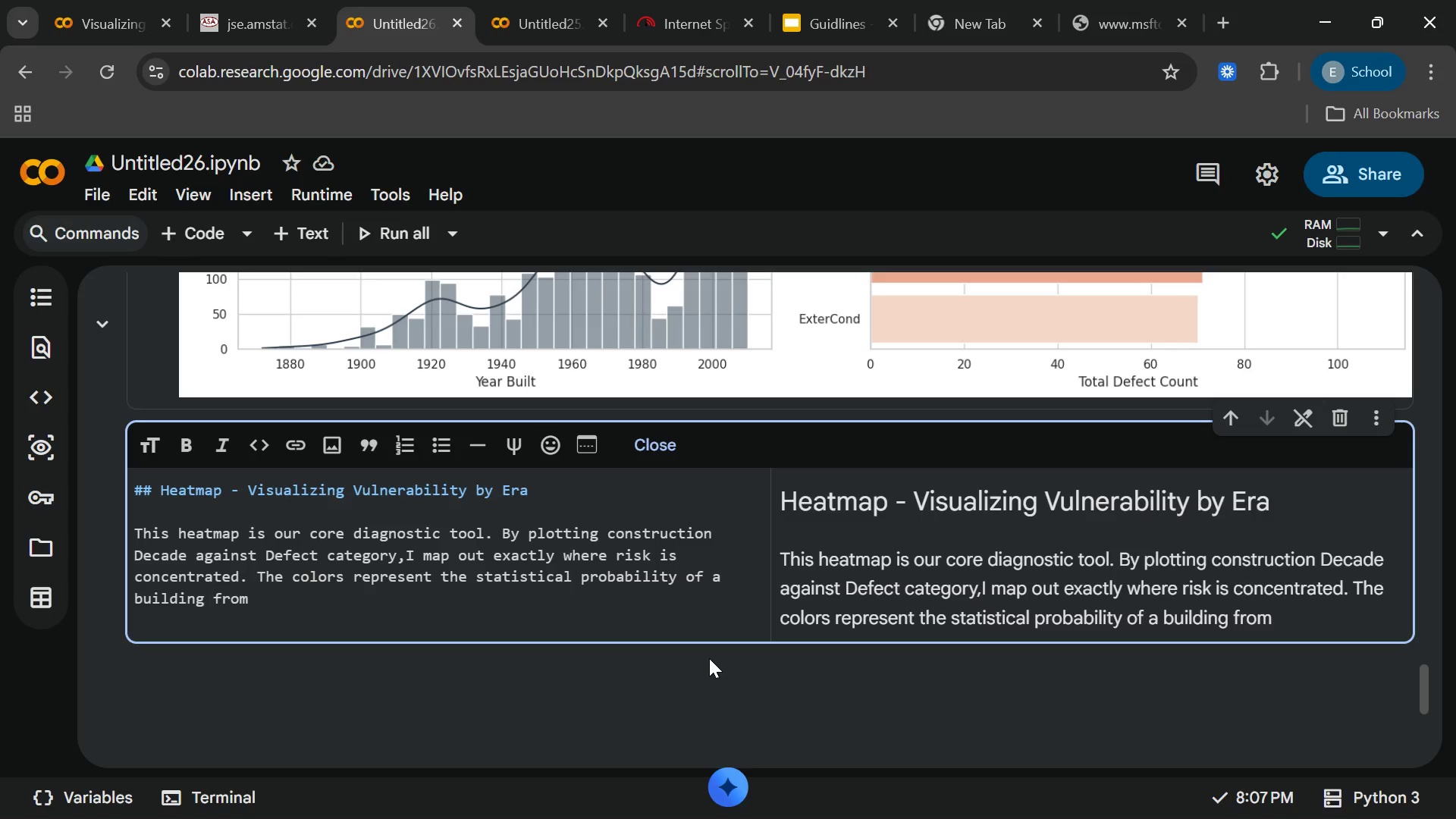 
left_click([431, 732])
 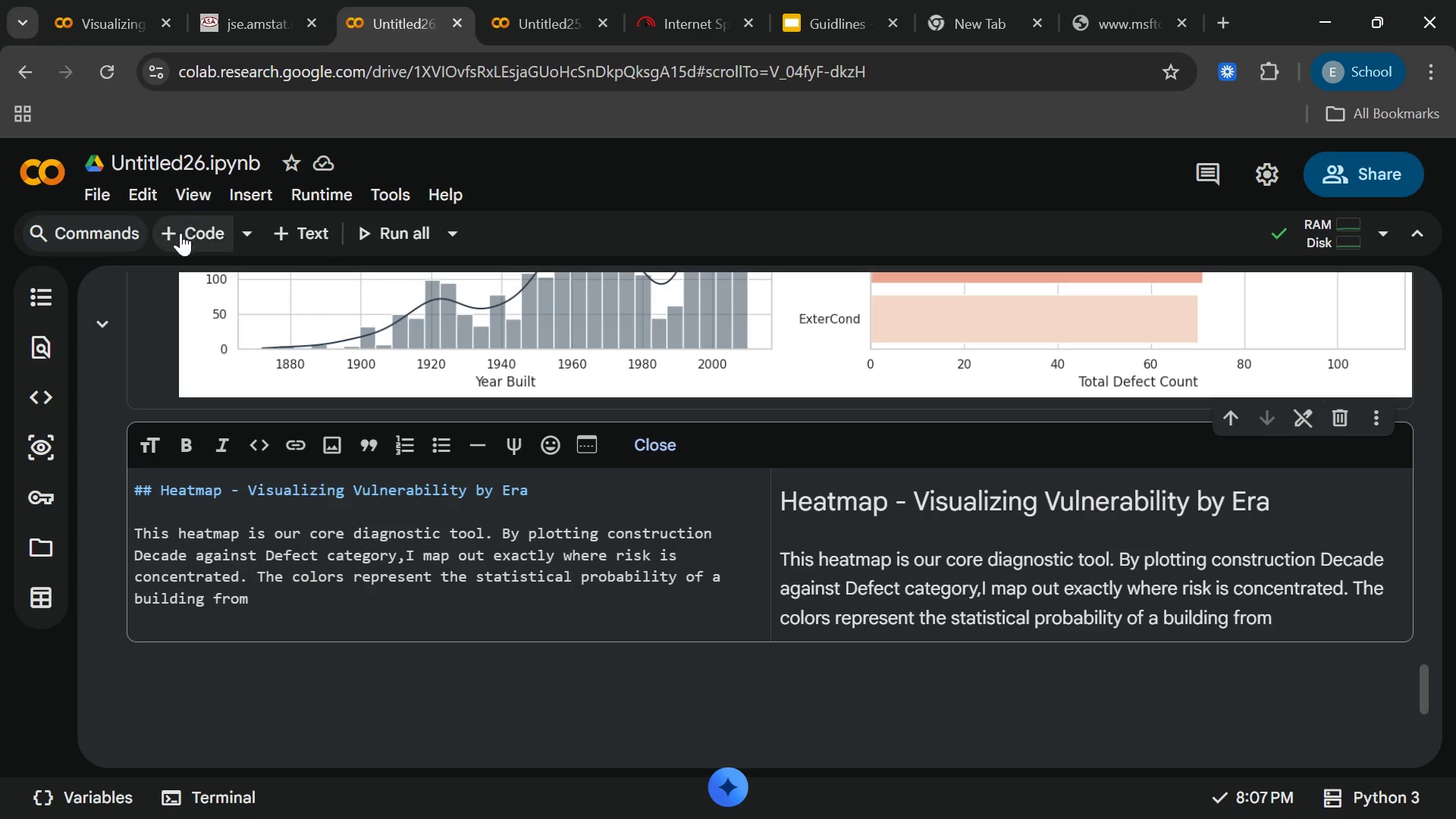 
left_click([180, 233])
 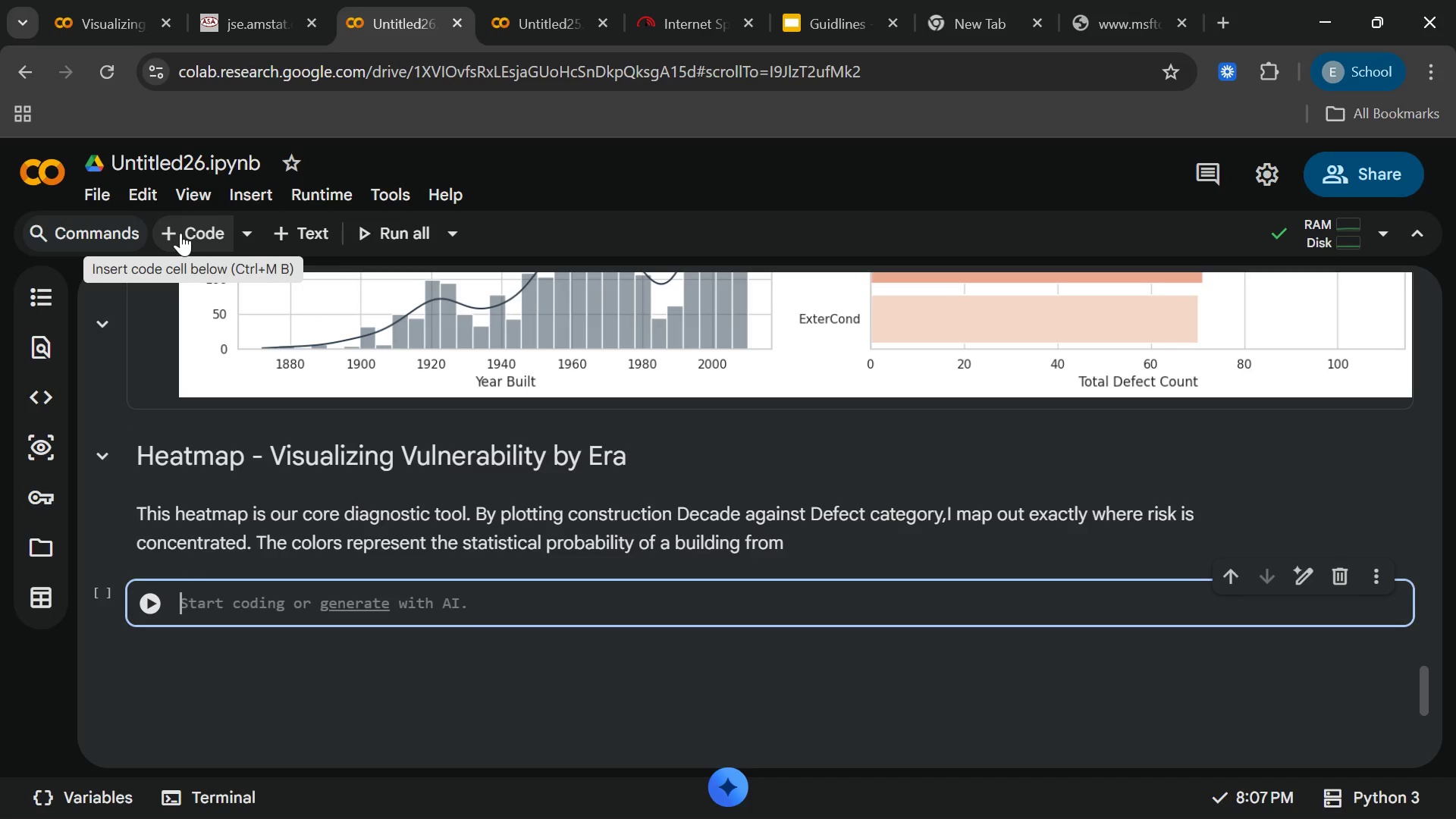 
wait(6.81)
 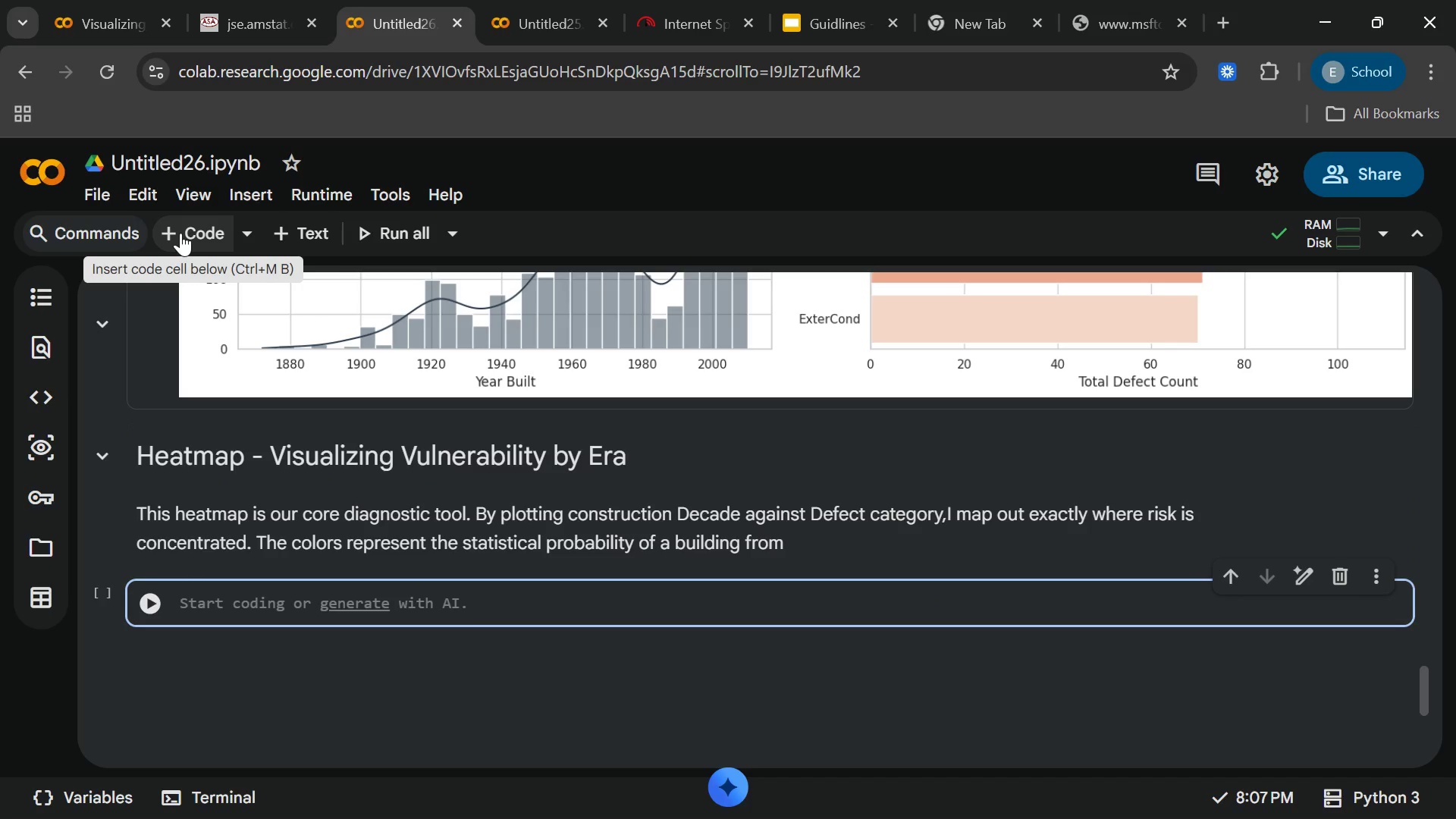 
double_click([558, 509])
 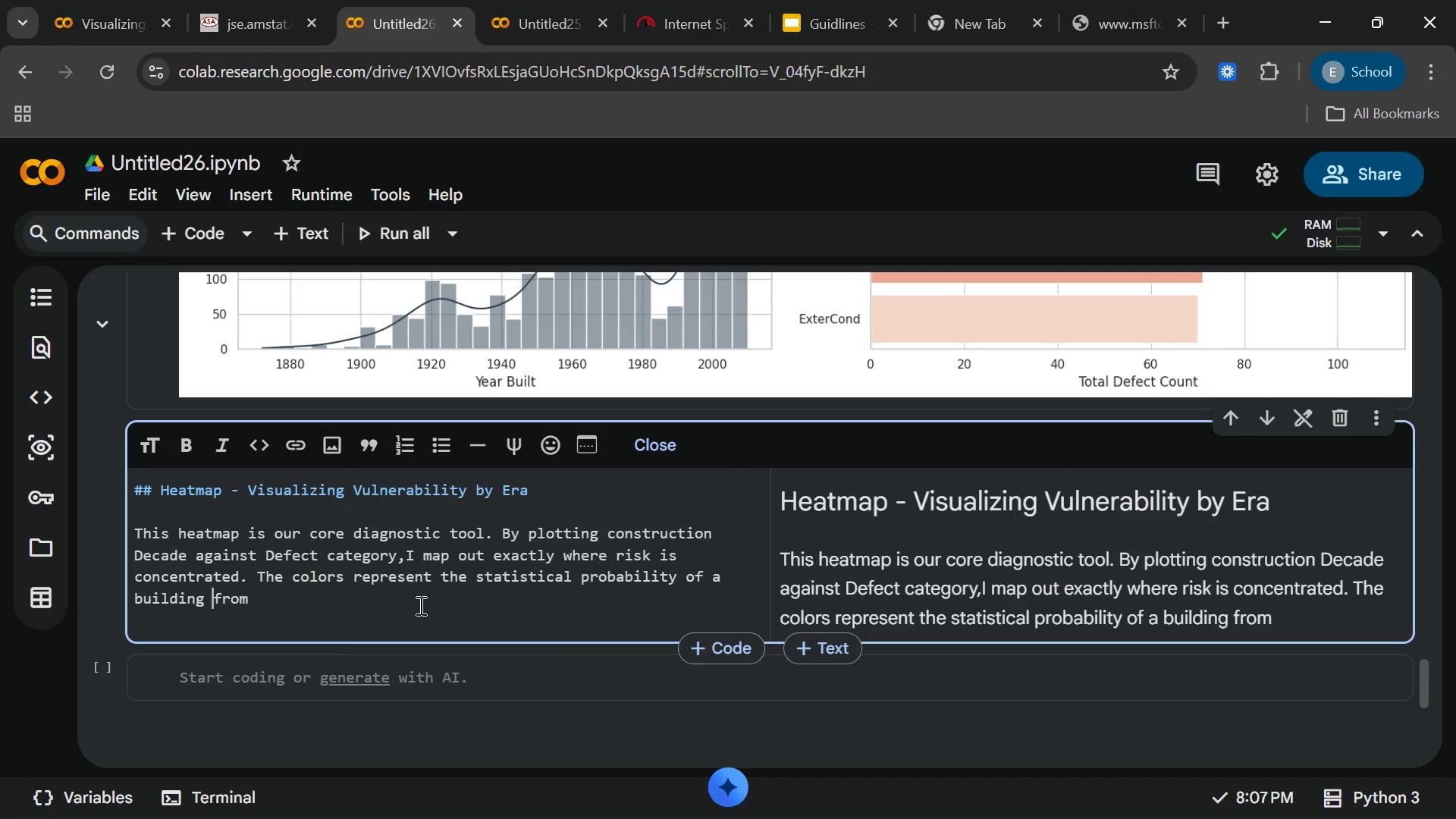 
left_click([413, 601])
 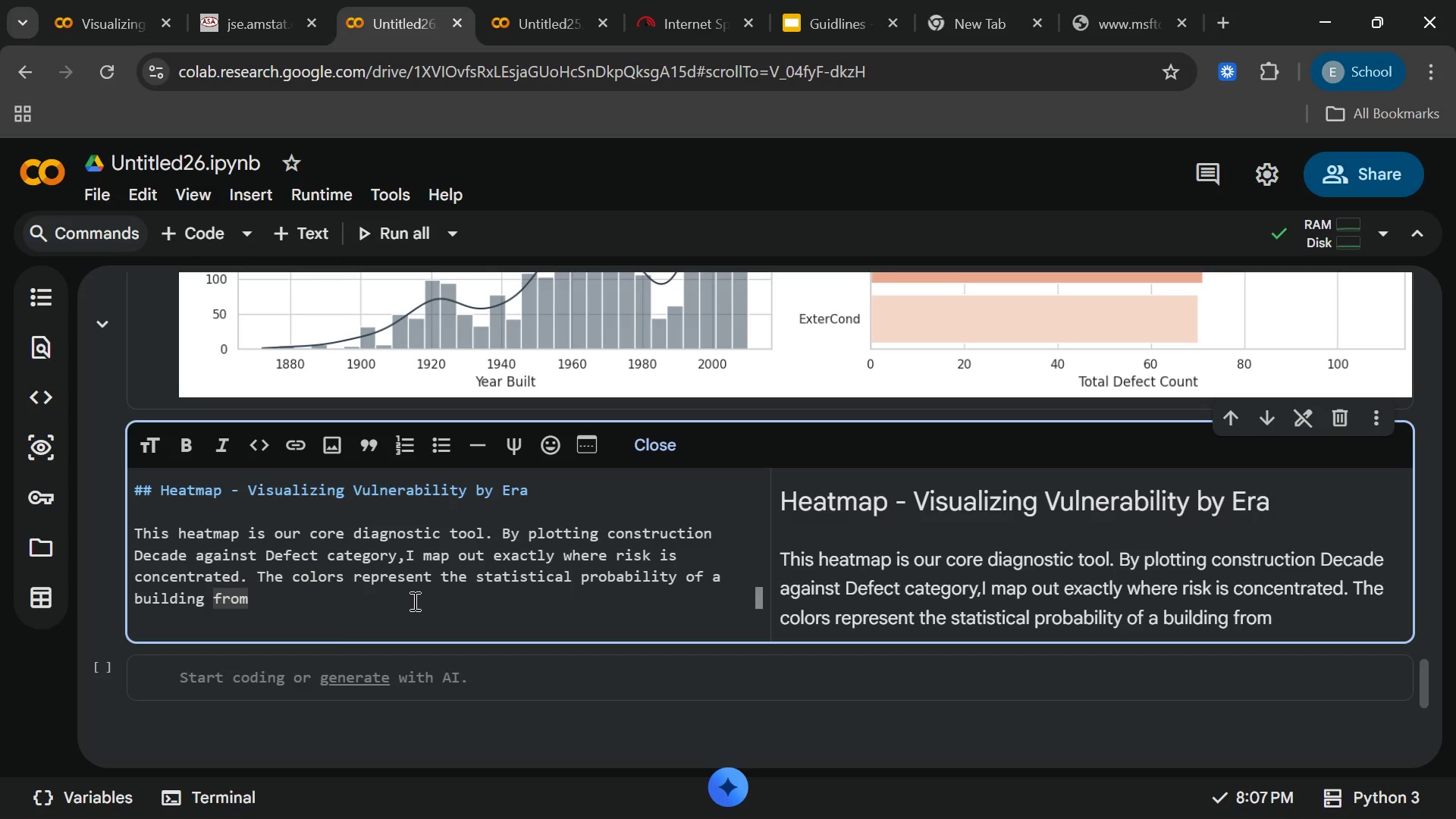 
type( that decade )
 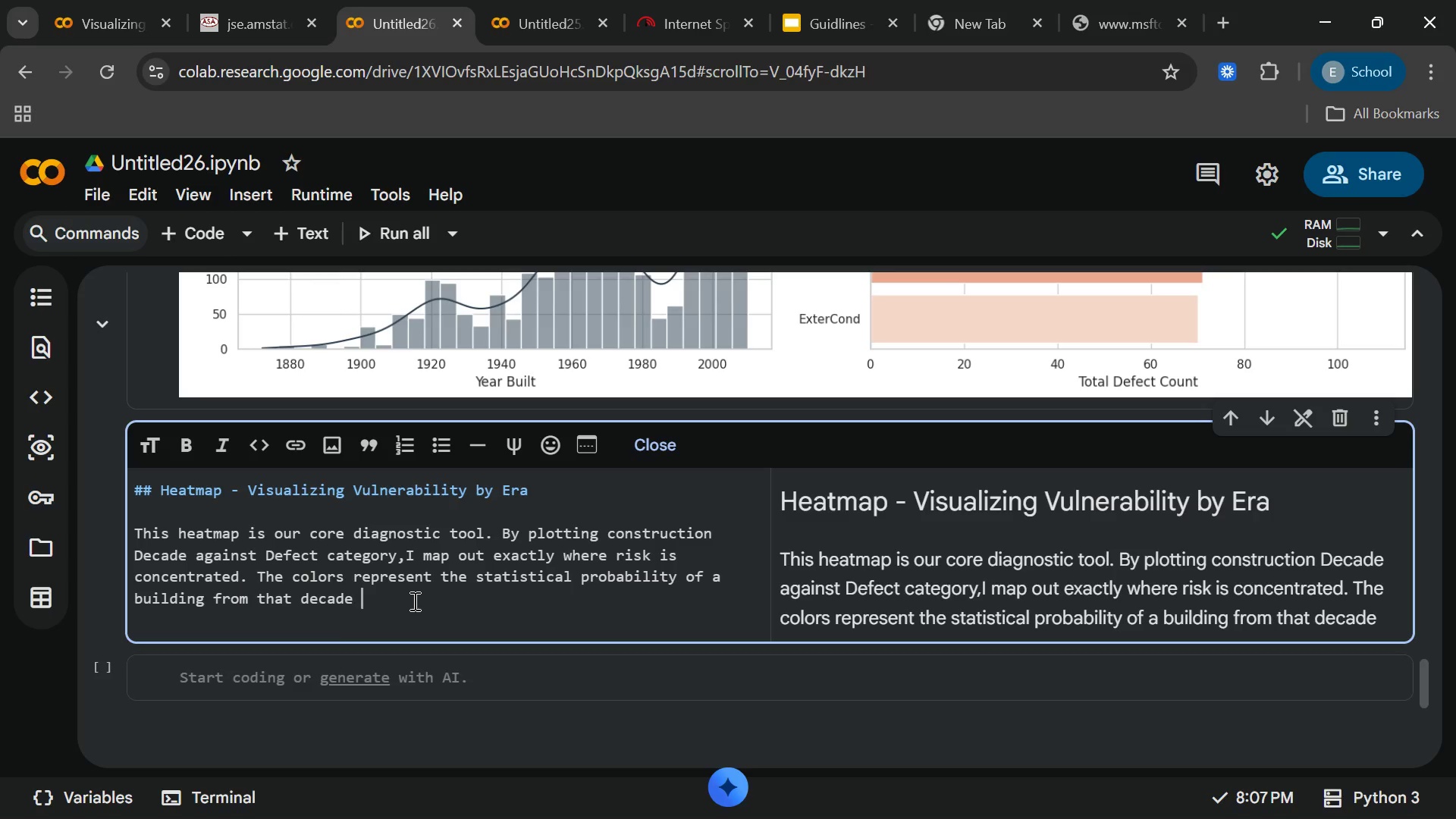 
type(having a specific defect)
 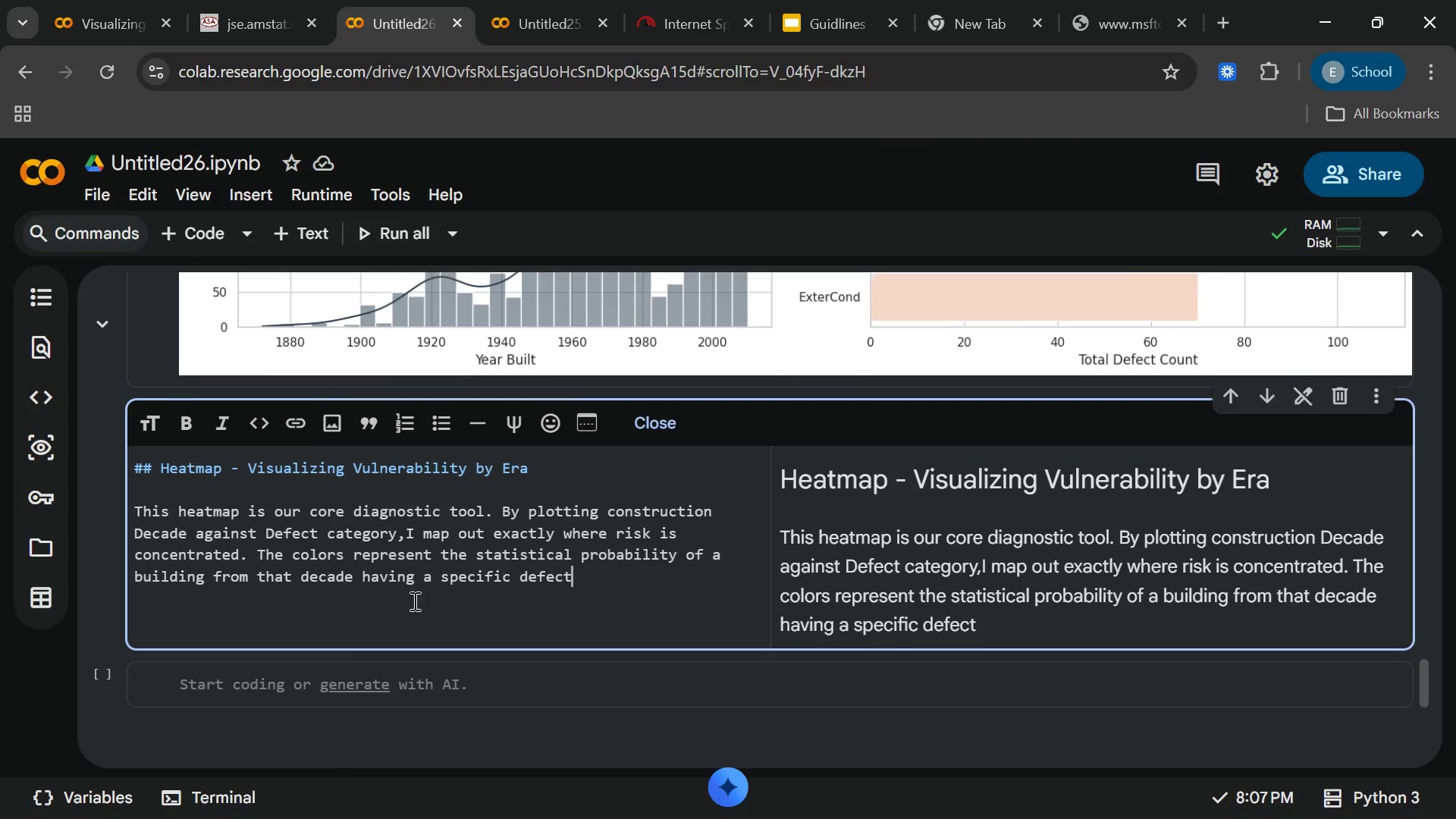 
wait(5.12)
 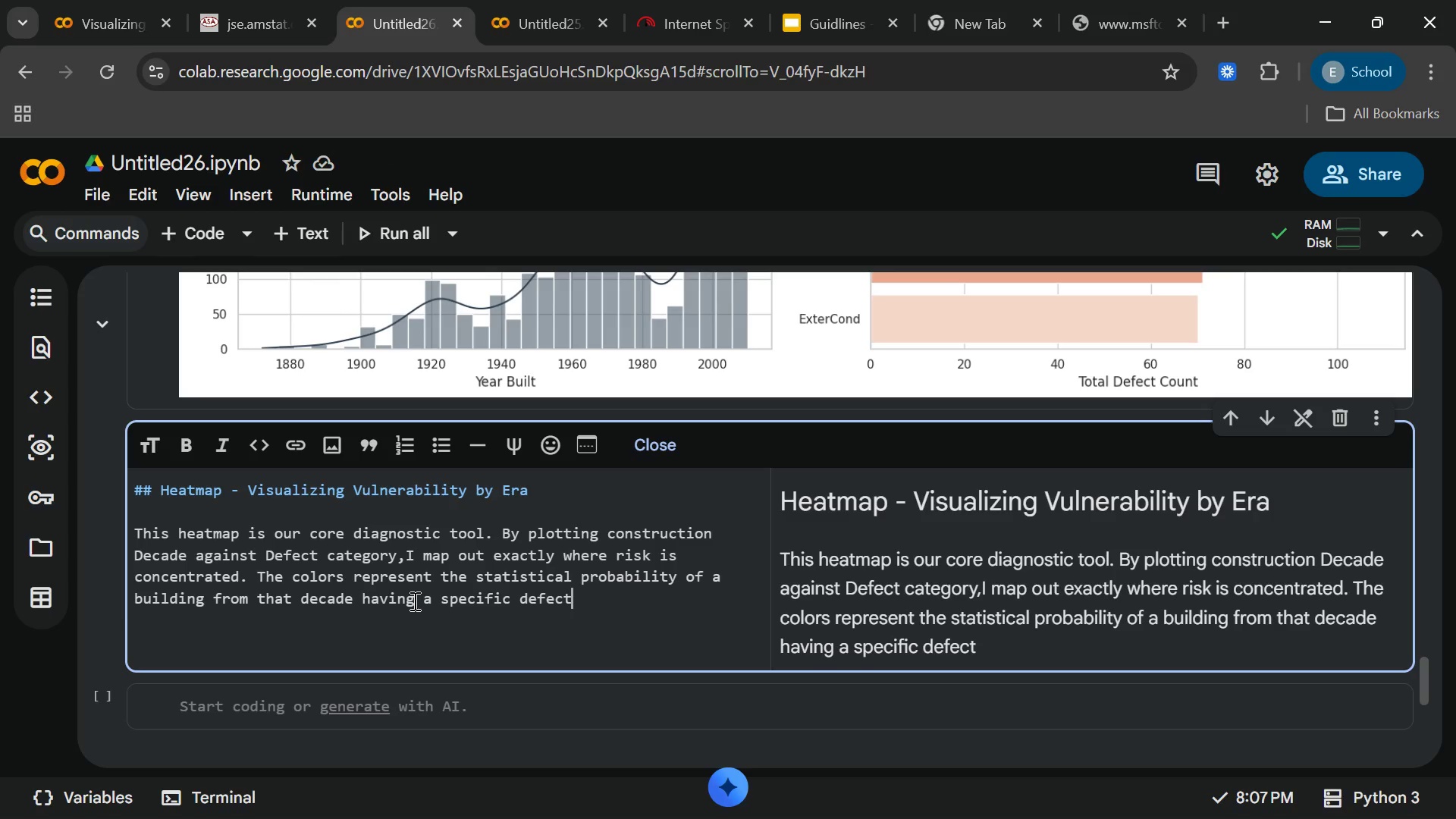 
left_click([197, 657])
 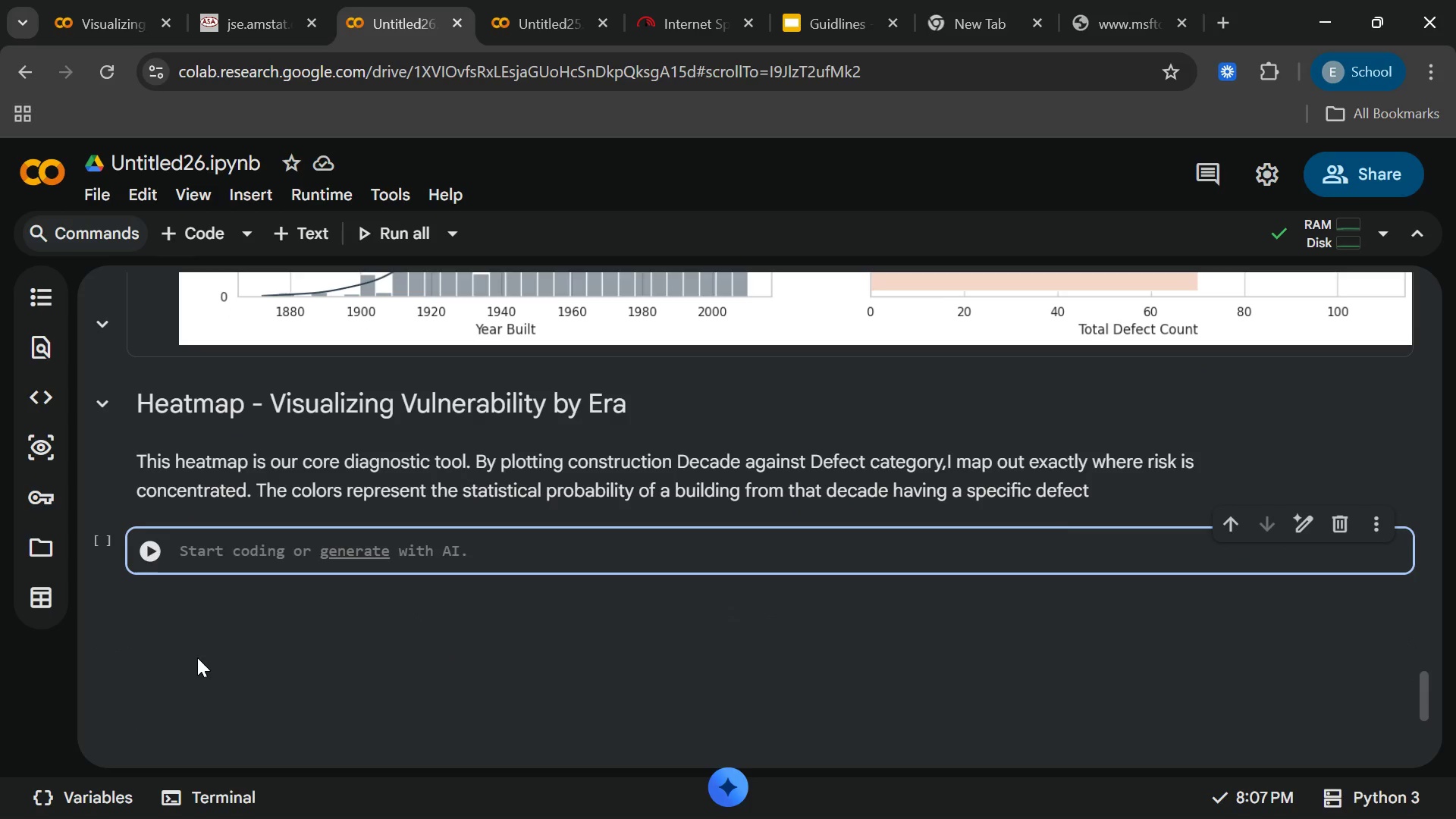 
wait(5.84)
 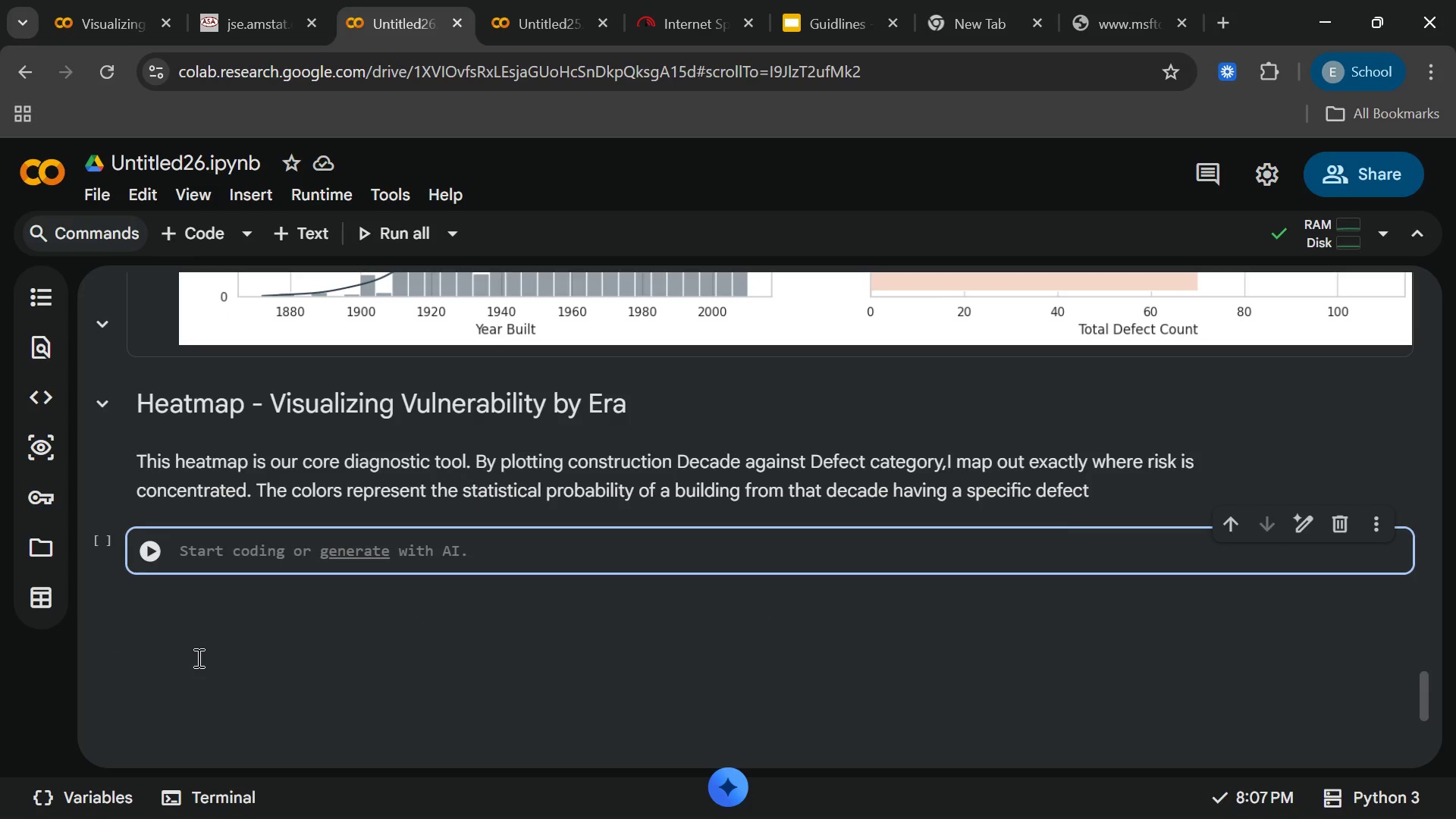 
type(heatmao)
key(Backspace)
type(p_data)
 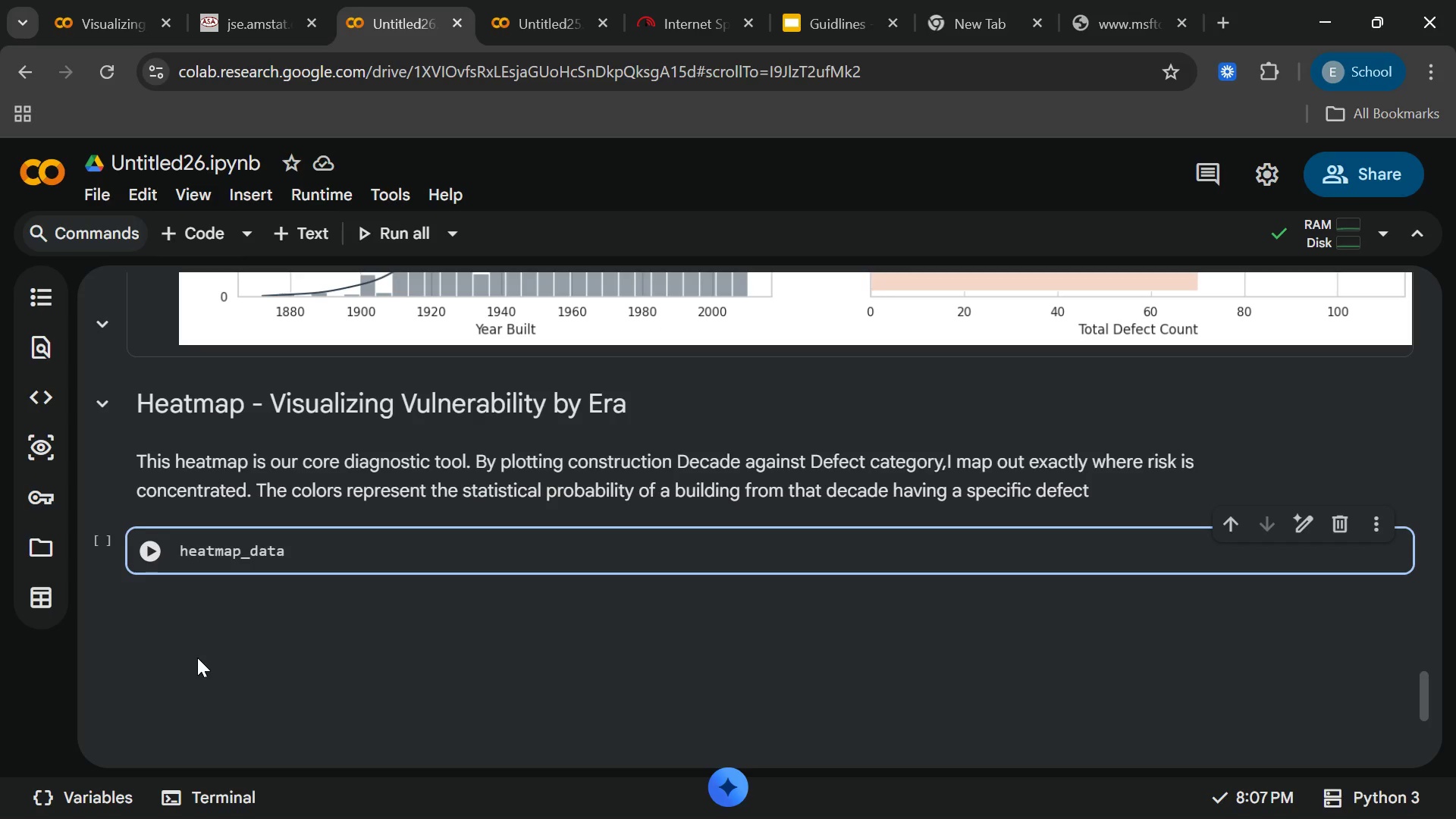 
wait(12.84)
 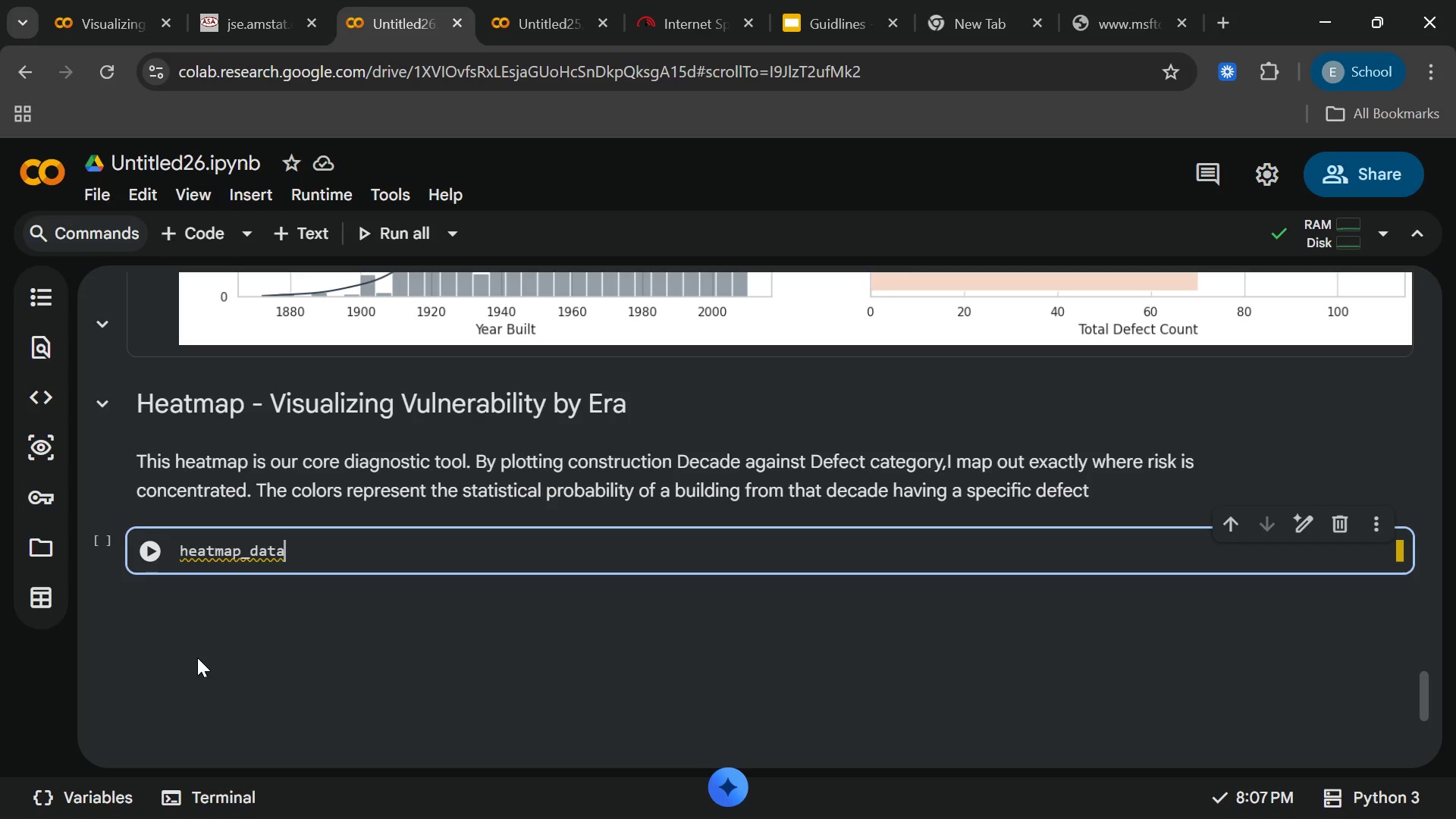 
type( +)
key(Backspace)
type(= defect_counts.pivot)
 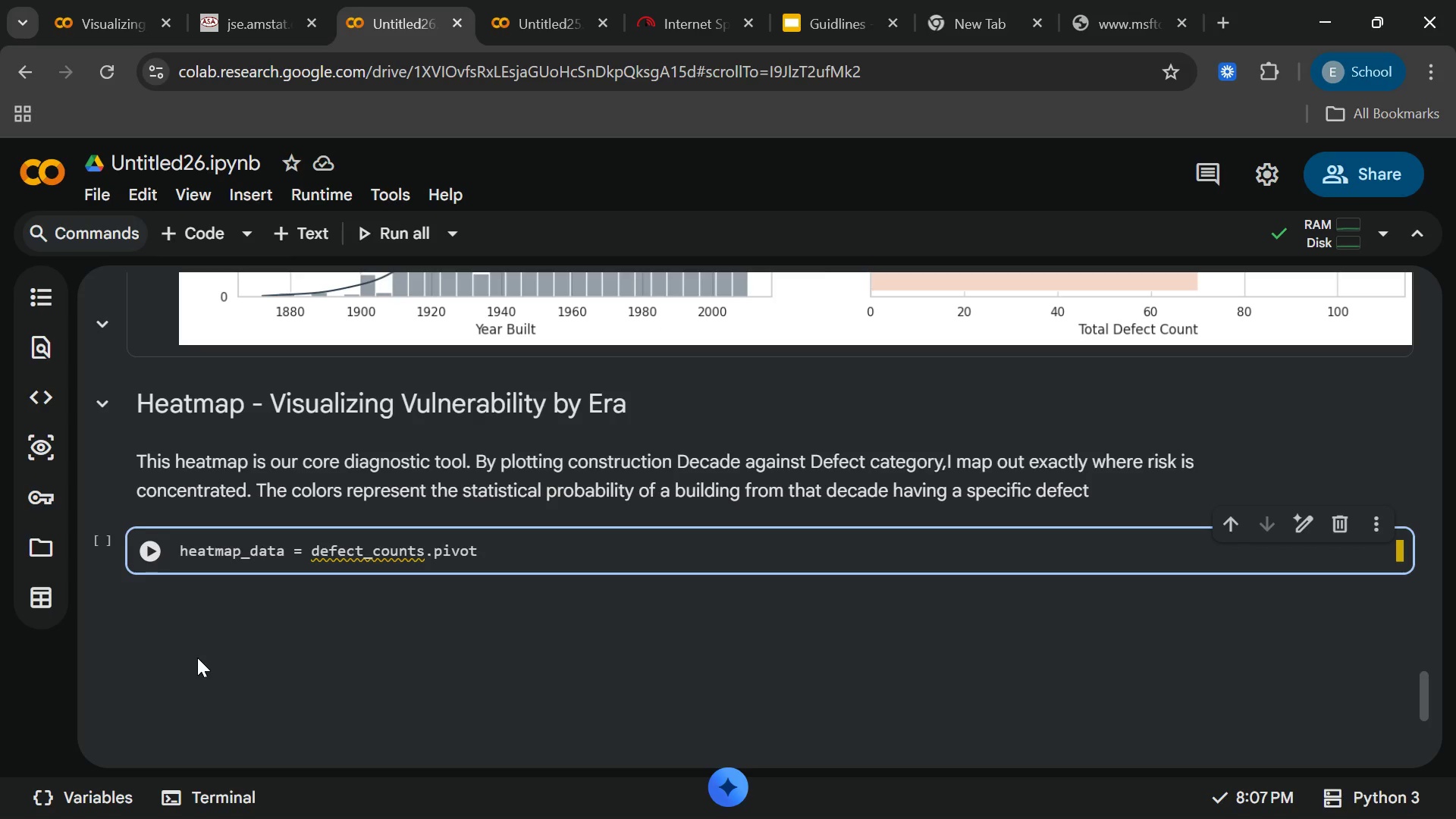 
key(ArrowLeft)
 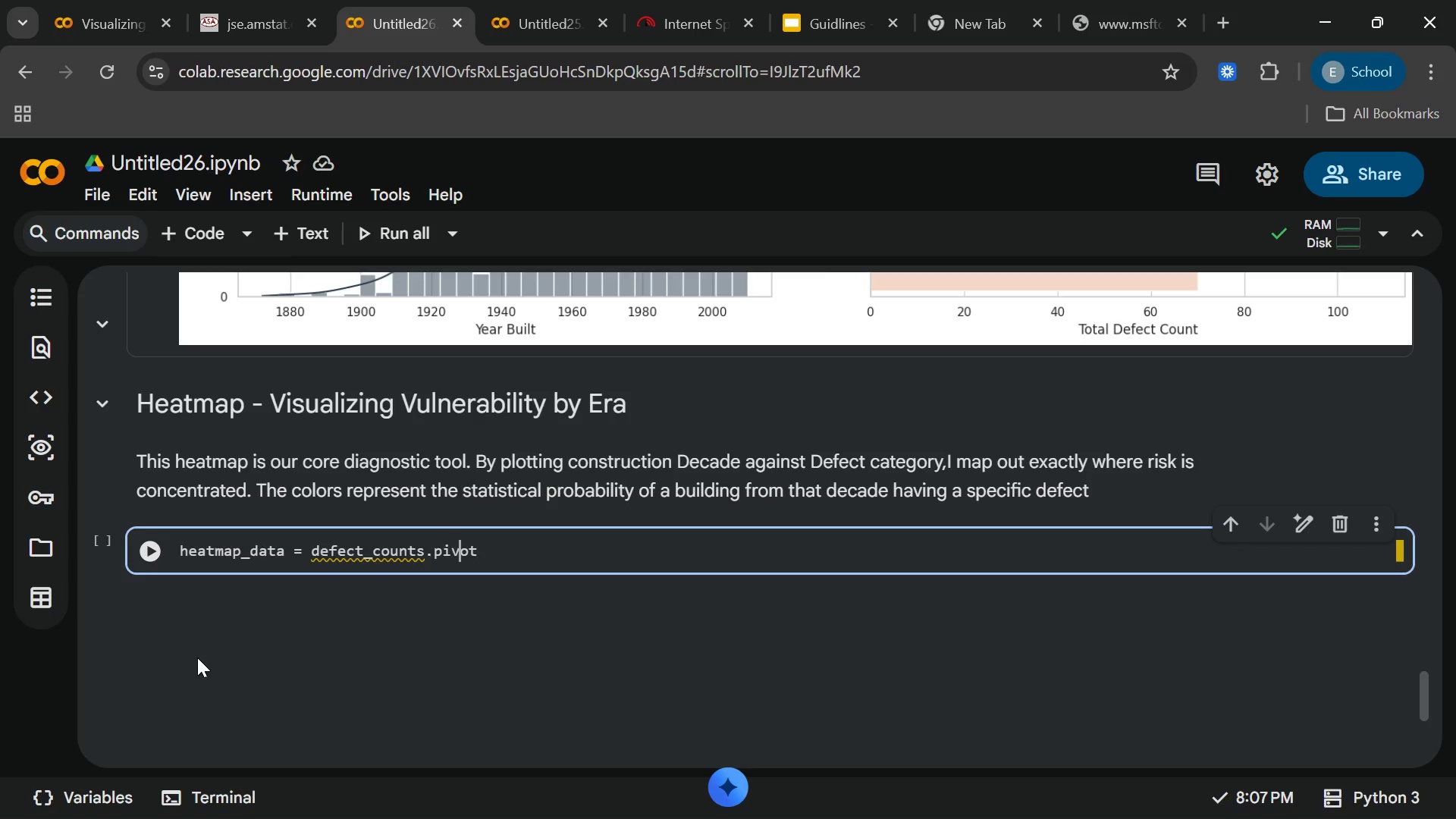 
key(ArrowLeft)
 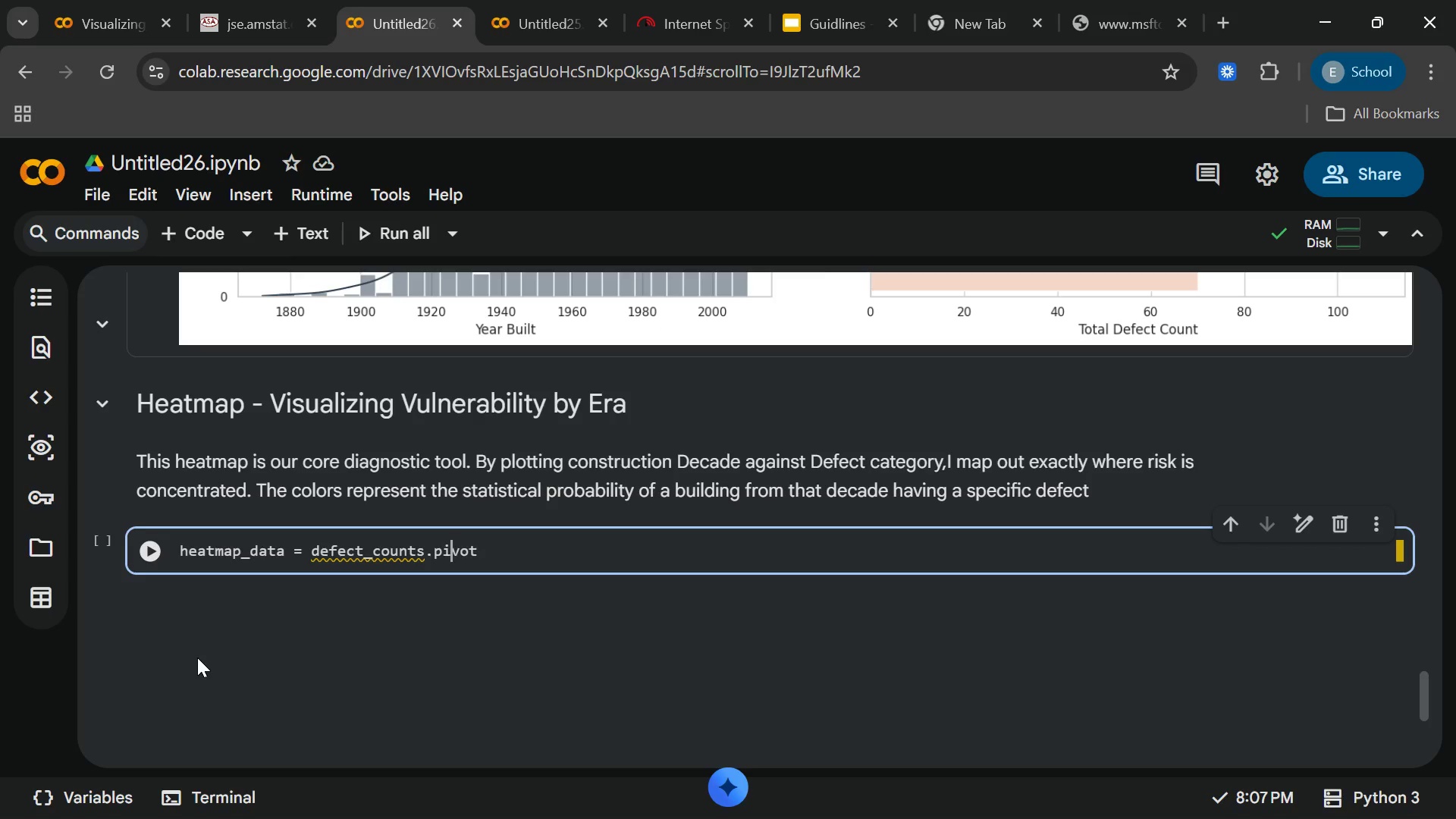 
key(ArrowLeft)
 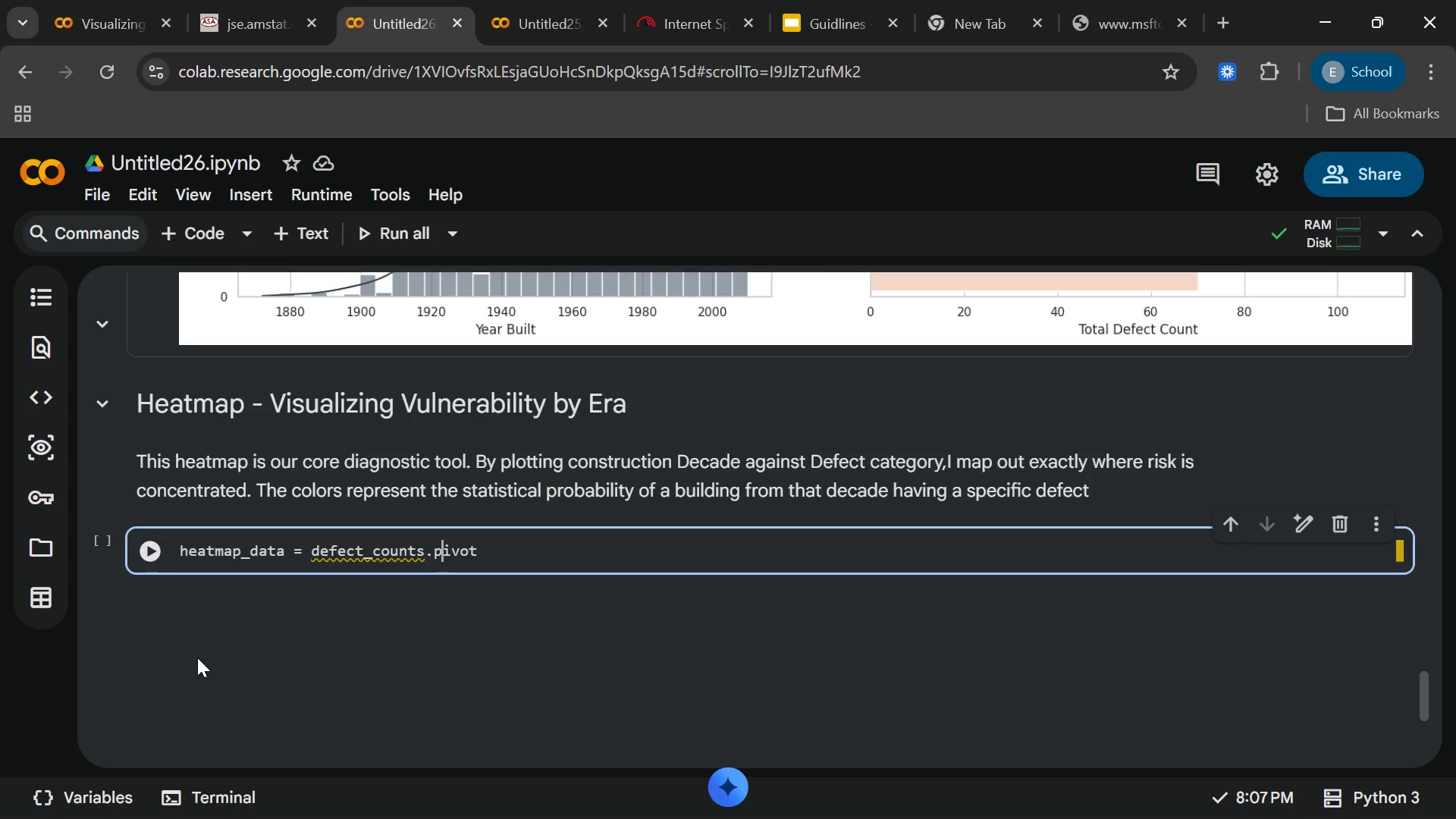 
key(ArrowLeft)
 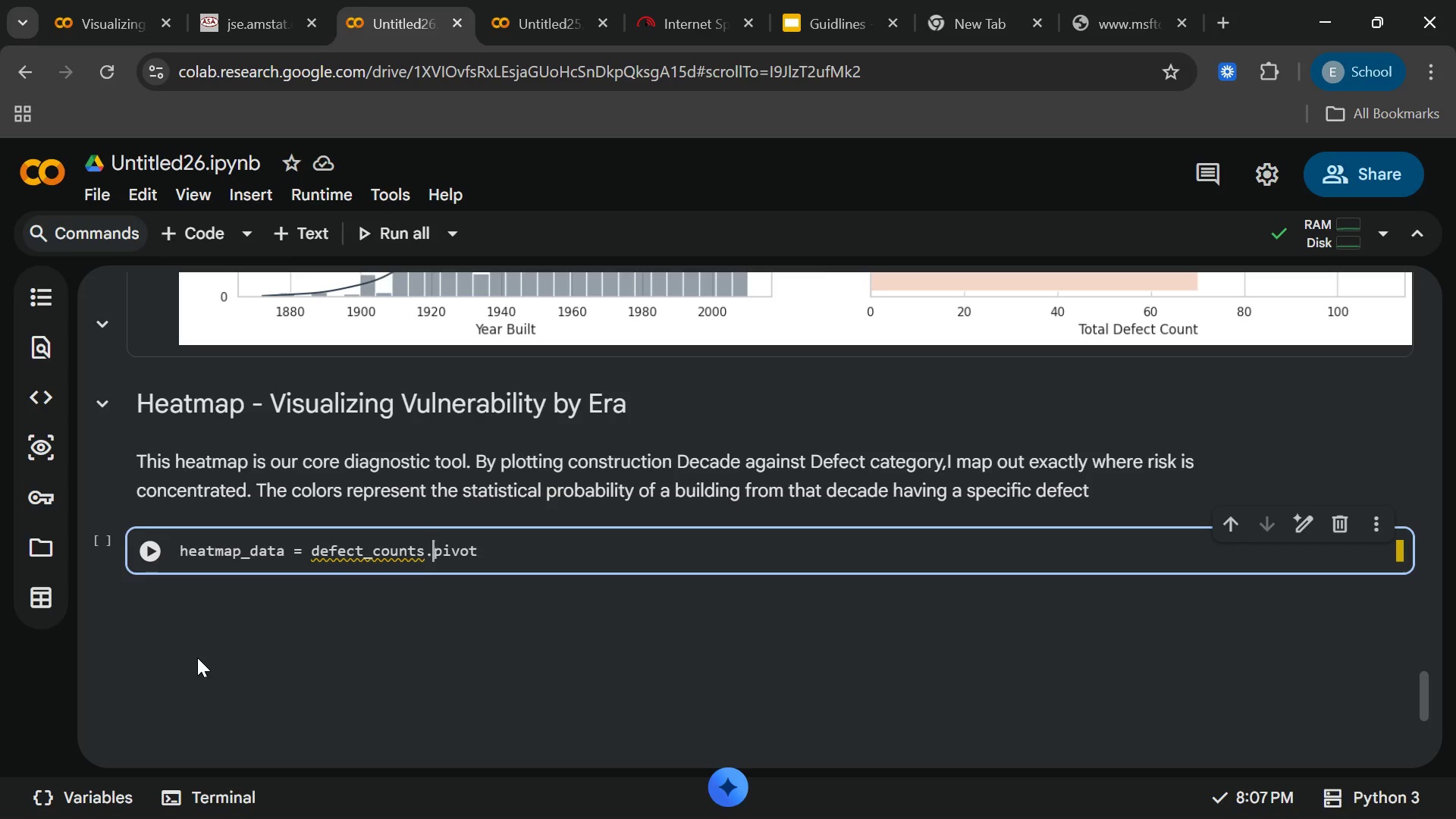 
key(ArrowLeft)
 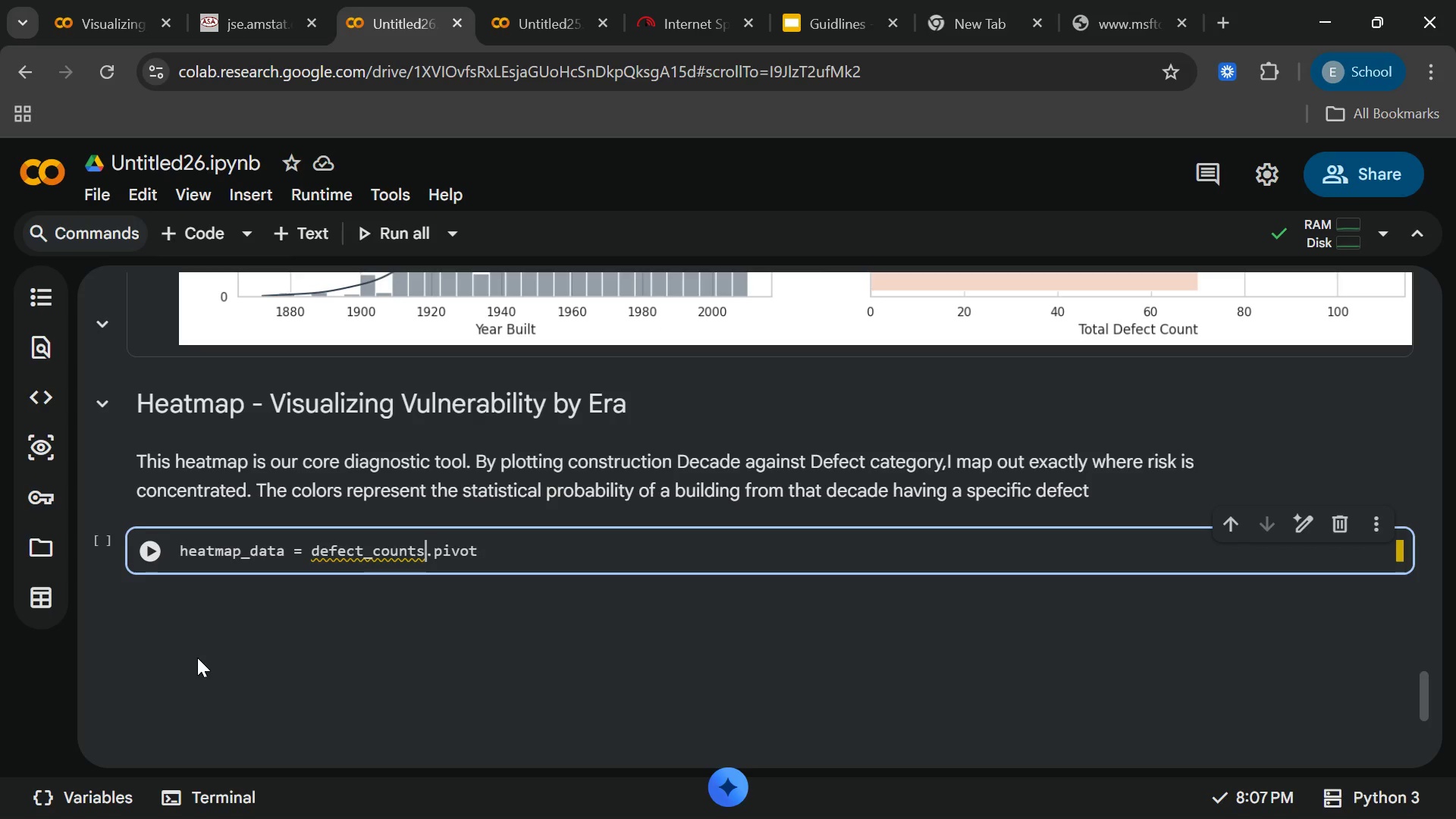 
key(ArrowLeft)
 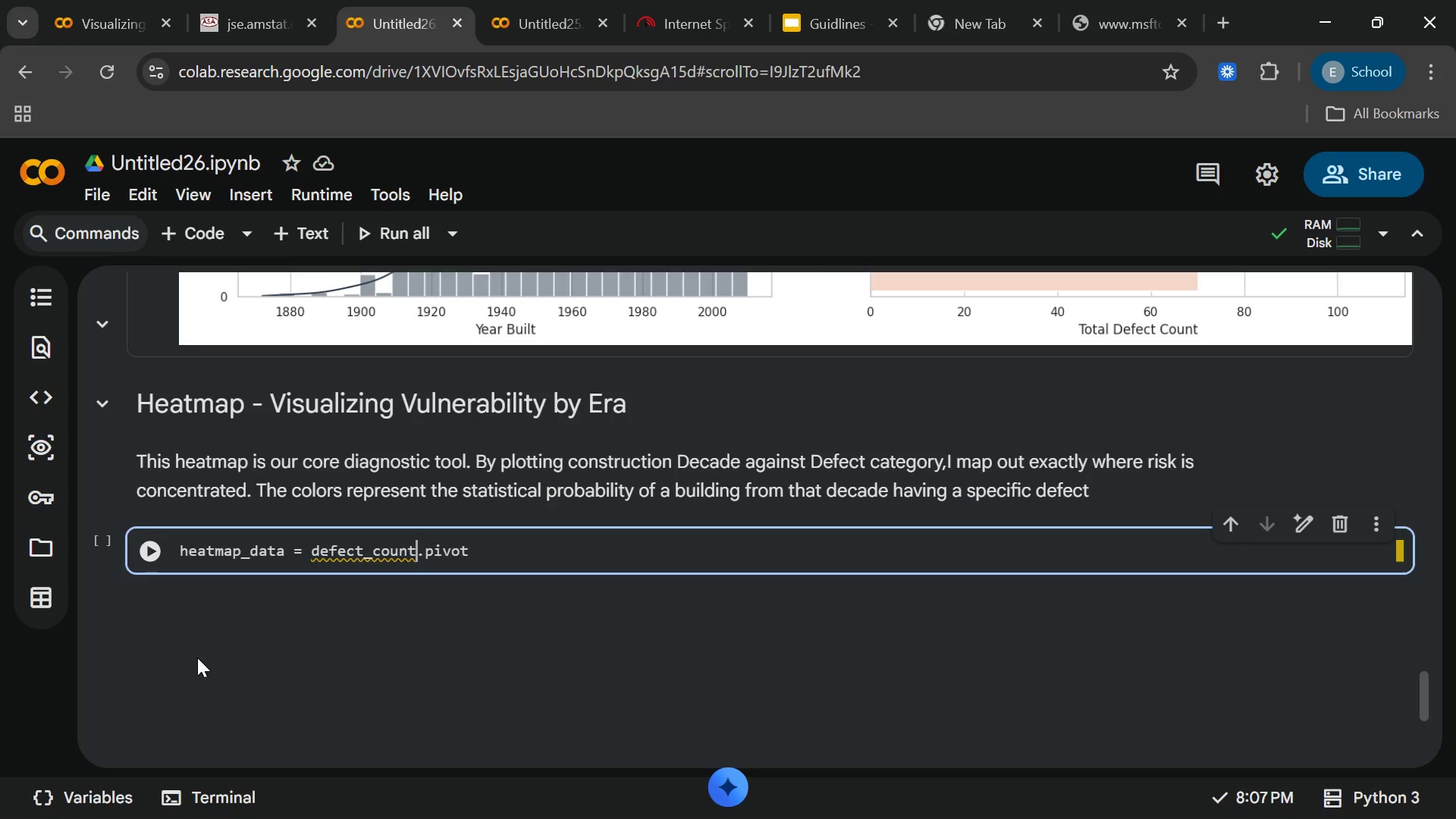 
key(Backspace)
 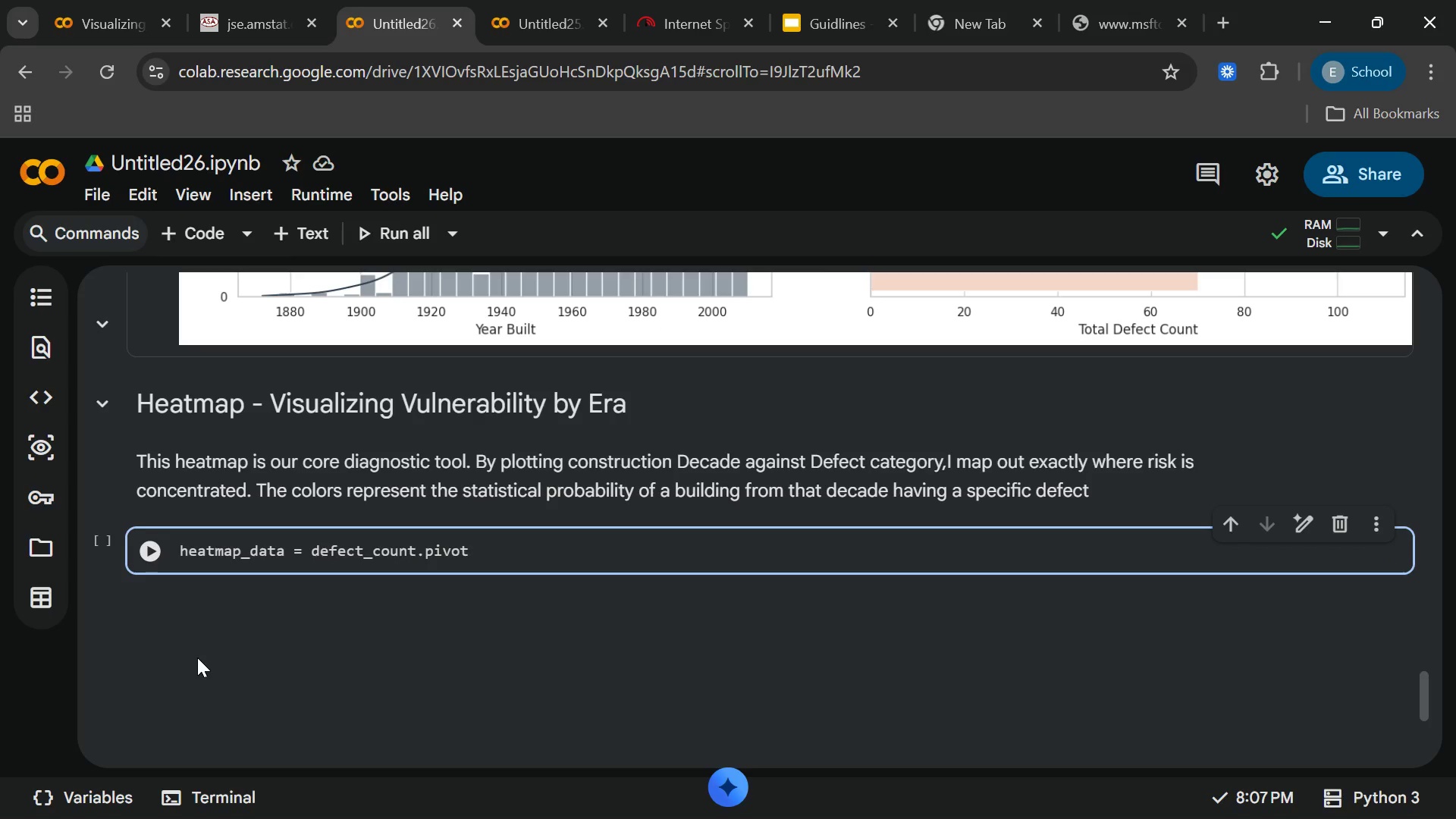 
key(End)
 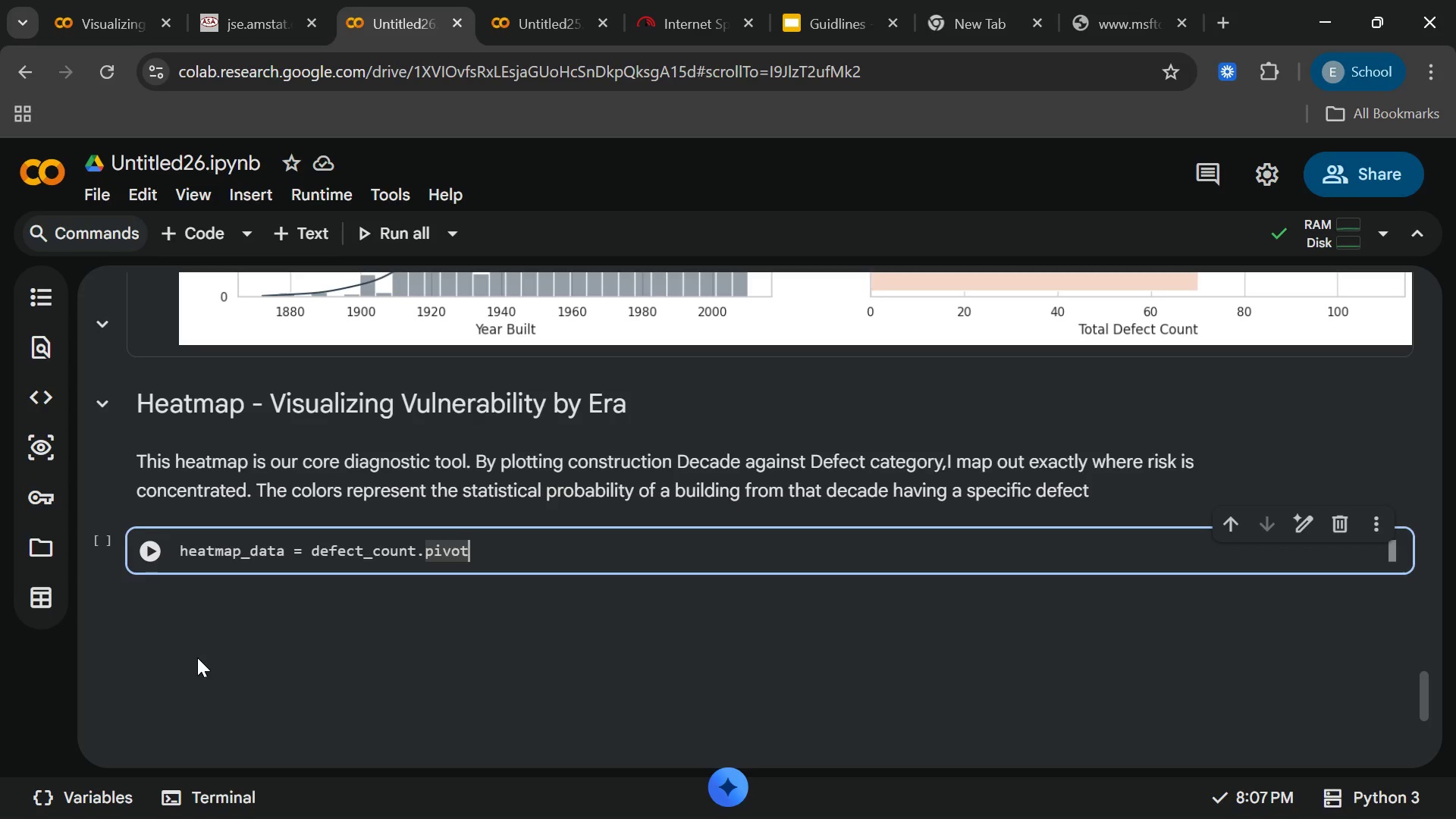 
type((index)
 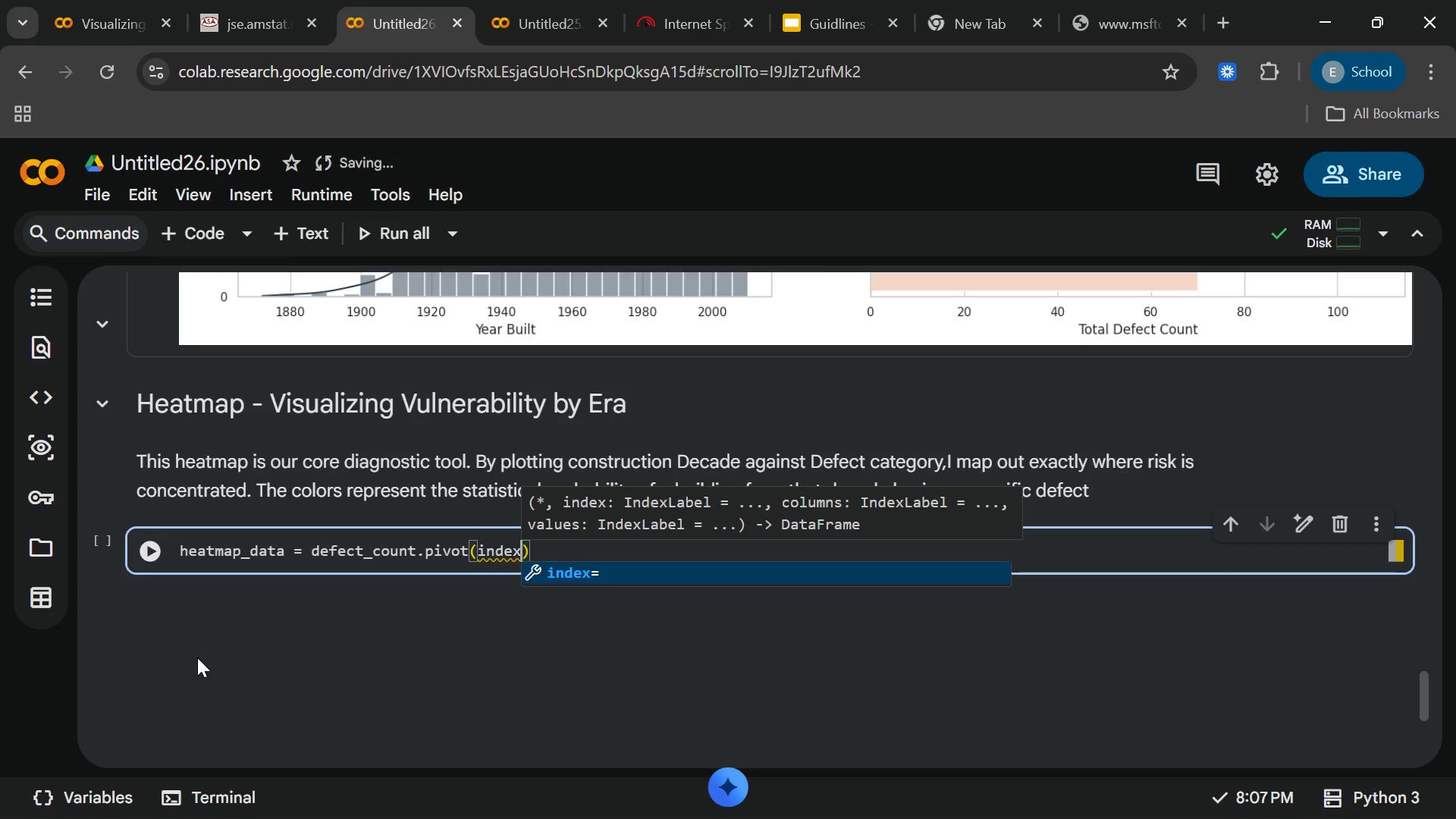 
key(Enter)
 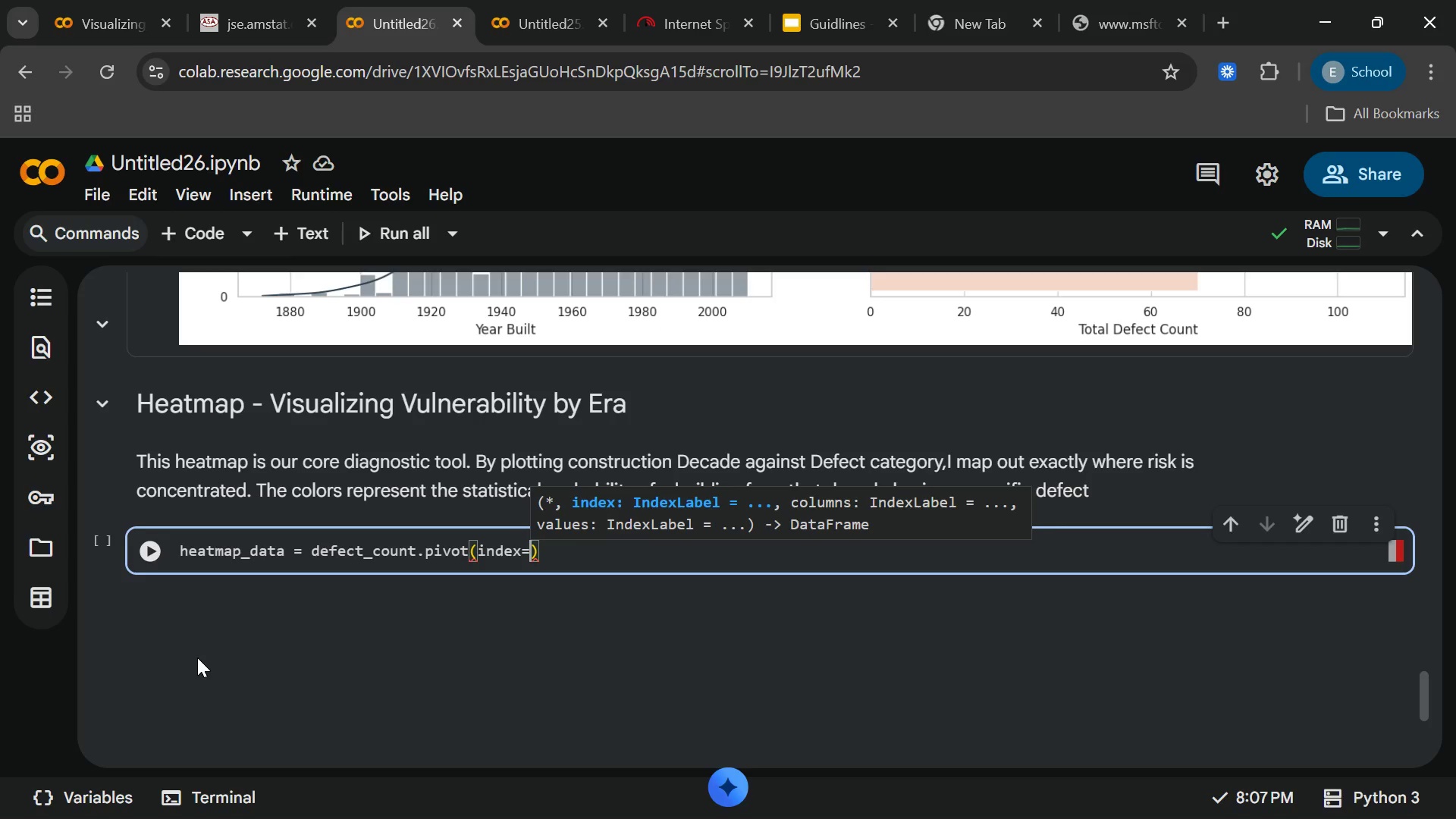 
wait(5.33)
 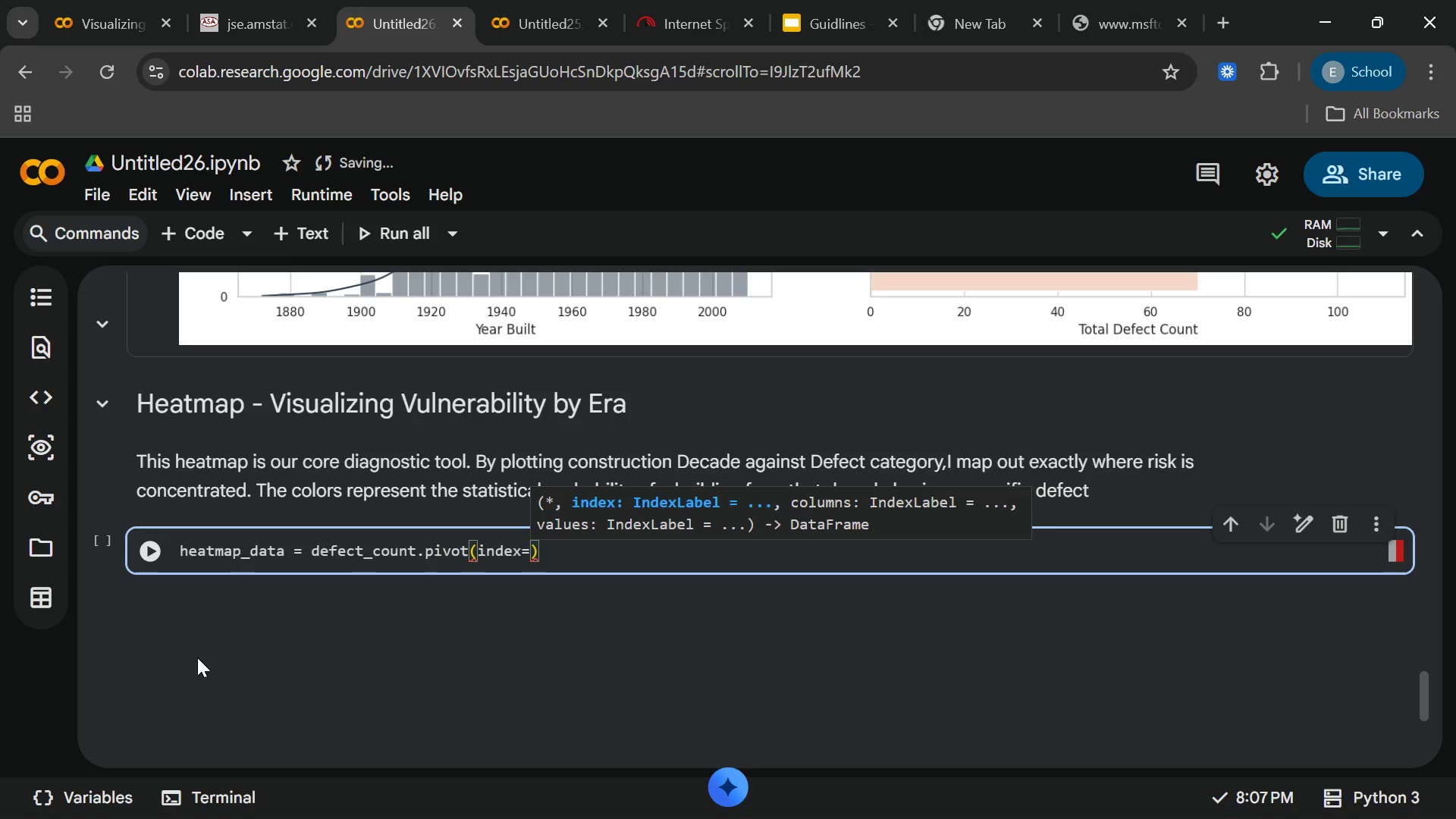 
type("F)
key(Backspace)
type(Defect_Cata)
 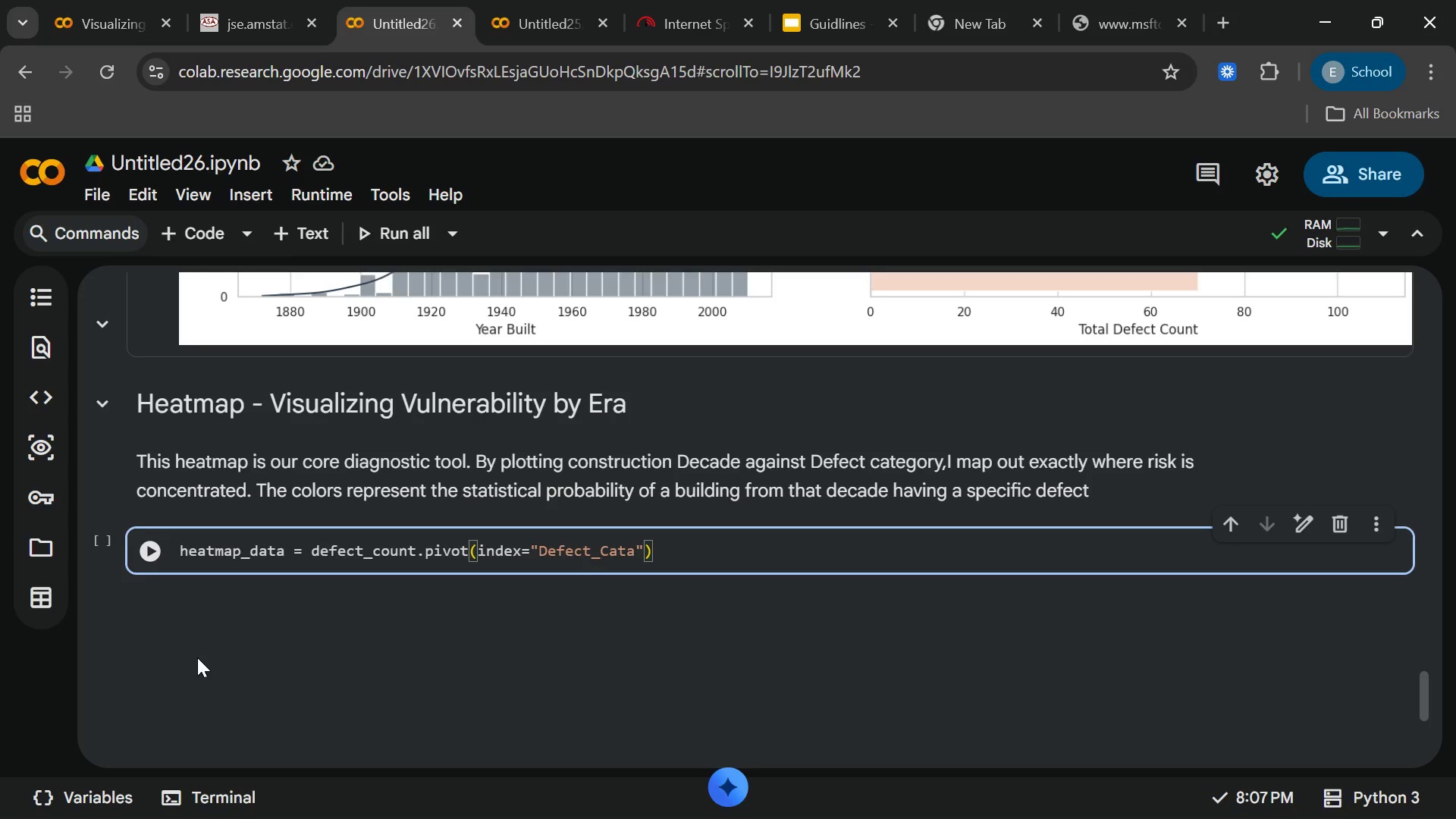 
type(gory)
 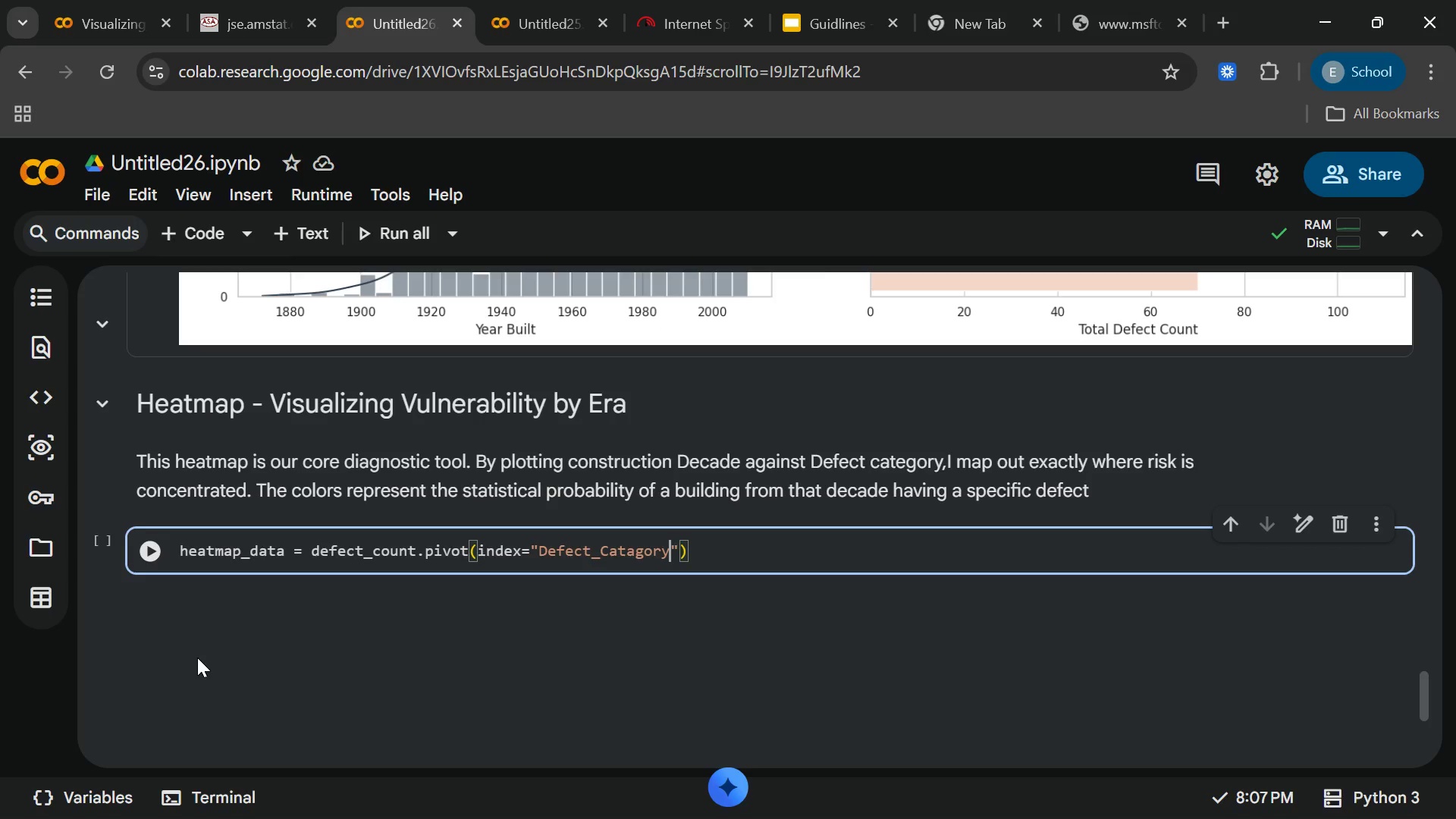 
key(ArrowRight)
 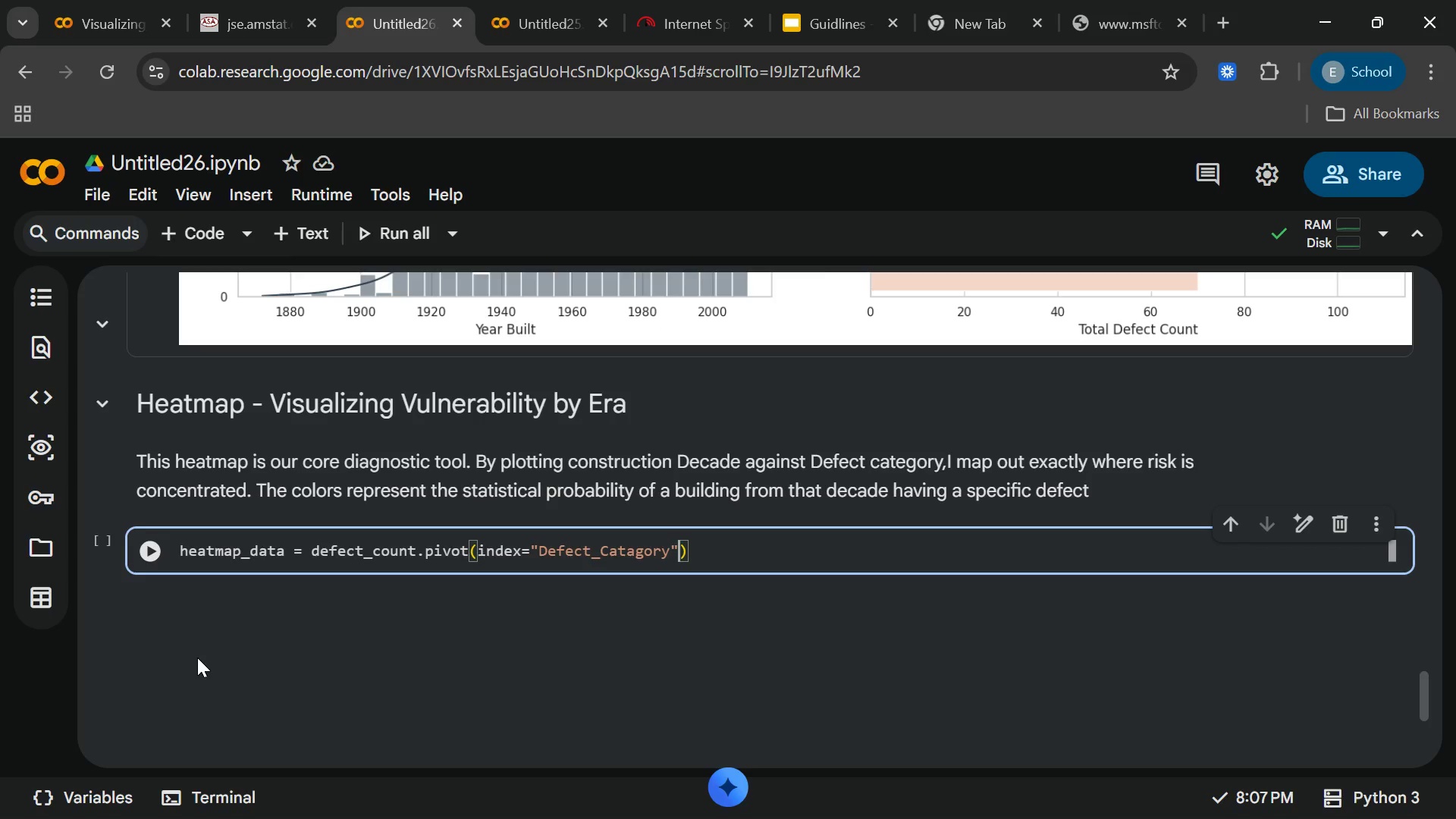 
type(,columns =)
key(Backspace)
key(Backspace)
key(Backspace)
key(Backspace)
type(ns)
 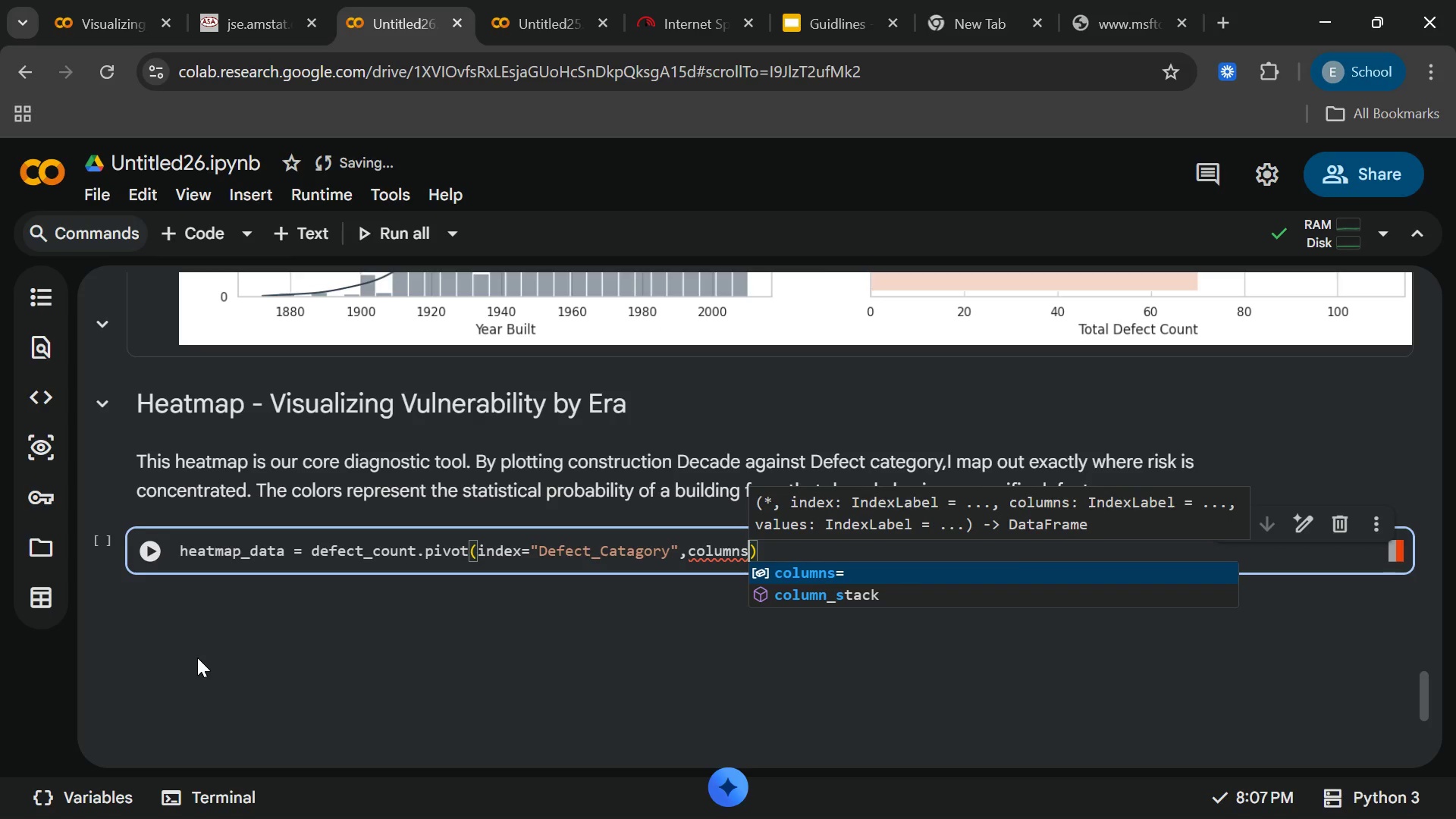 
key(Enter)
 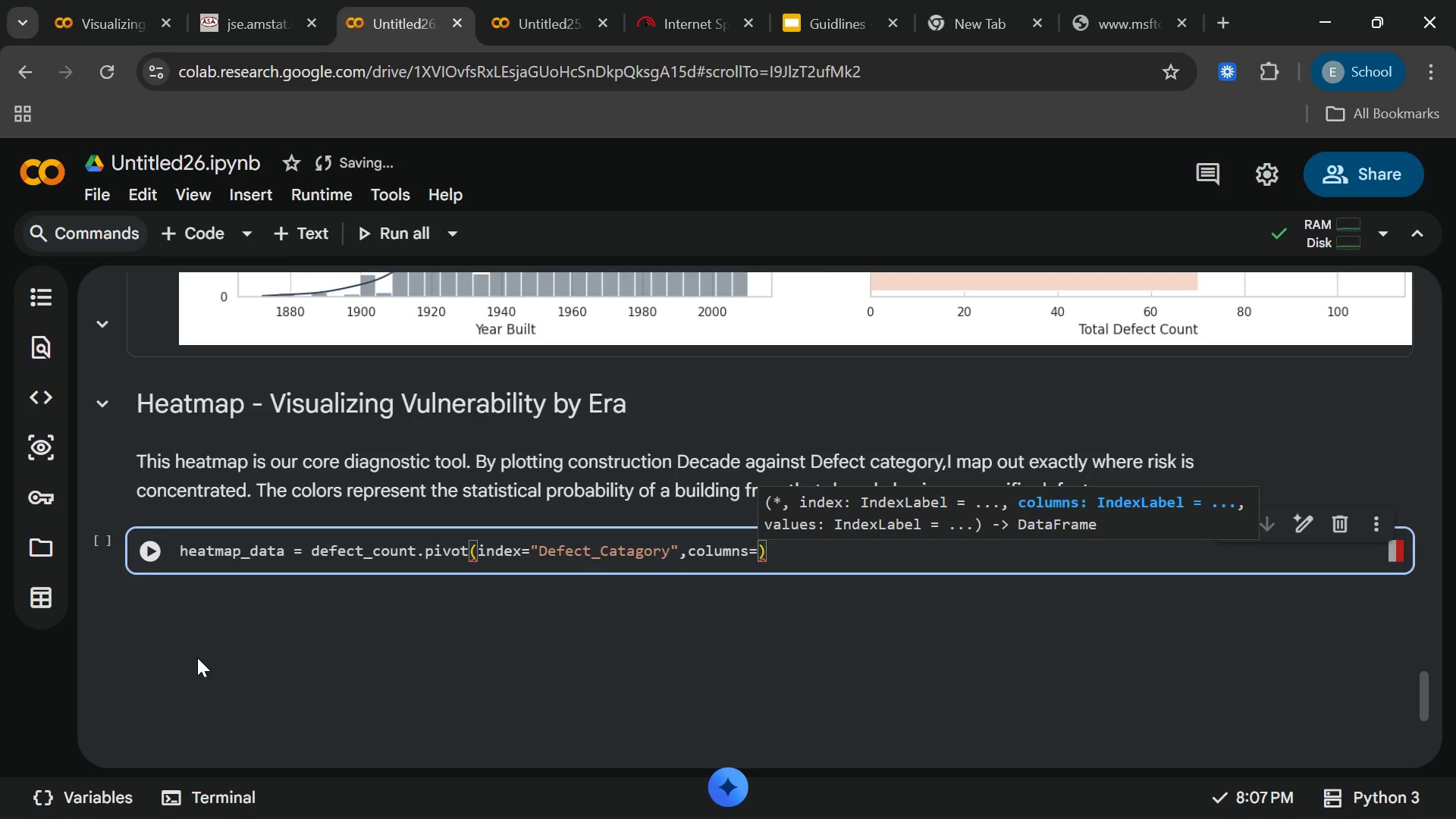 
type("Decas)
key(Backspace)
type(de_Lae)
key(Backspace)
type(bel)
 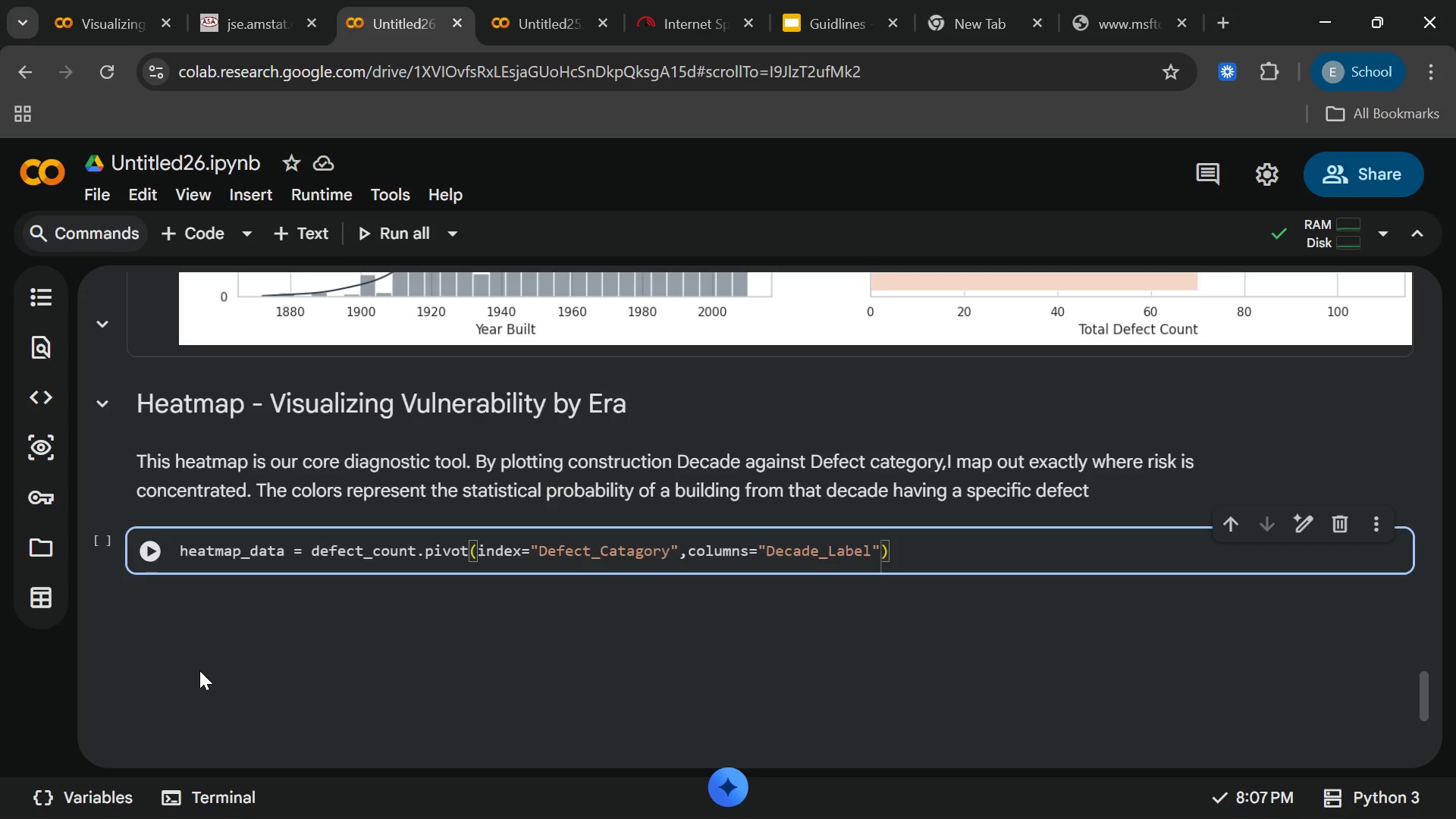 
key(ArrowRight)
 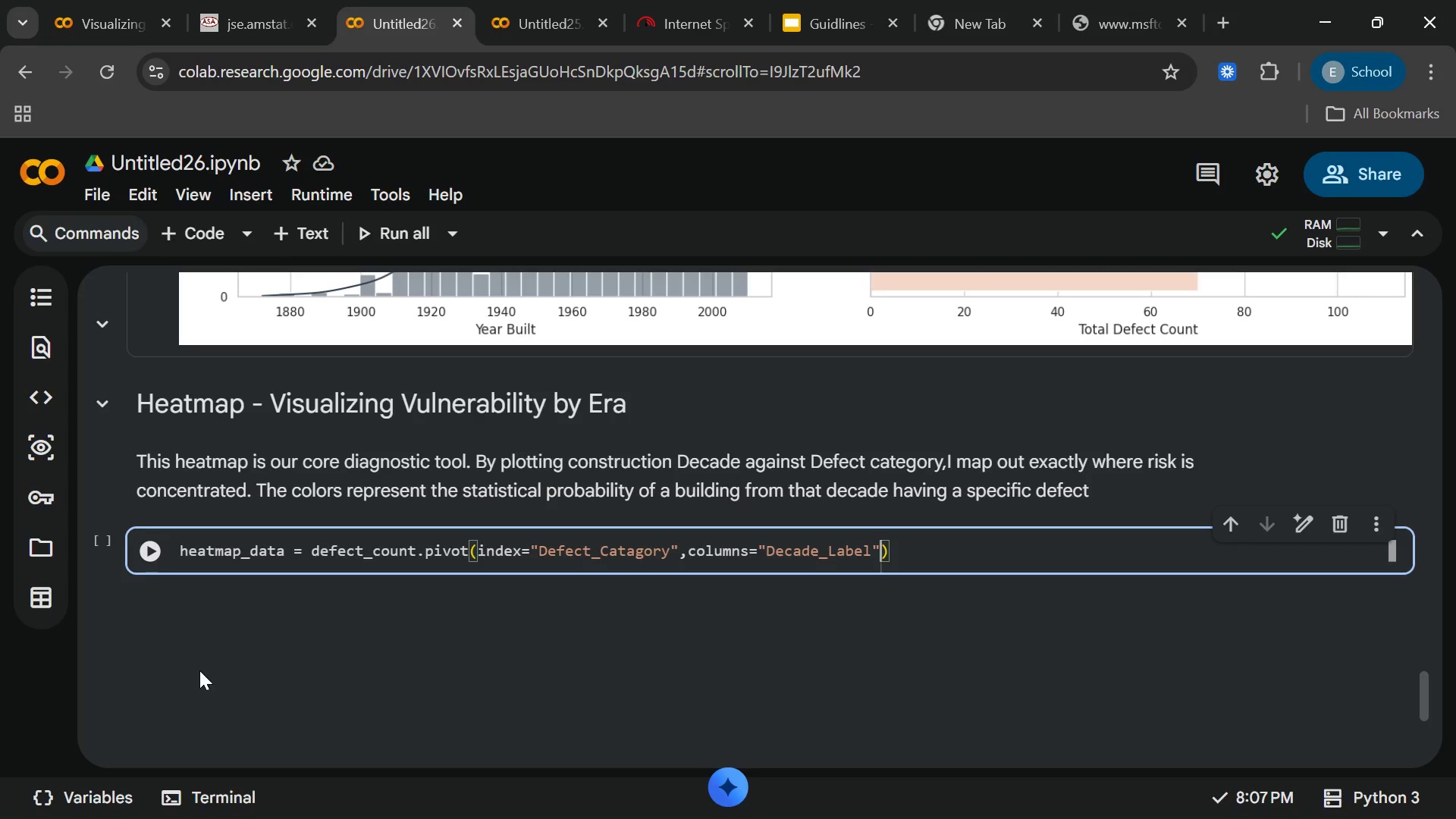 
type(,vlaues)
 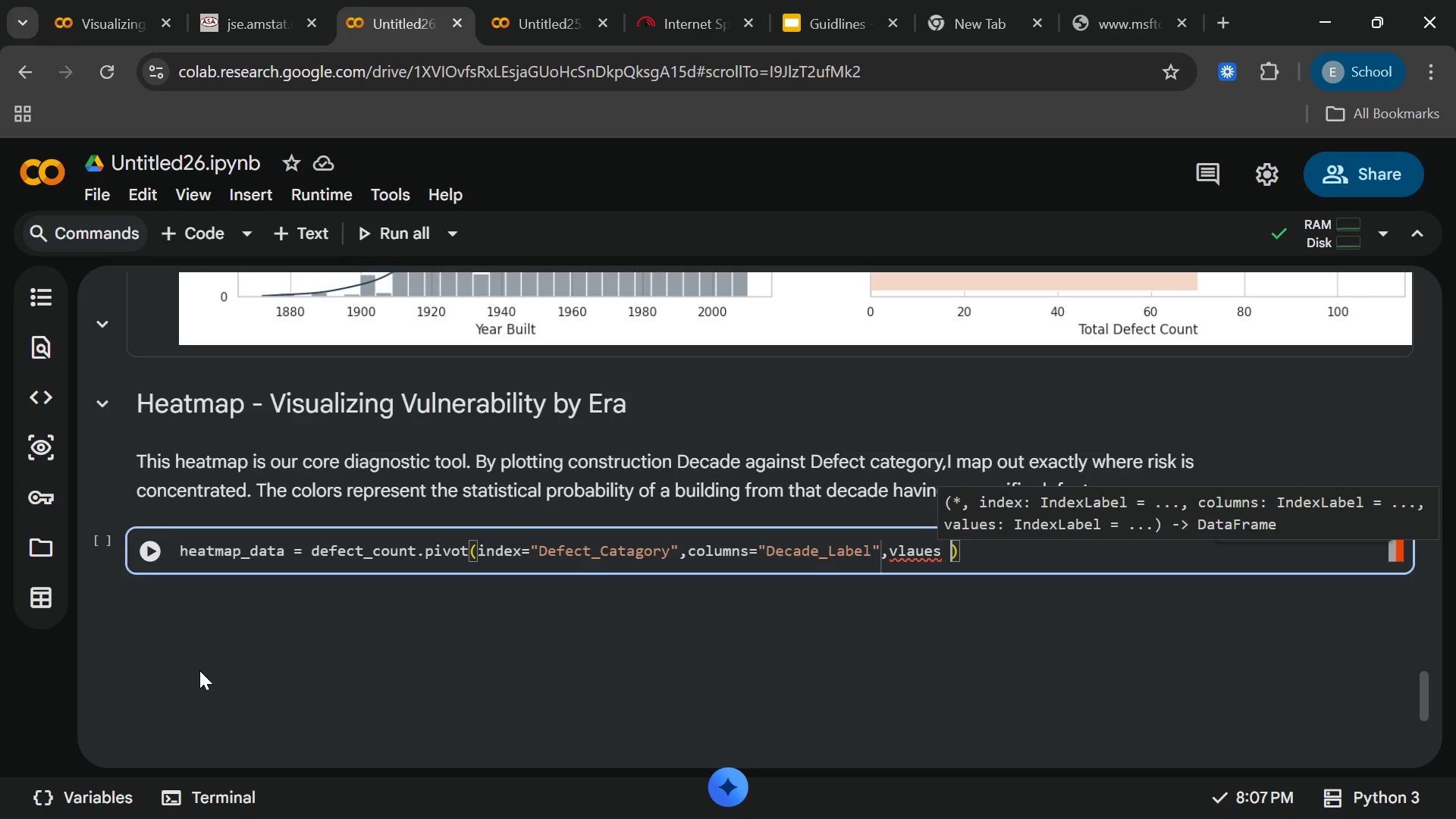 
key(Backspace)
key(Backspace)
key(Backspace)
key(Backspace)
key(Backspace)
key(Backspace)
type(alues)
 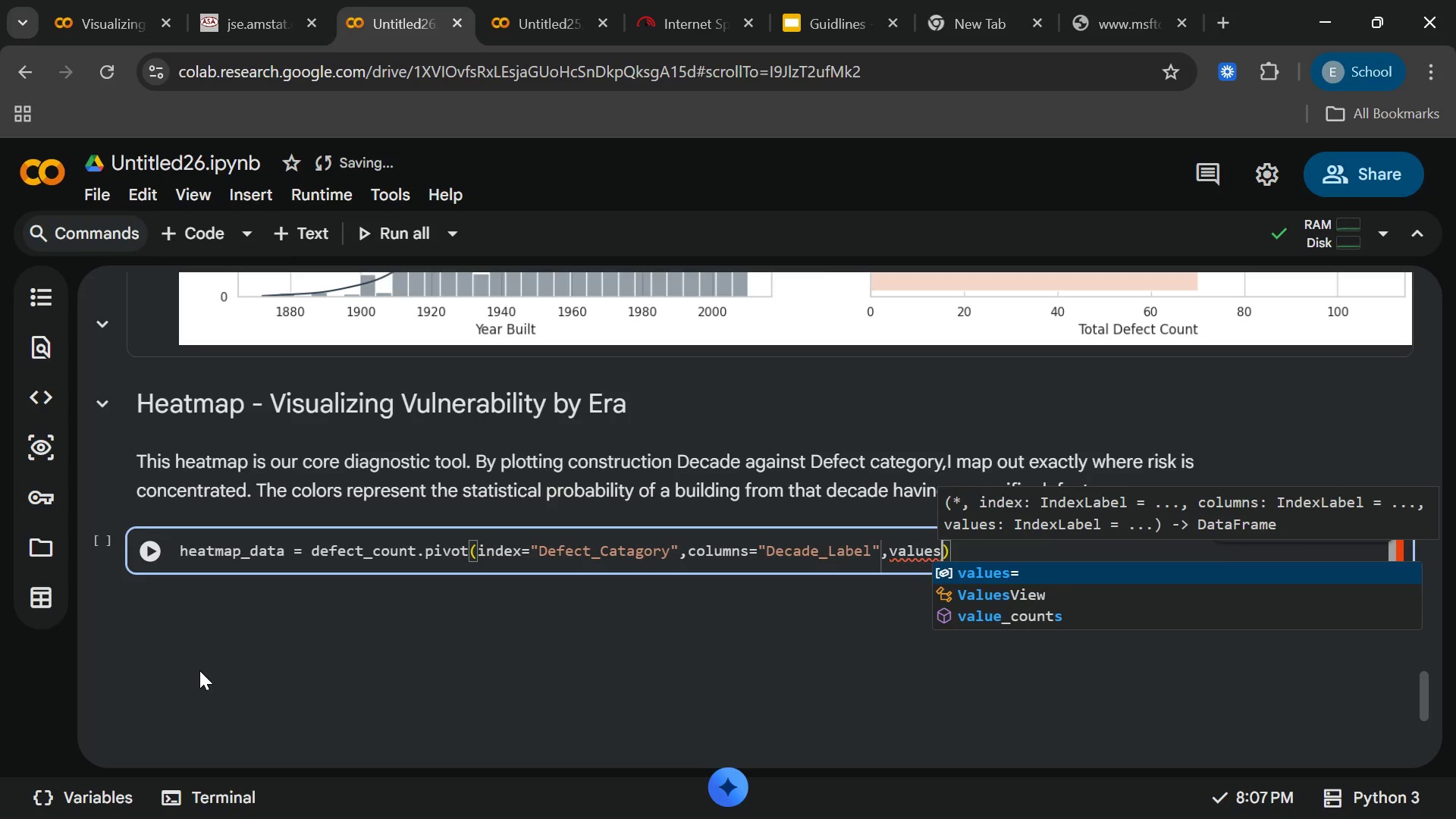 
key(Enter)
 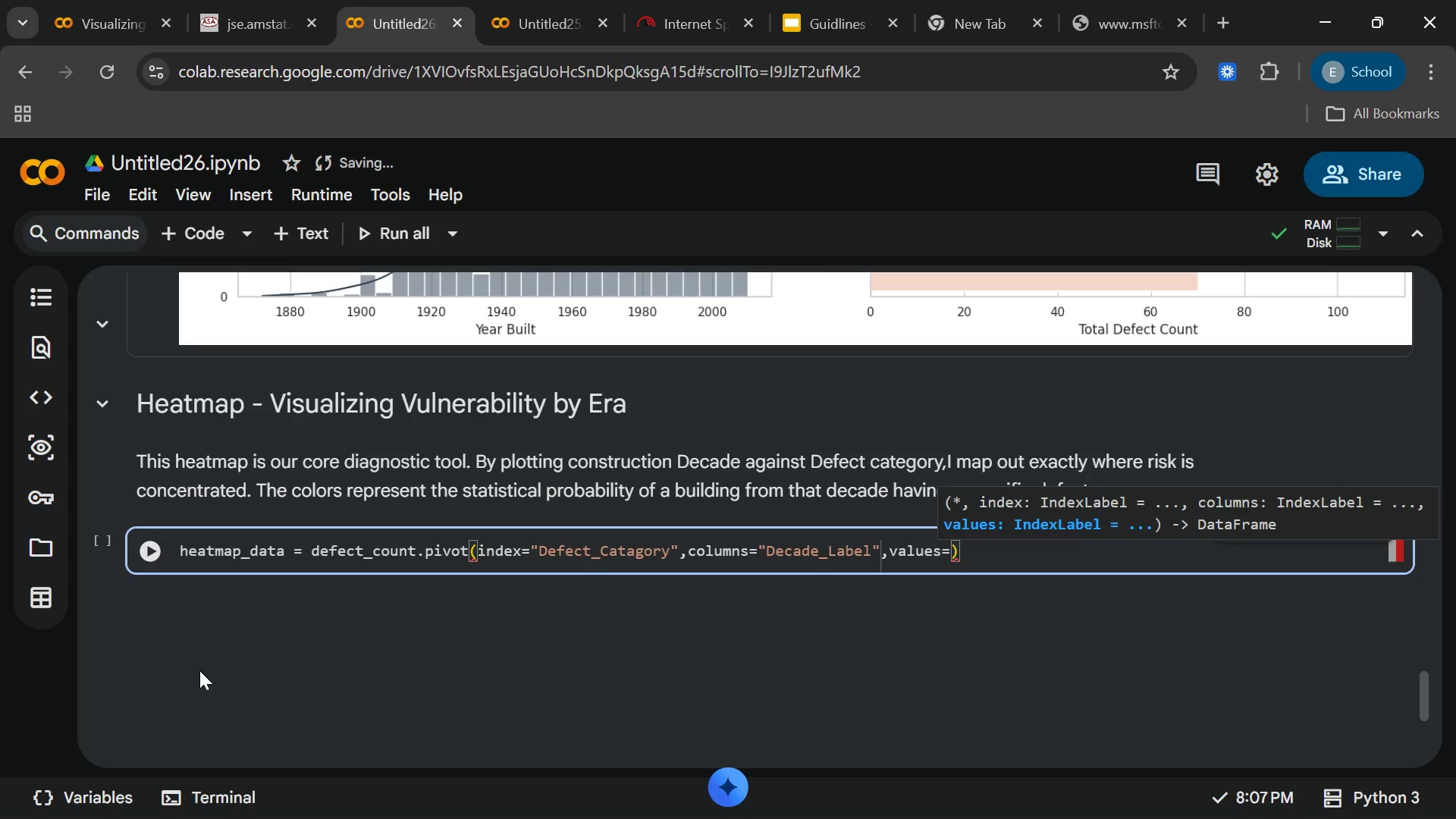 
key(Shift+ShiftRight)
 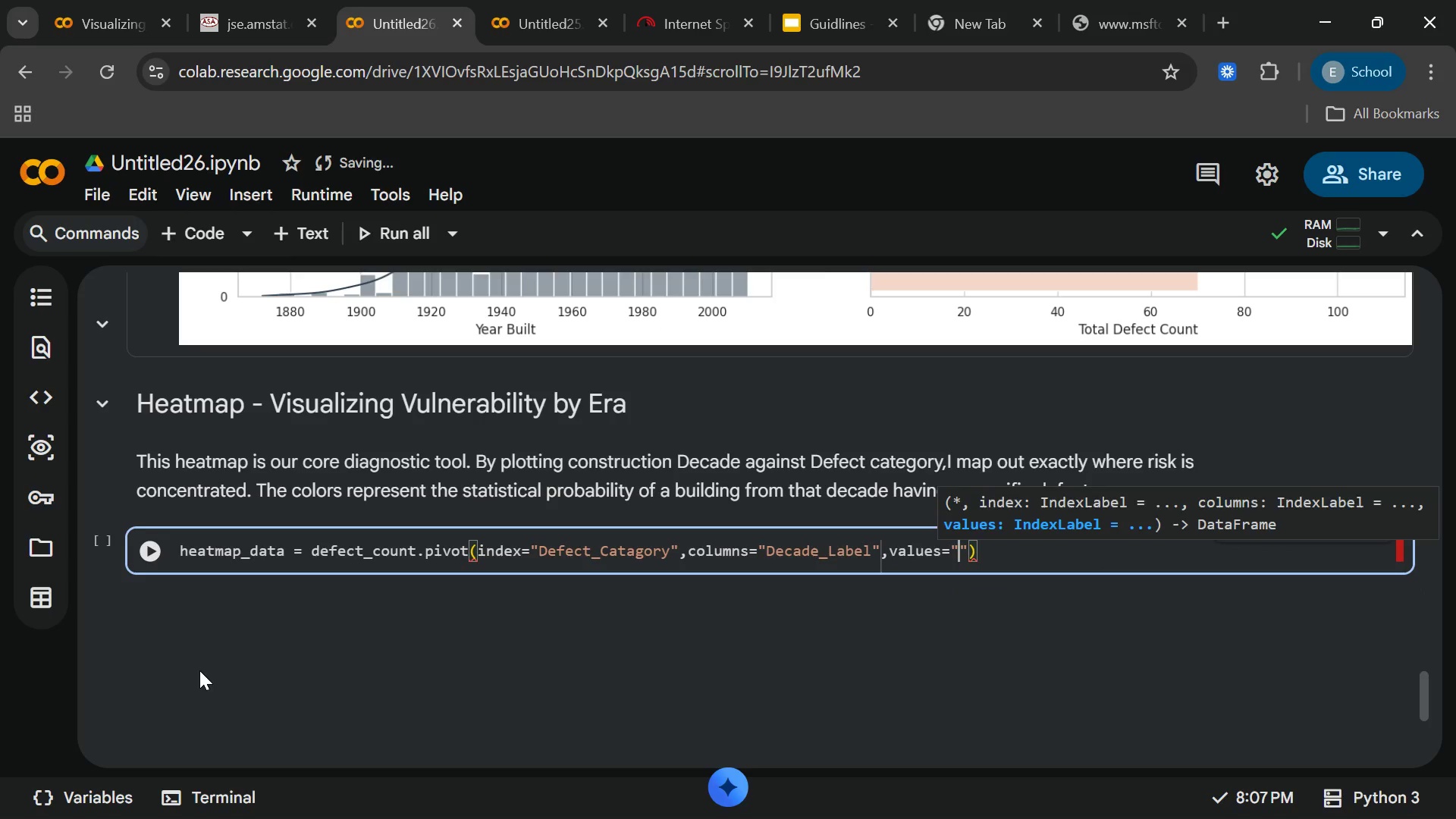 
key(Shift+Quote)
 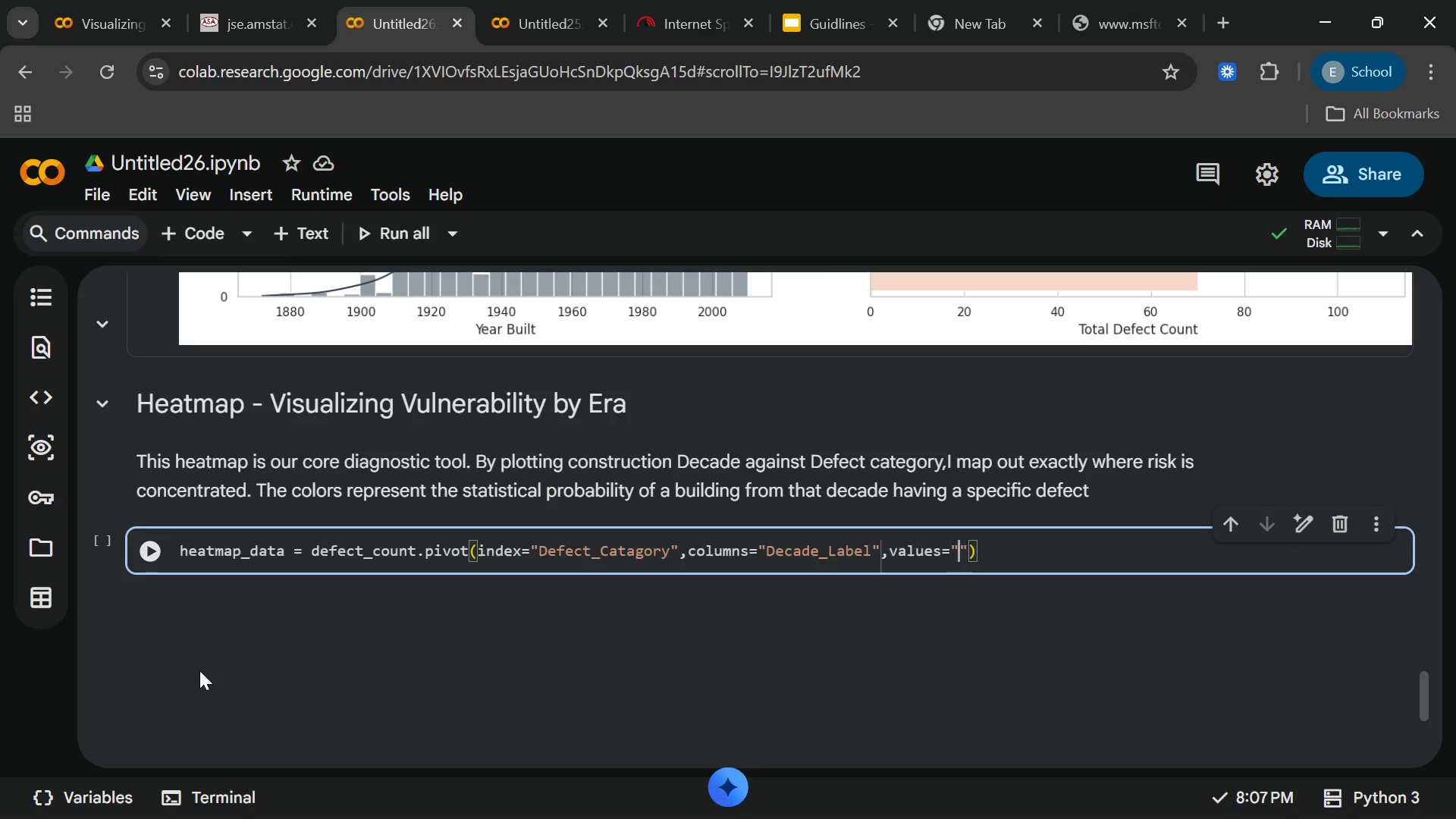 
type(Defect)
key(Backspace)
type(t_rate)
key(Backspace)
key(Backspace)
key(Backspace)
key(Backspace)
type(Rate)
 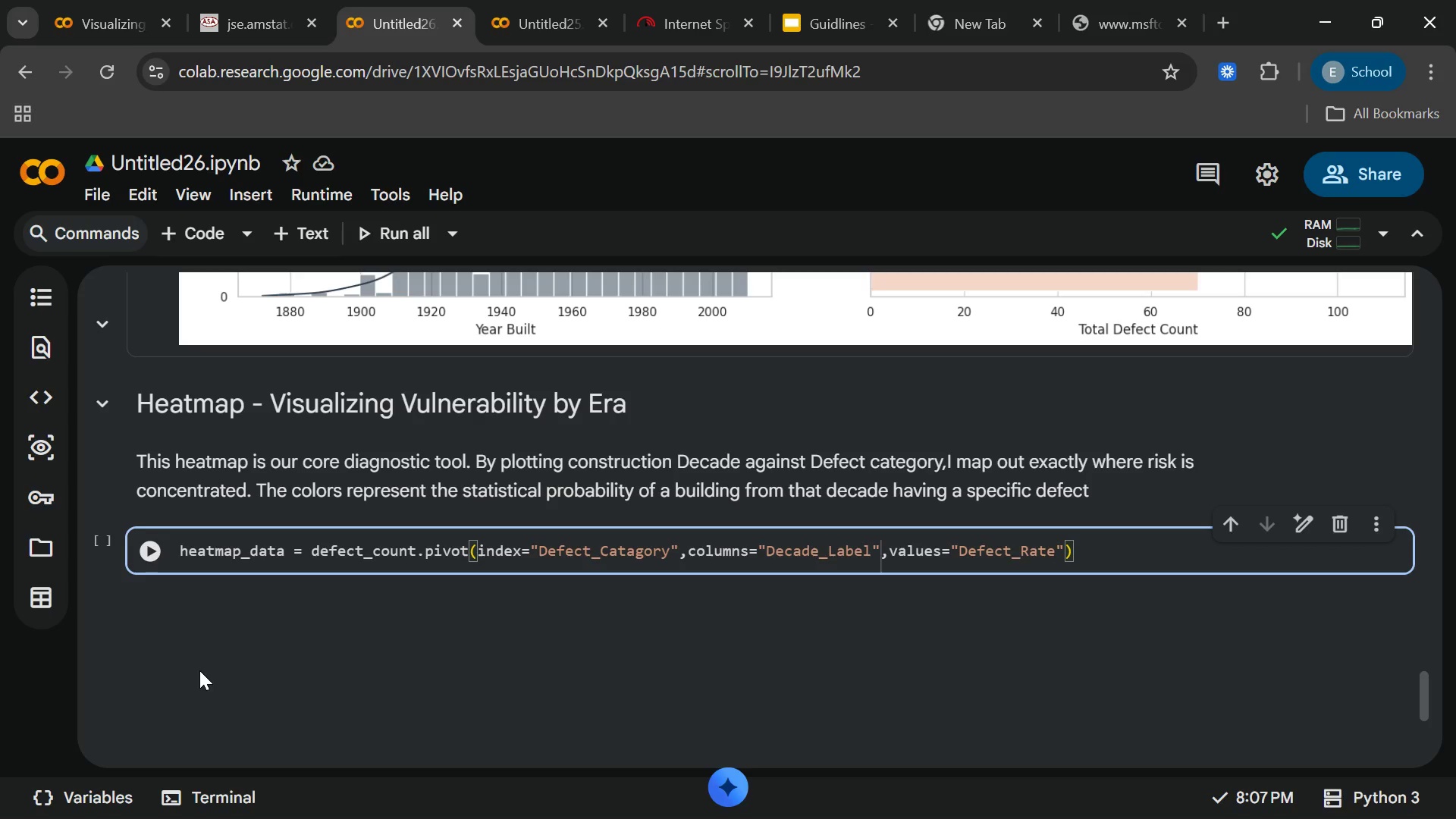 
key(ArrowRight)
 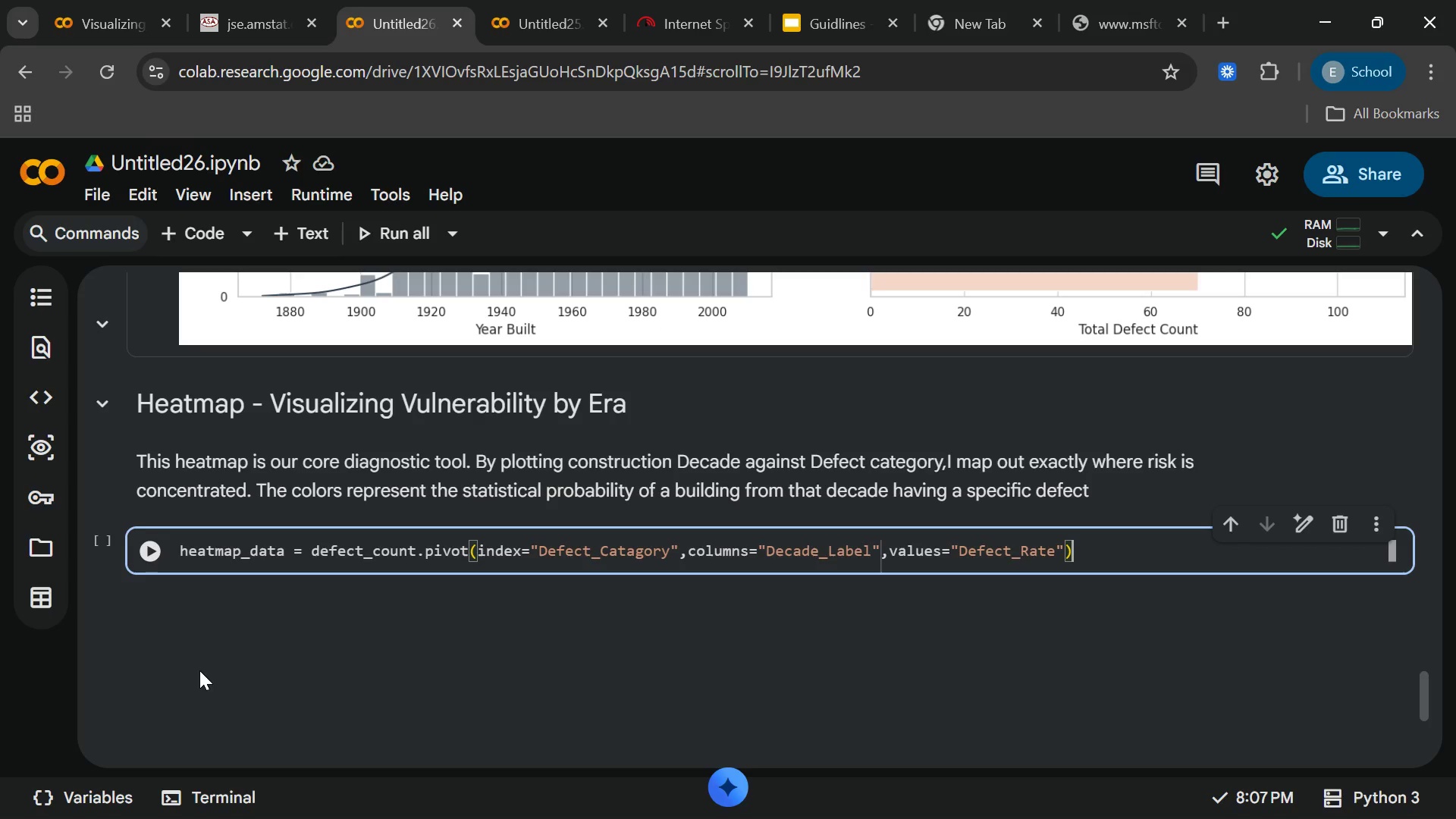 
key(ArrowRight)
 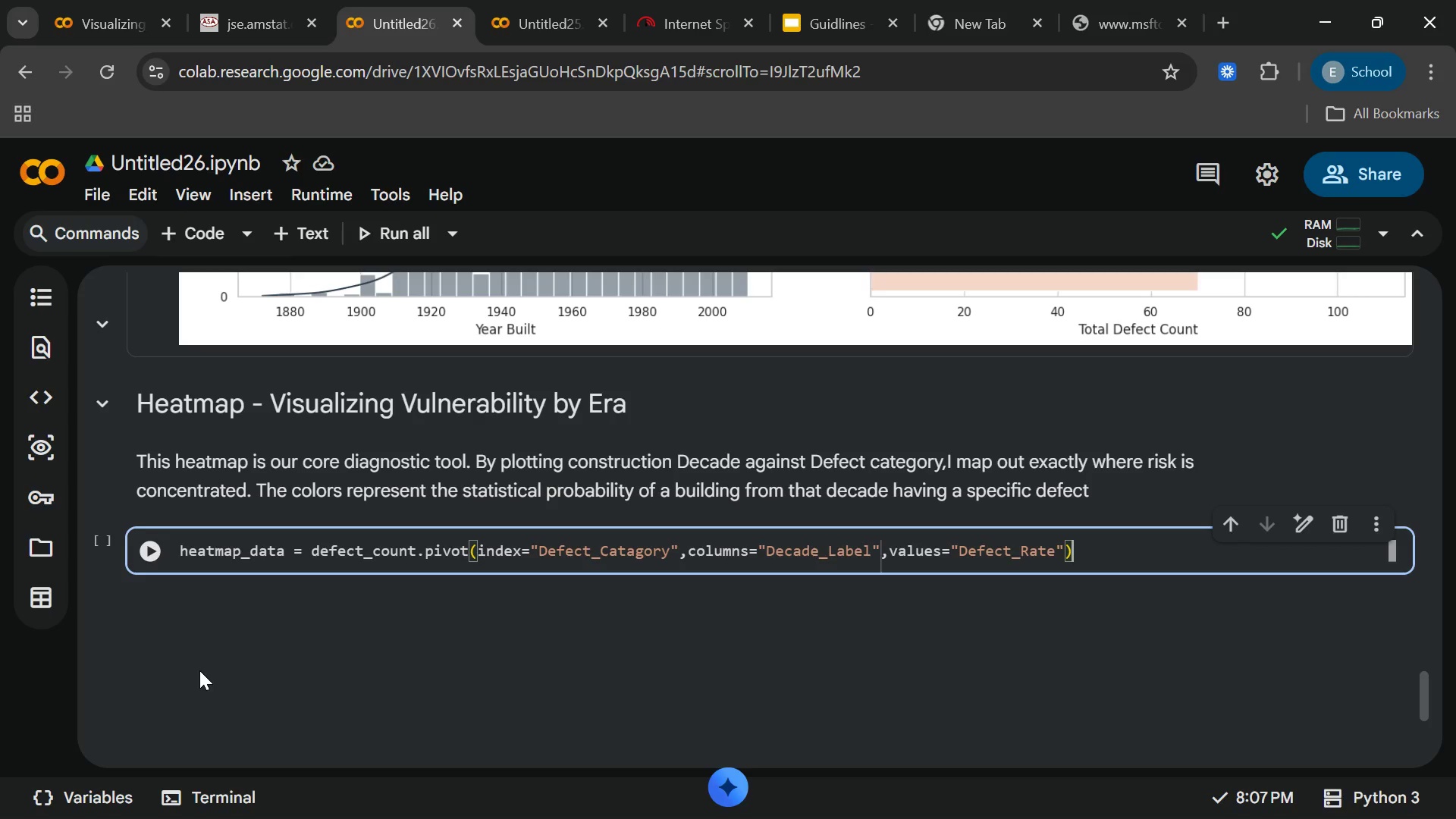 
key(Enter)
 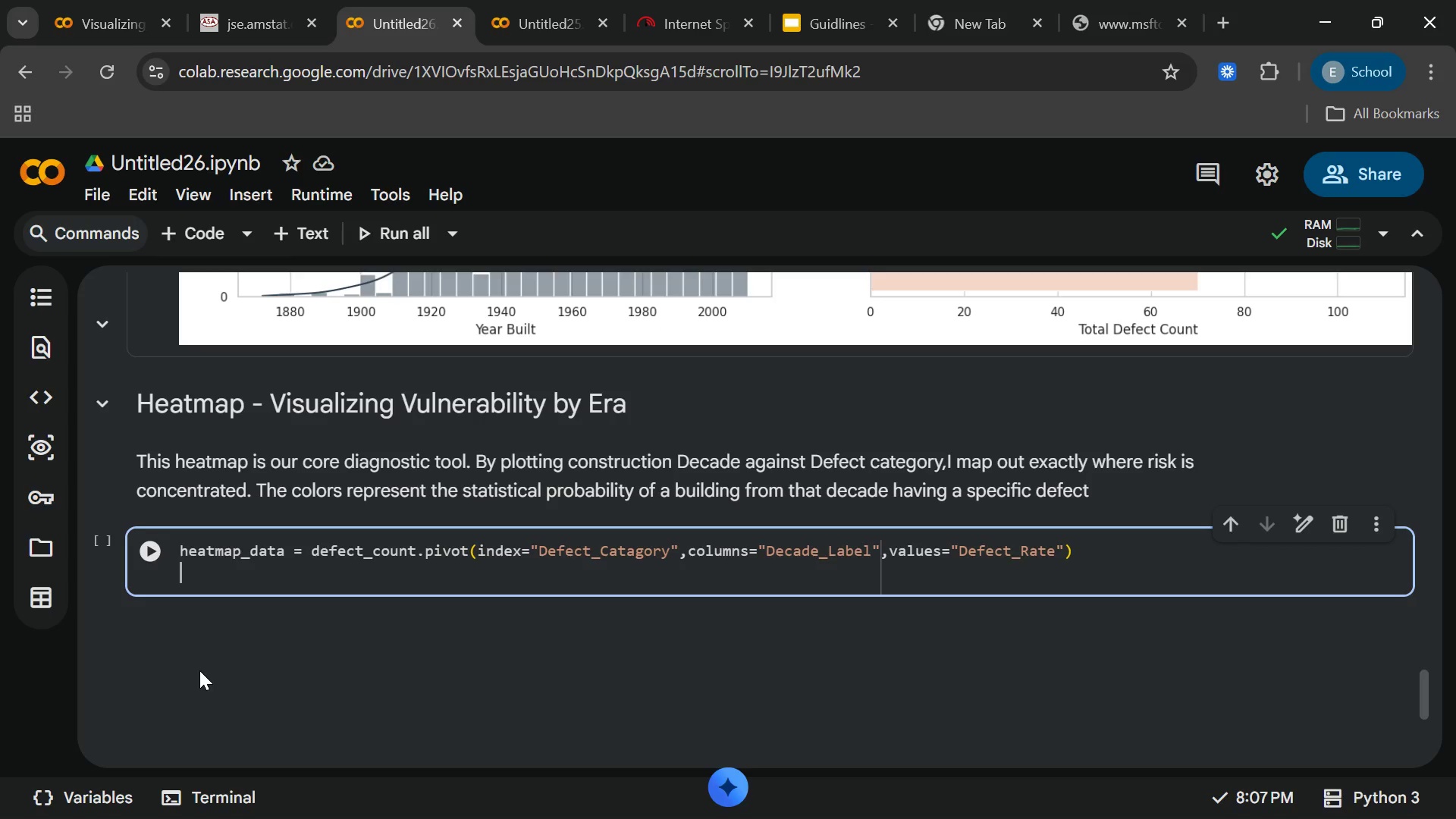 
wait(6.47)
 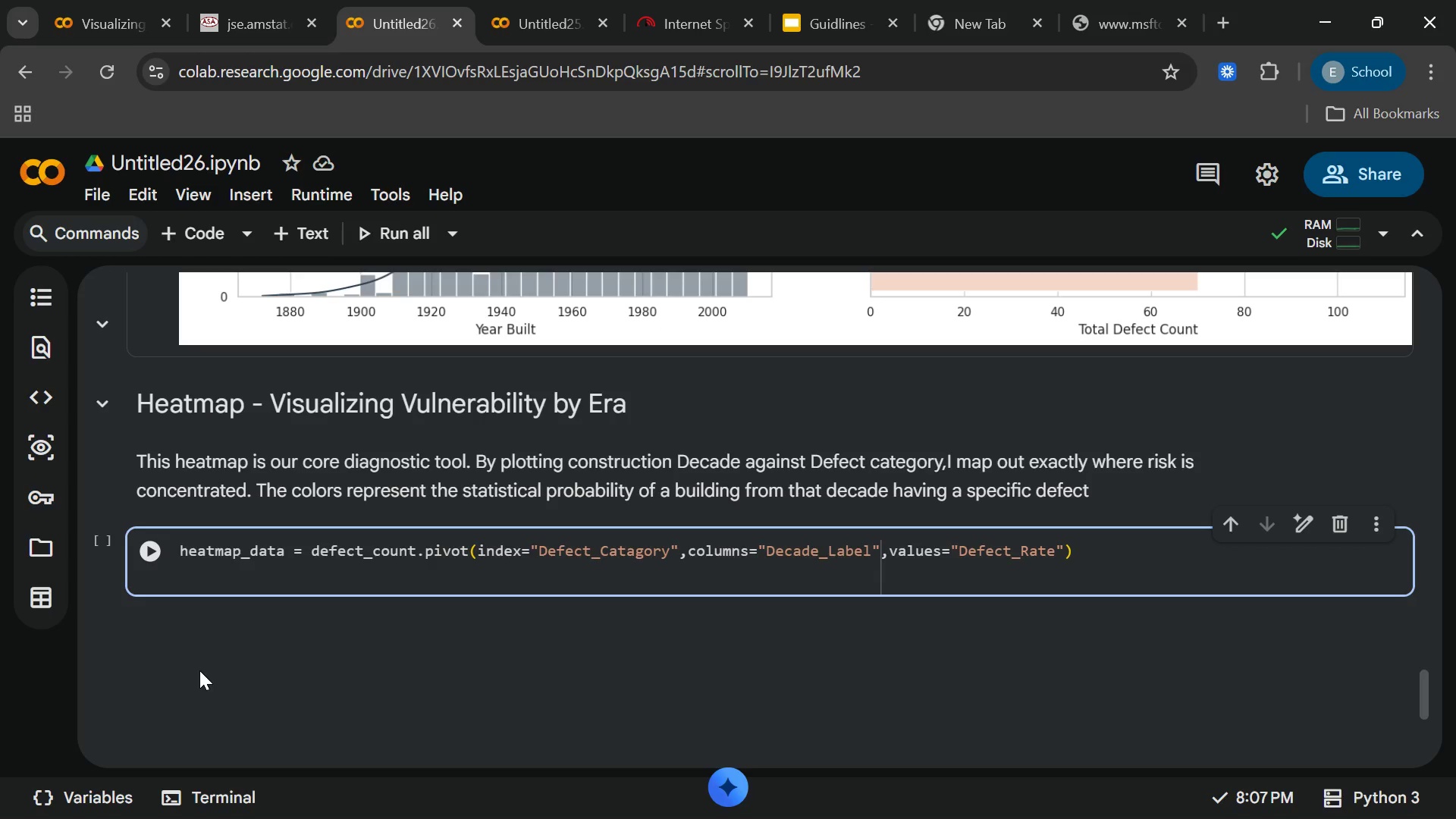 
key(Enter)
 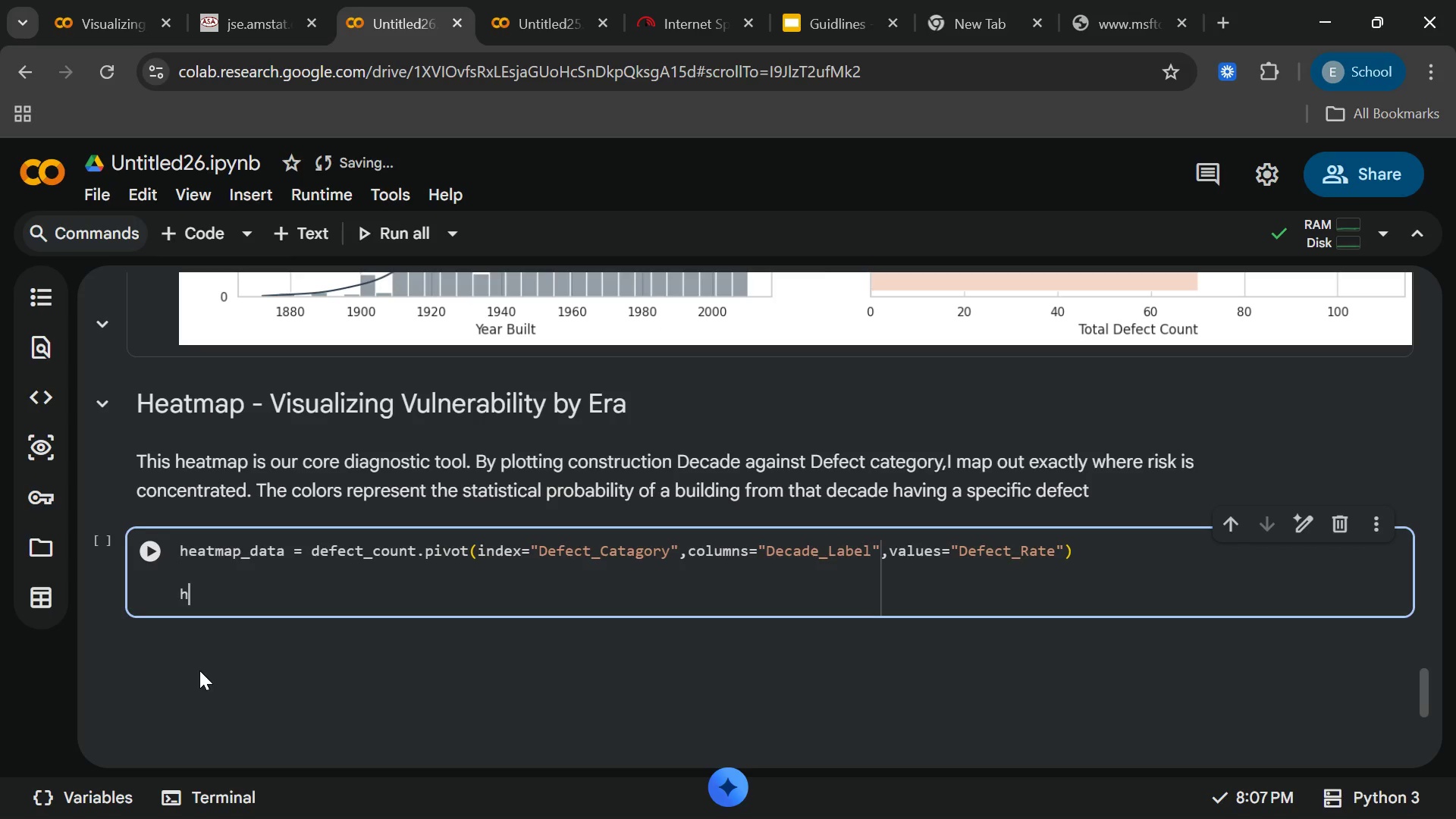 
type(heatmap_map = )
 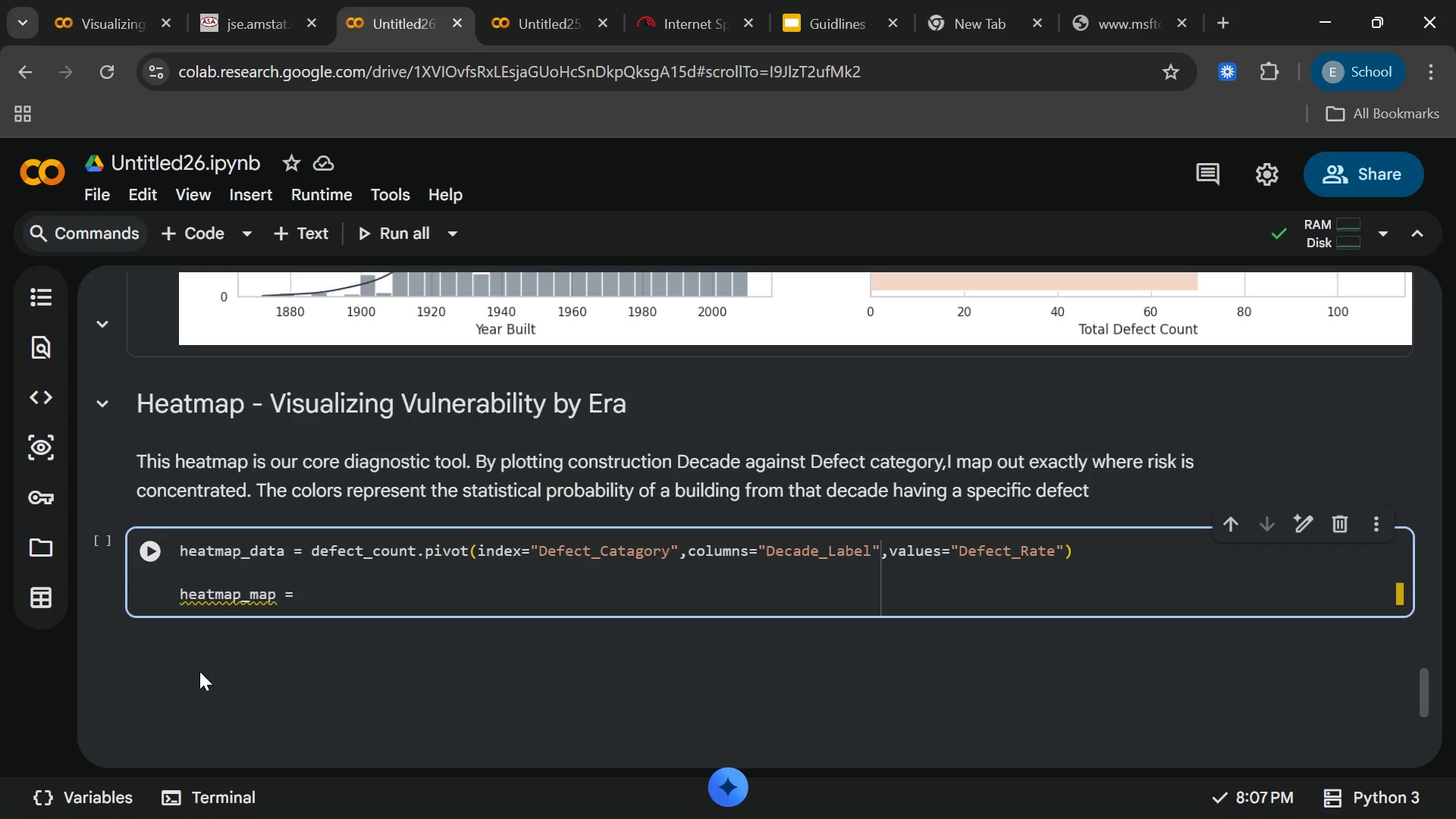 
type(je)
key(Backspace)
key(Backspace)
type(heatmap)
 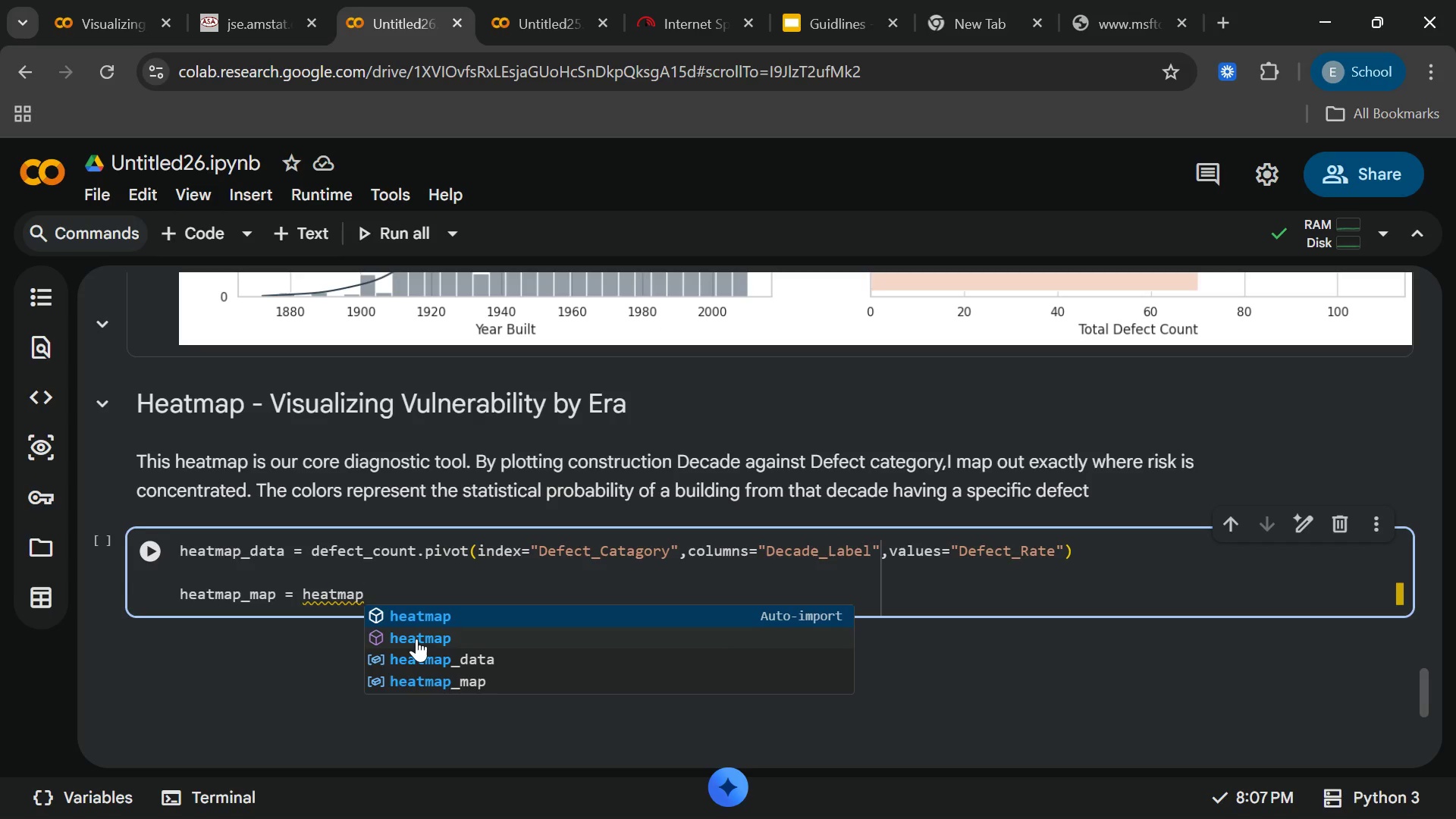 
left_click([408, 652])
 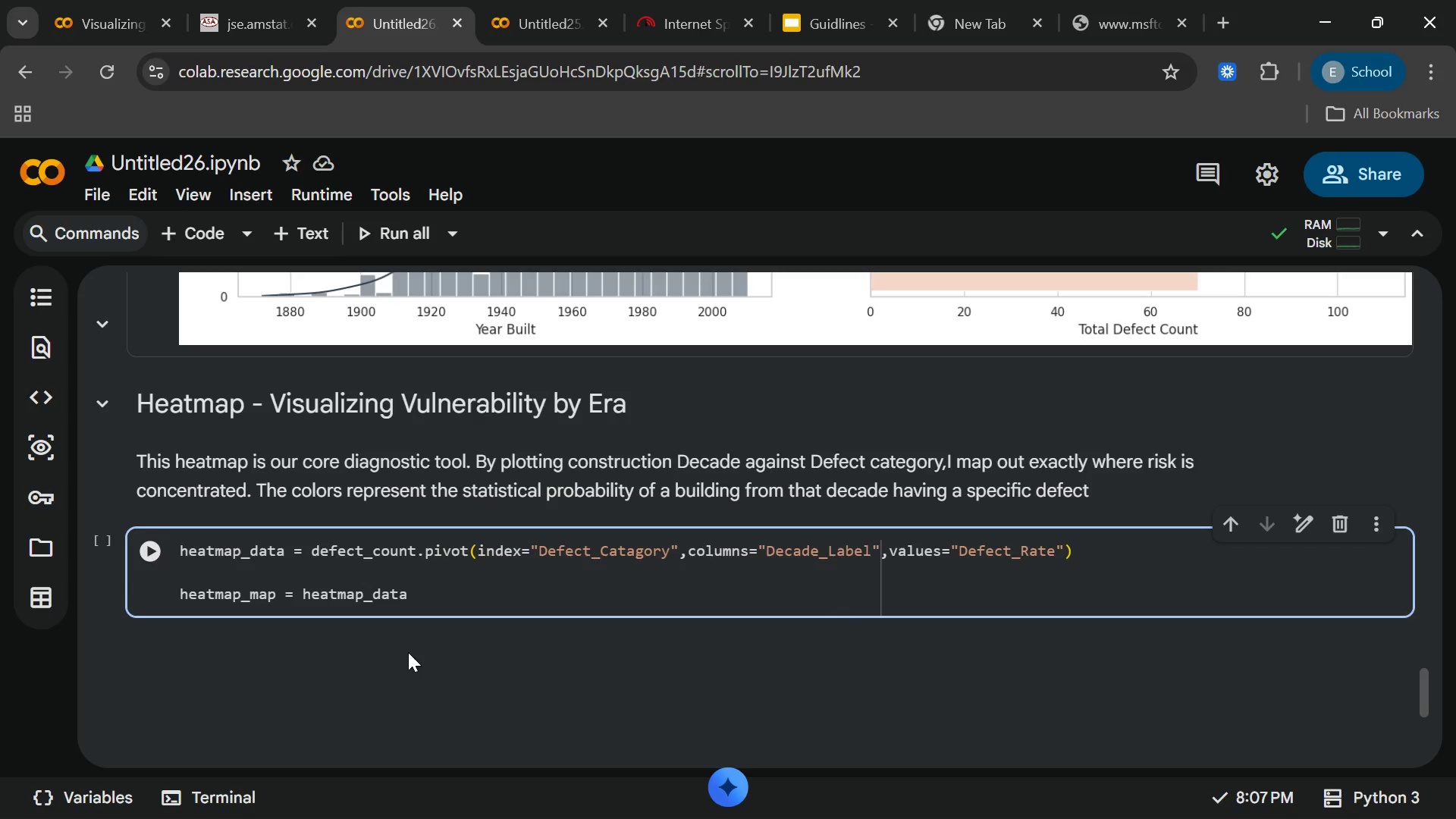 
type(.fillna)
 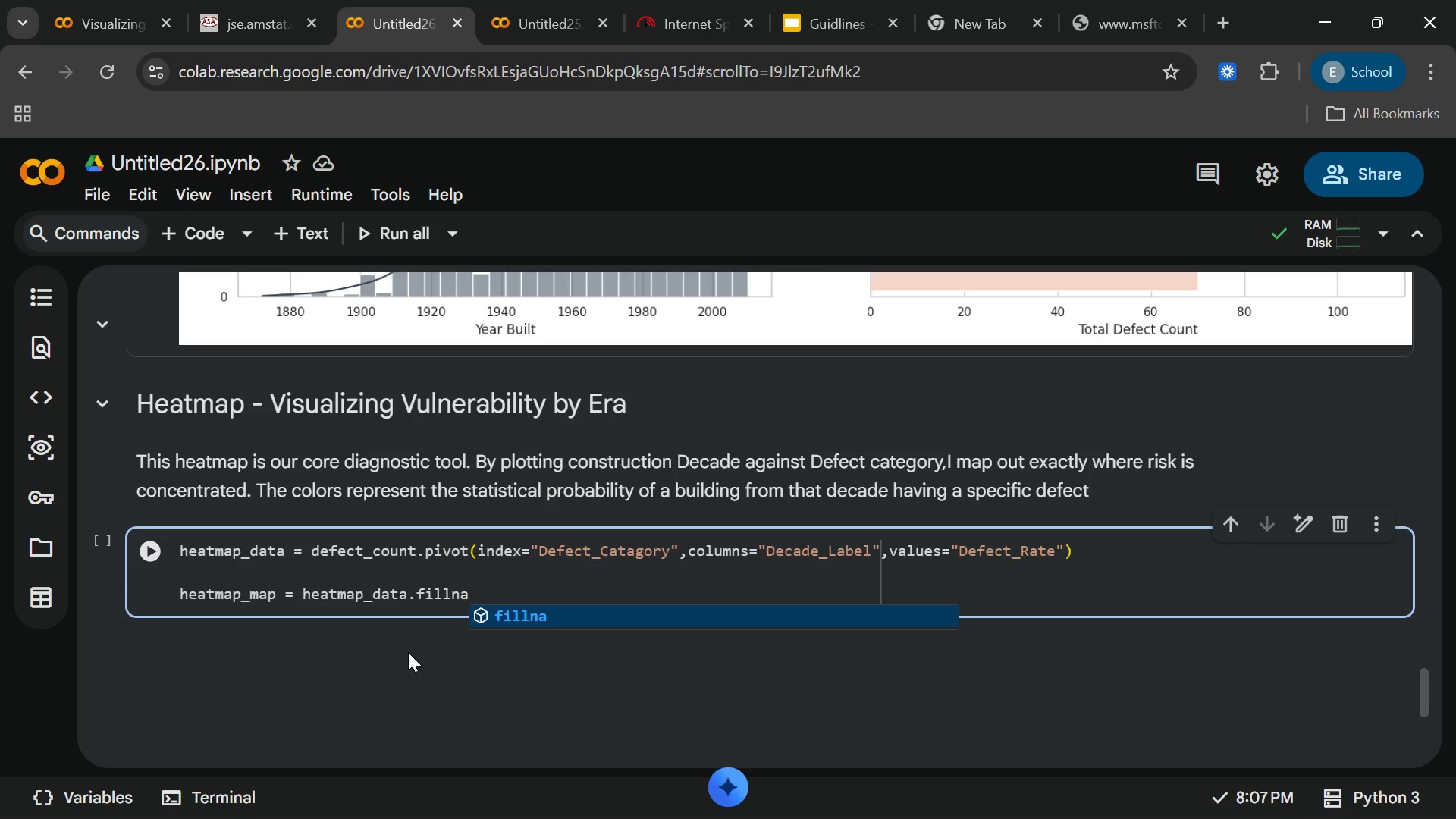 
type((0)
 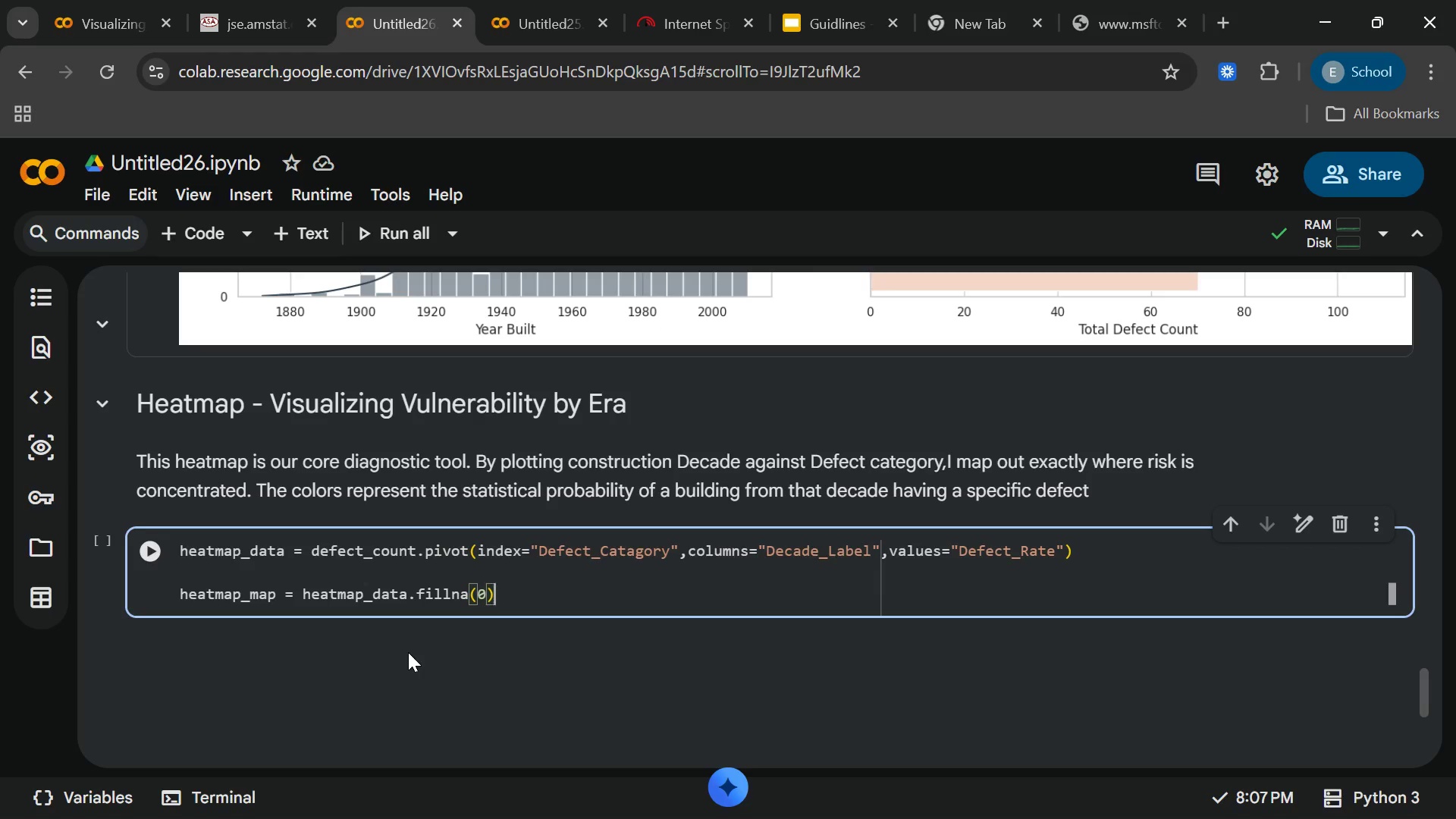 
key(ArrowRight)
 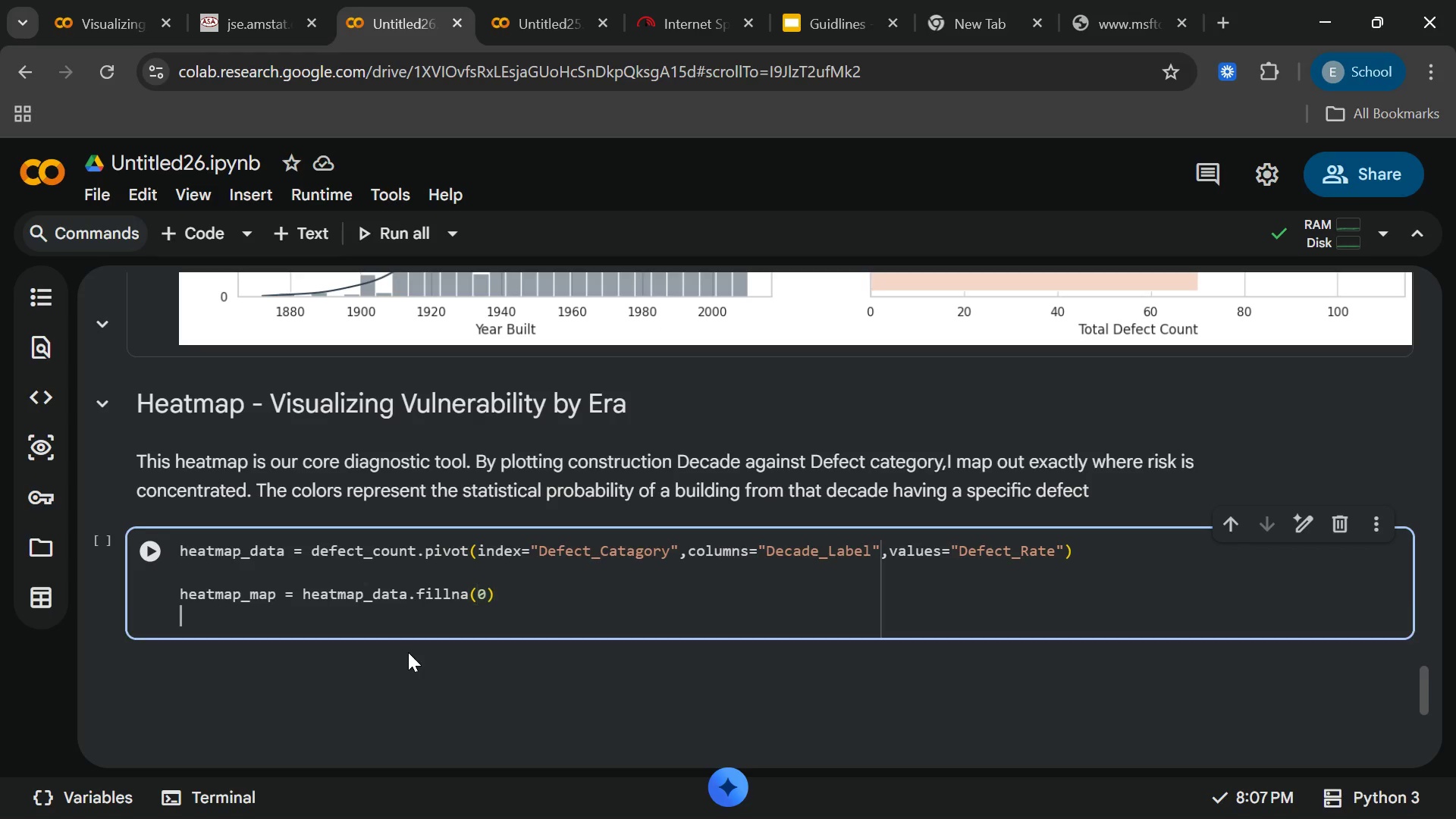 
key(Enter)
 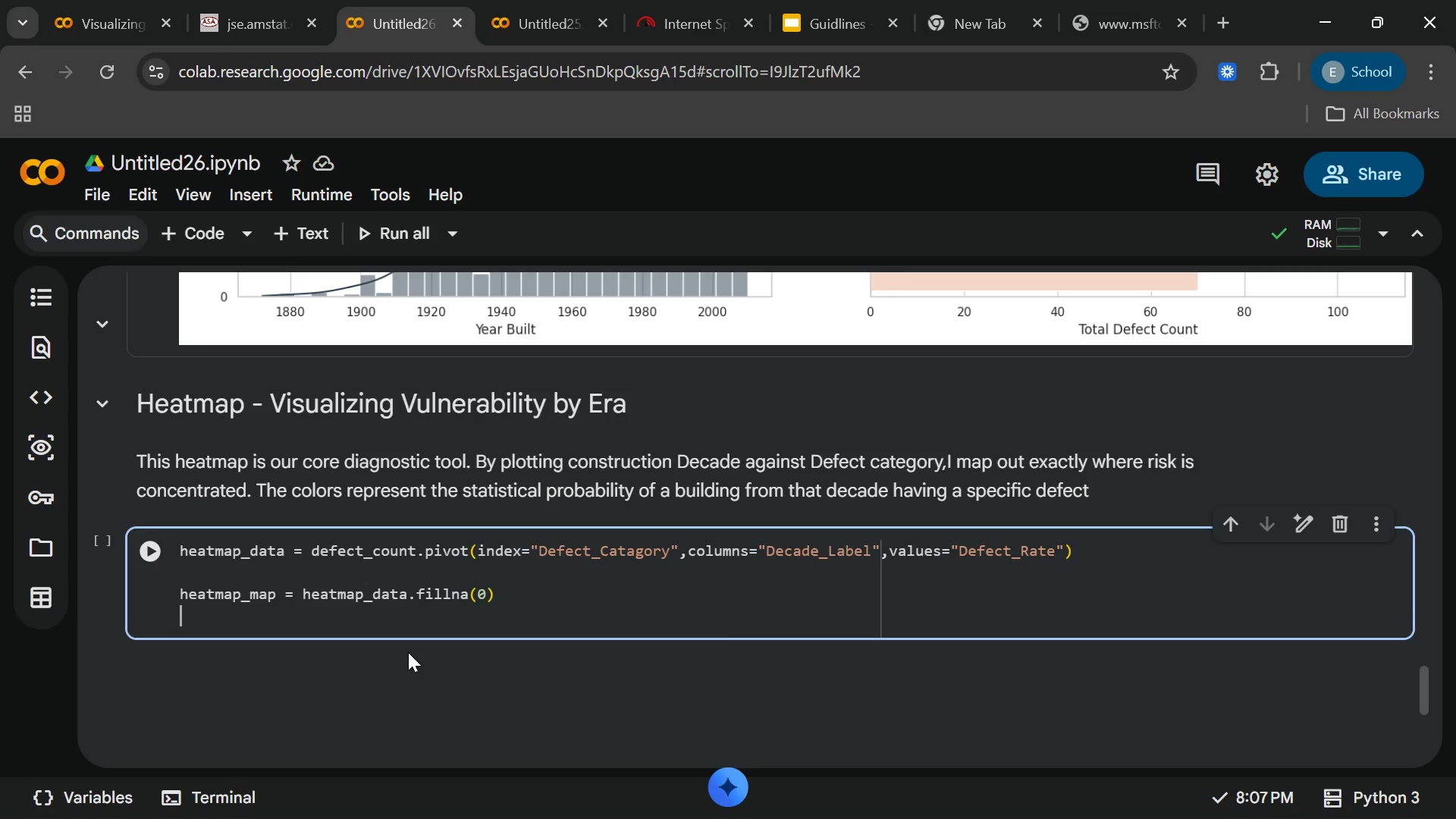 
type(valid)
key(Backspace)
key(Backspace)
key(Backspace)
key(Backspace)
key(Backspace)
 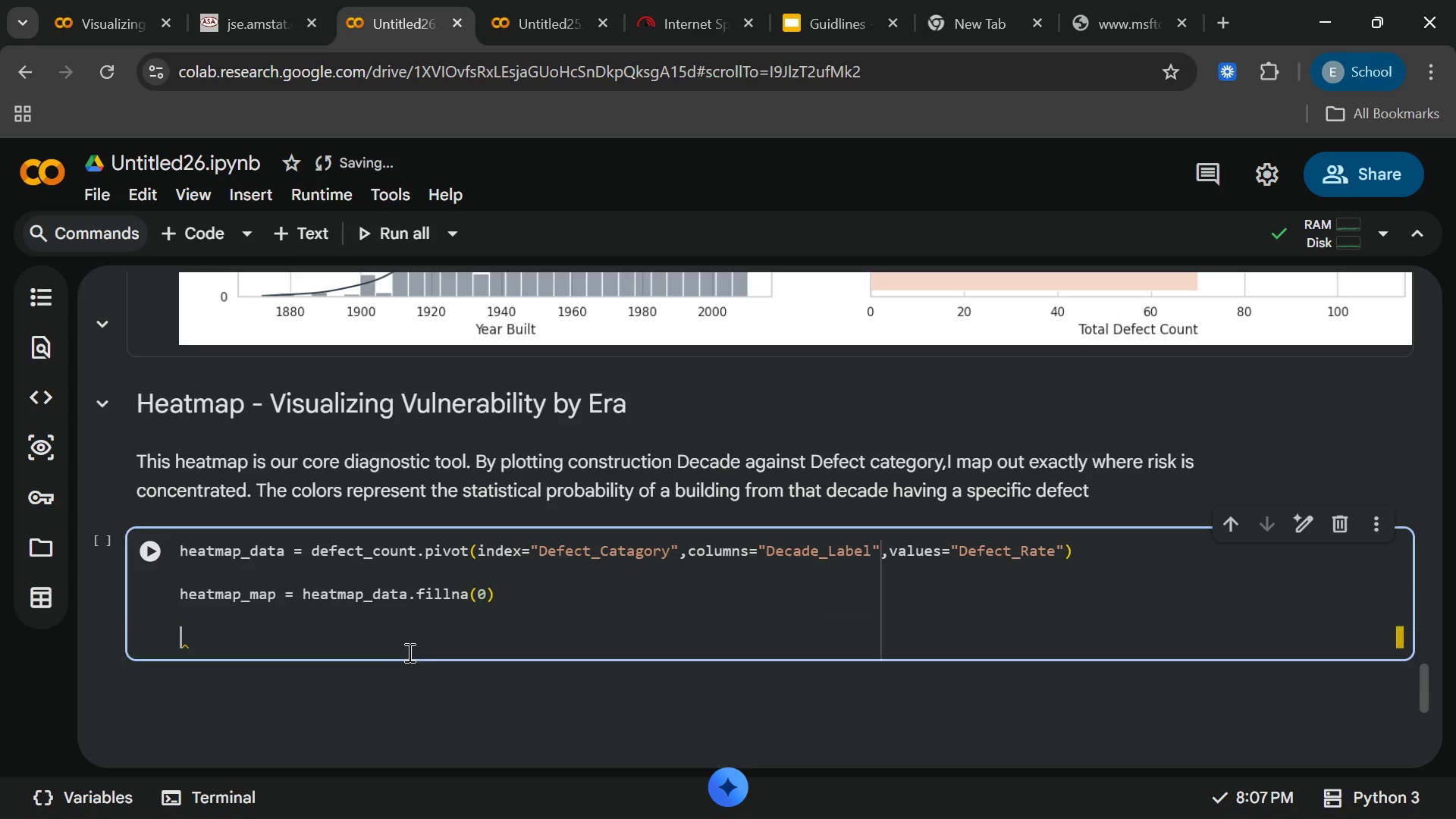 
key(Enter)
 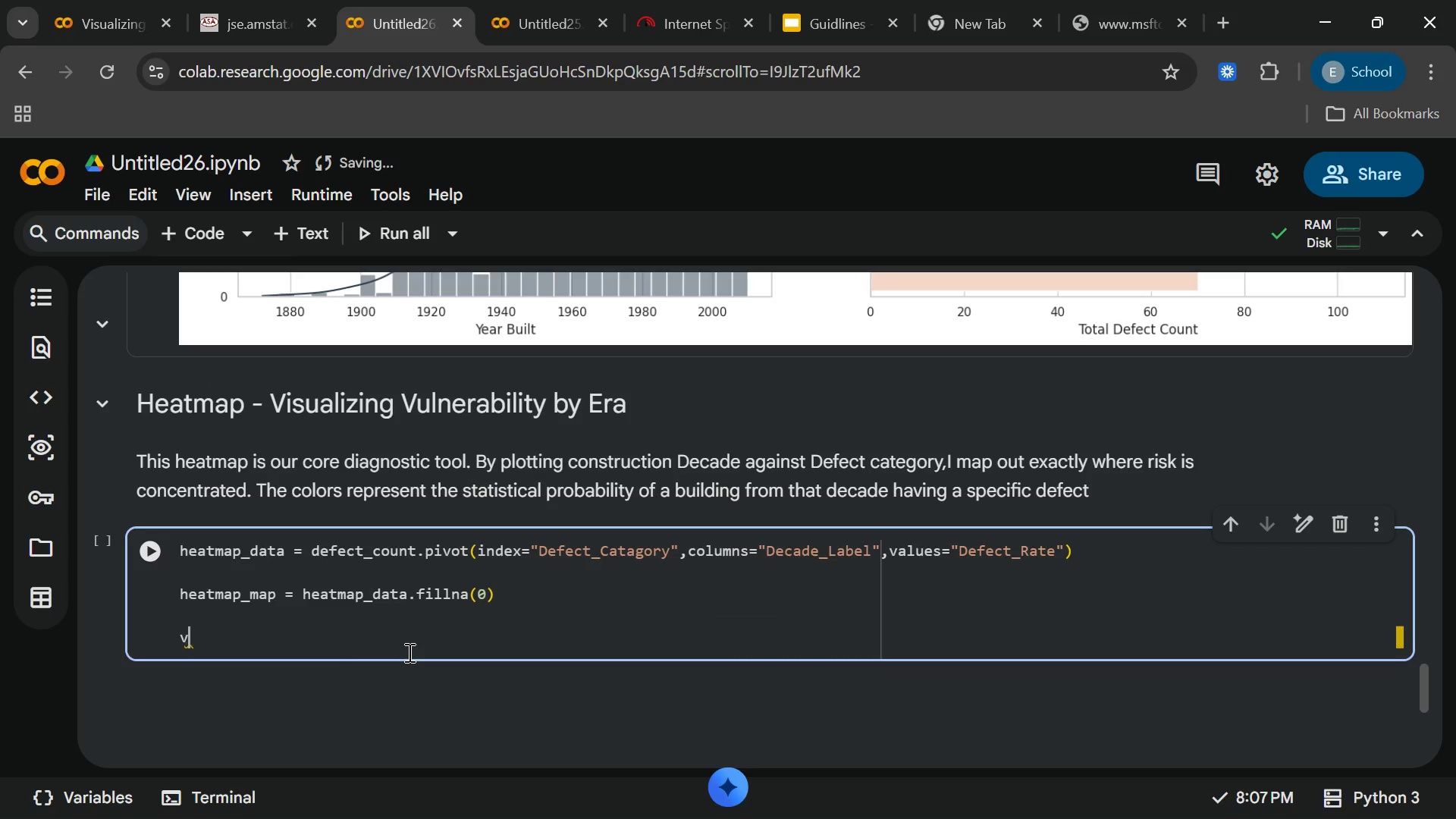 
type(valid_decas)
key(Backspace)
type(des = sorted)
 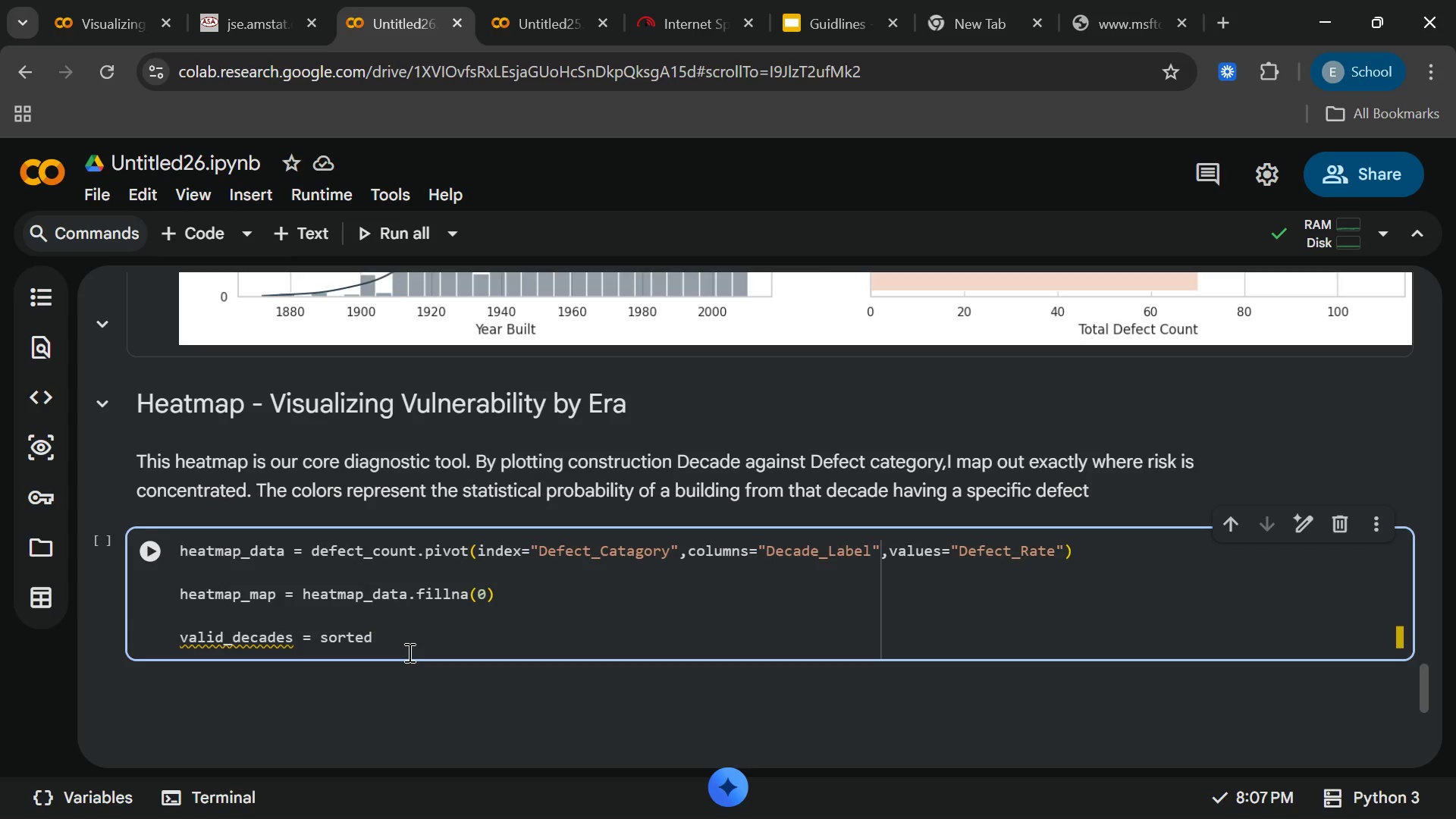 
type(([d for di)
key(Backspace)
type( in het)
key(Backspace)
type(atmap)
 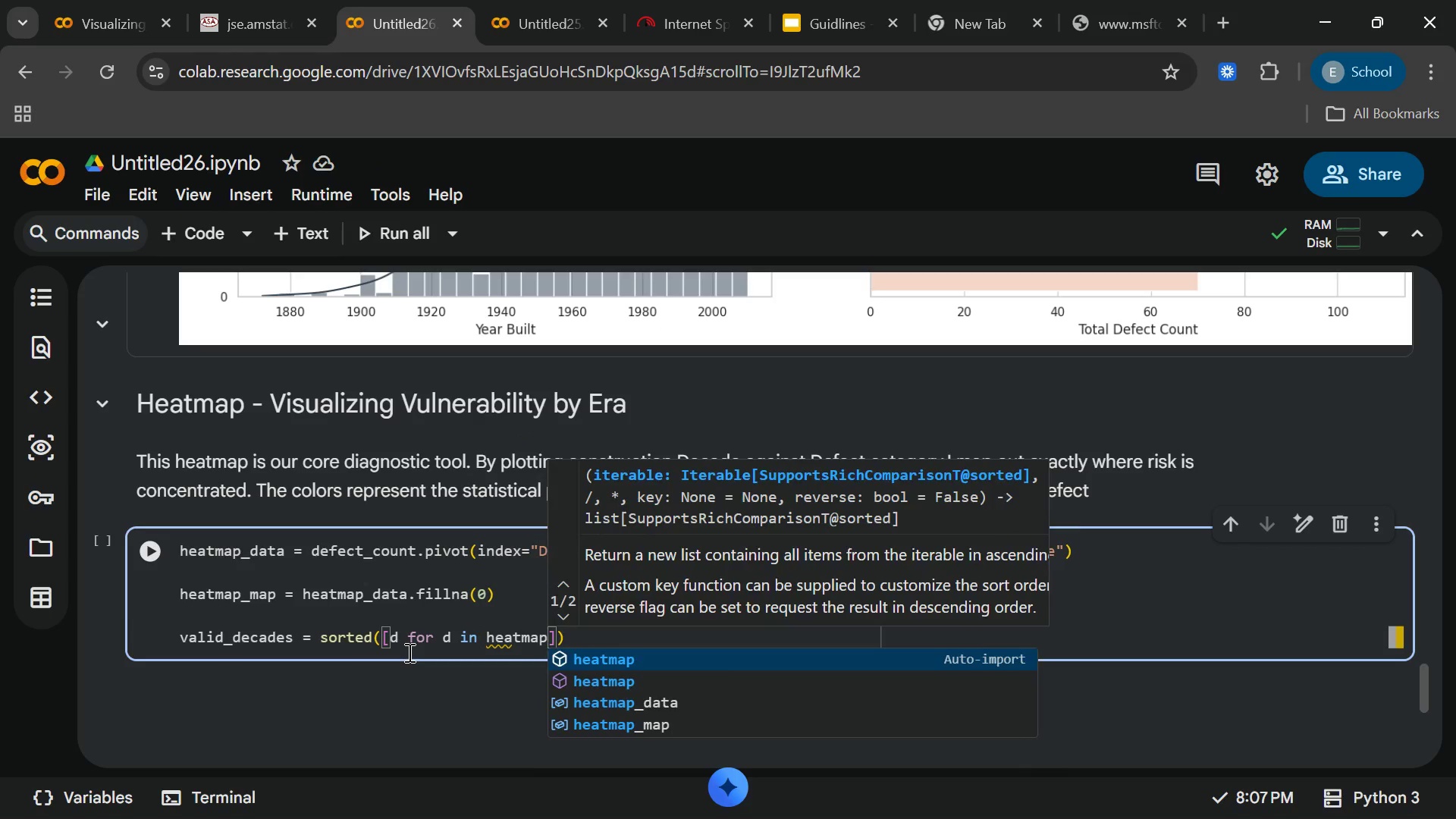 
key(Enter)
 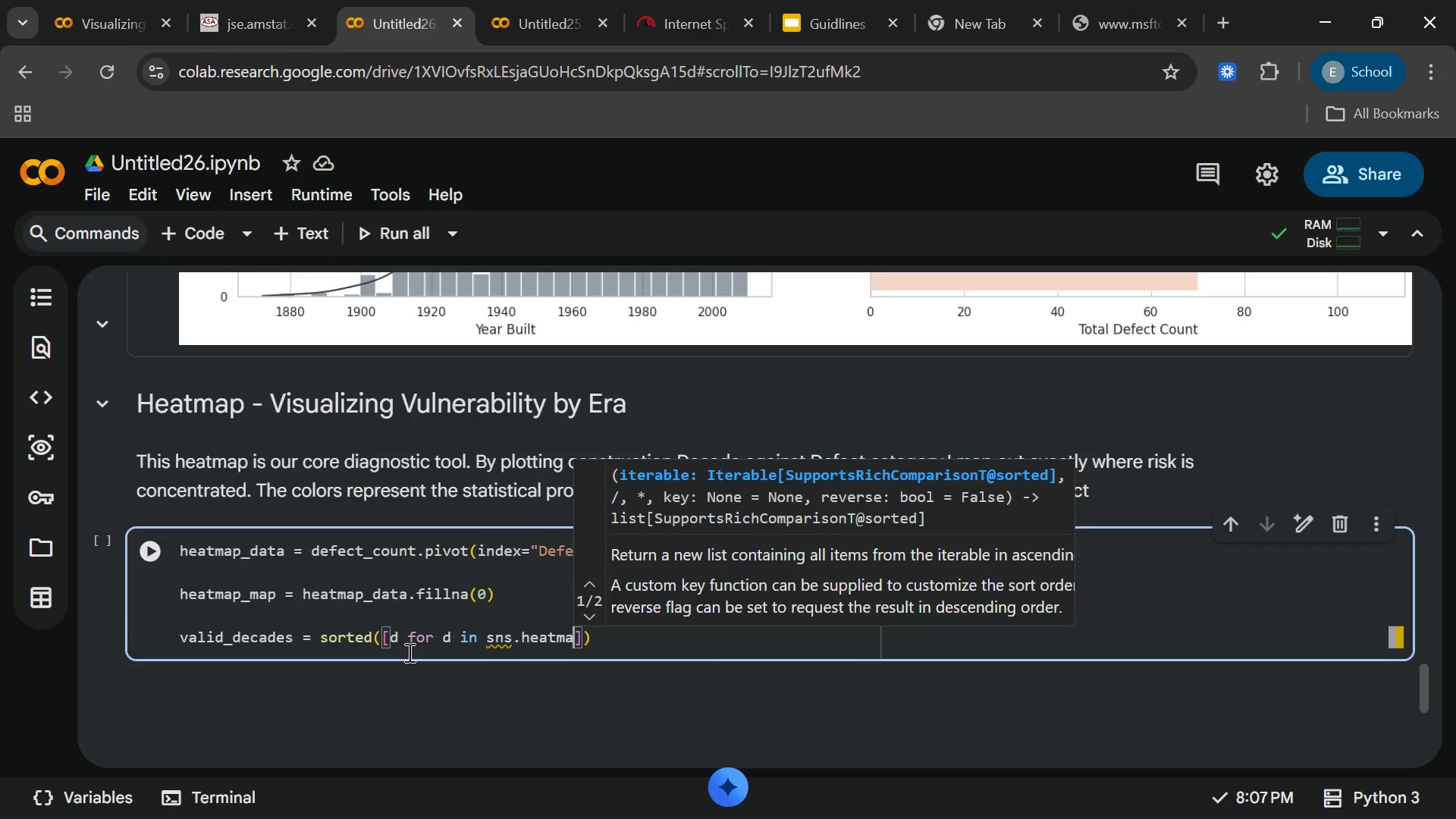 
key(Backspace)
key(Backspace)
key(Backspace)
key(Backspace)
key(Backspace)
key(Backspace)
key(Backspace)
key(Backspace)
key(Backspace)
key(Backspace)
key(Backspace)
type(heatmap)
 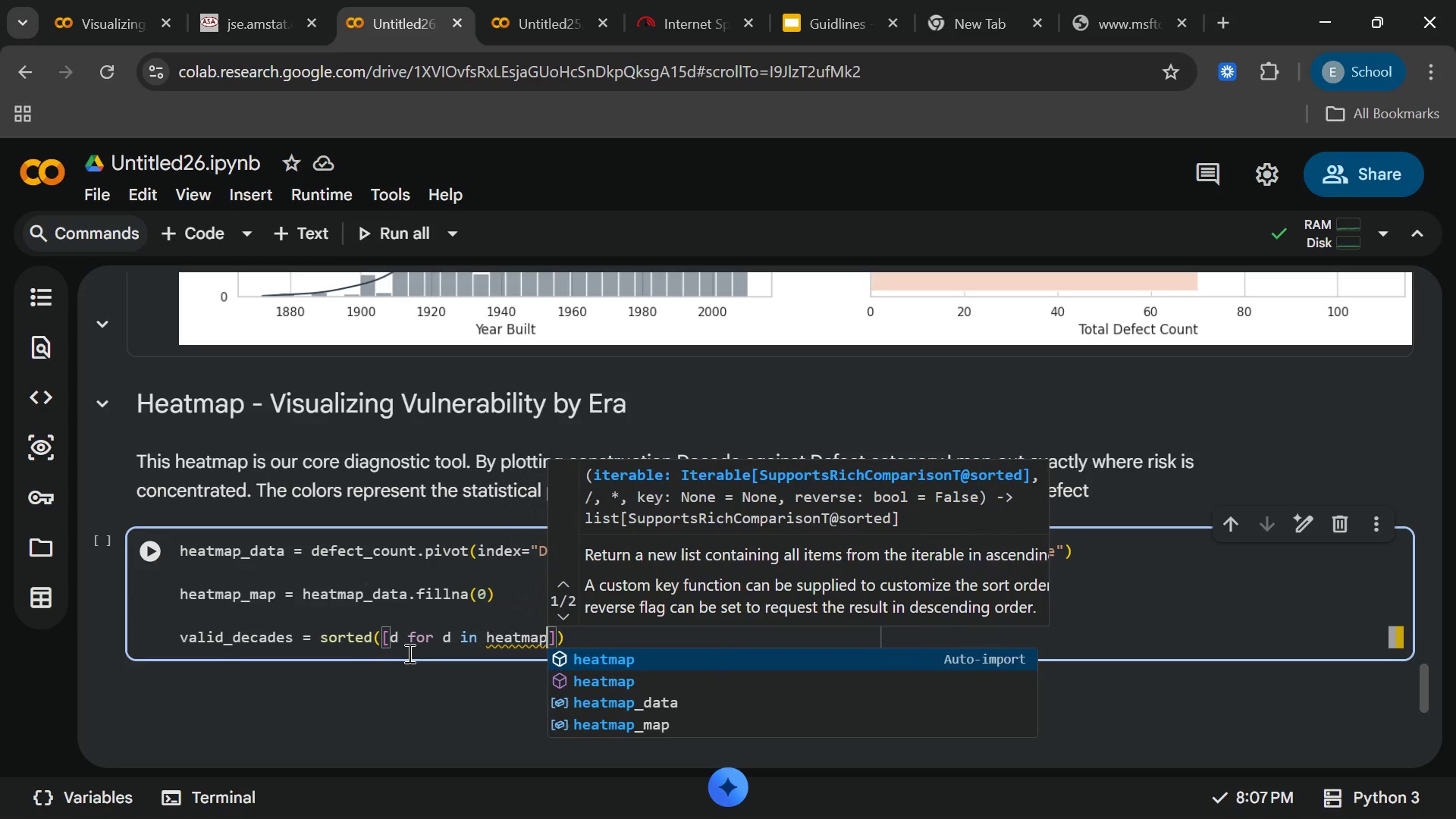 
type(_data.coul)
key(Backspace)
key(Backspace)
type(lumns f)
key(Backspace)
type(if int(d[:4)
 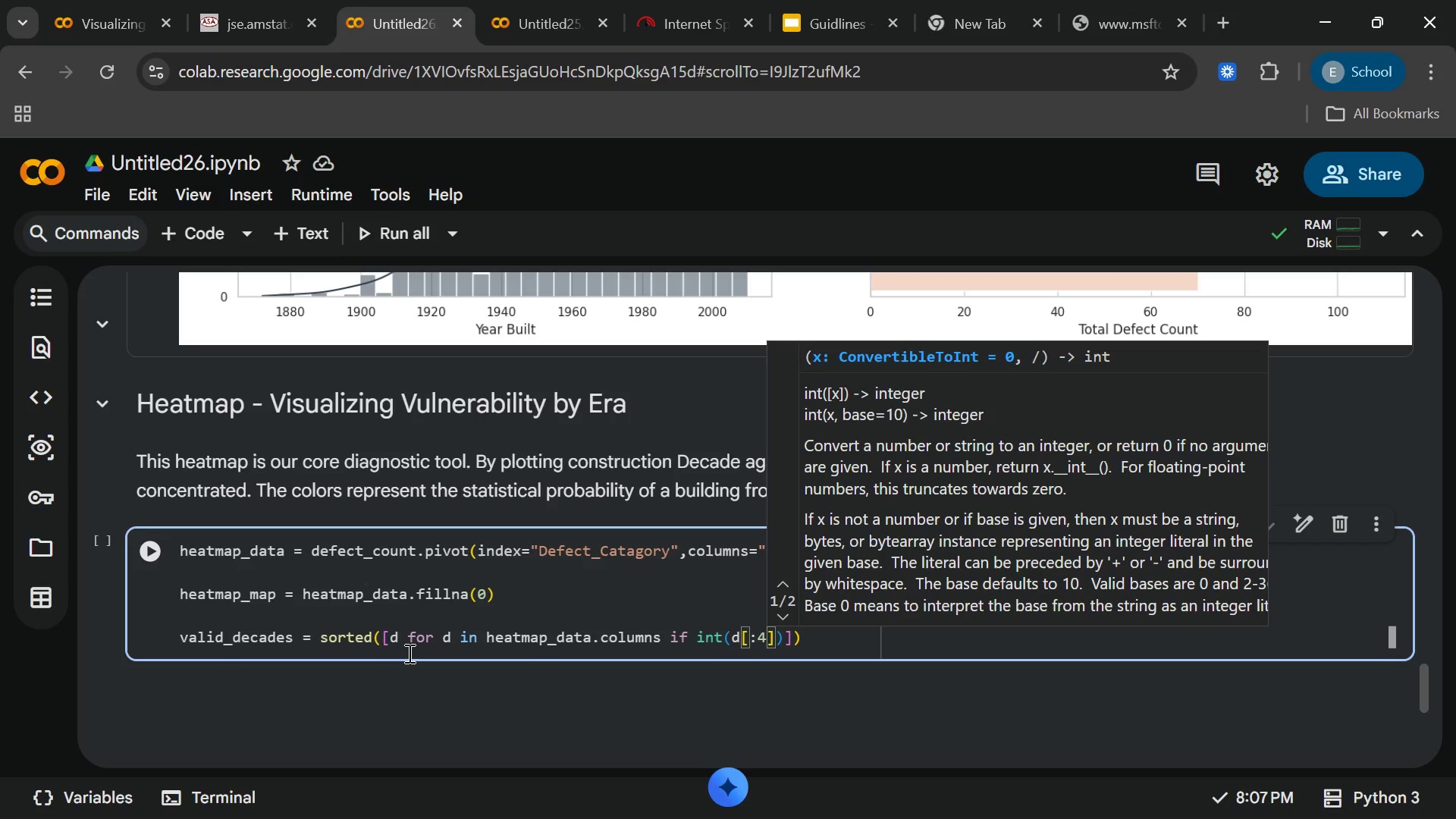 
key(ArrowRight)
 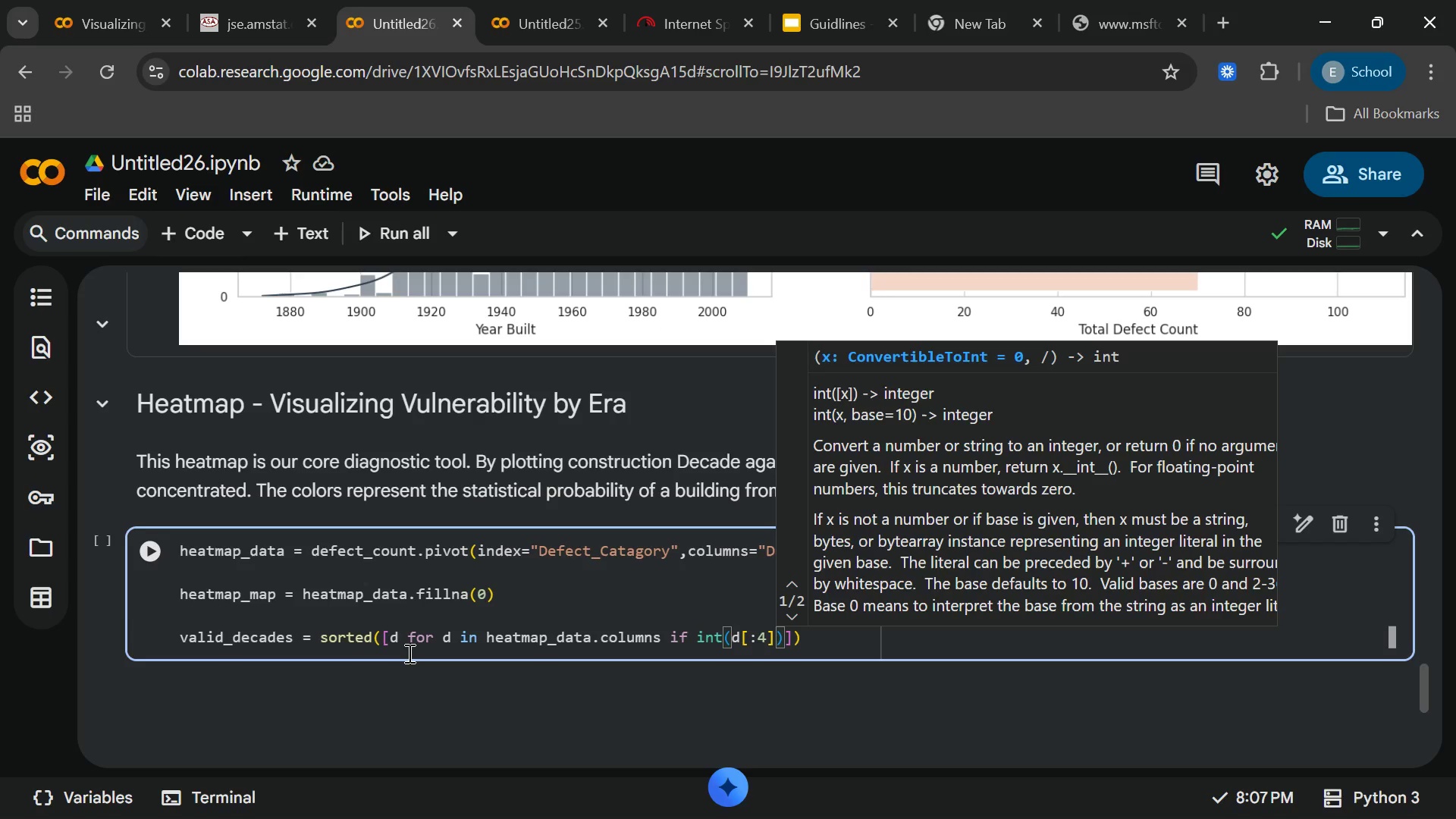 
wait(8.66)
 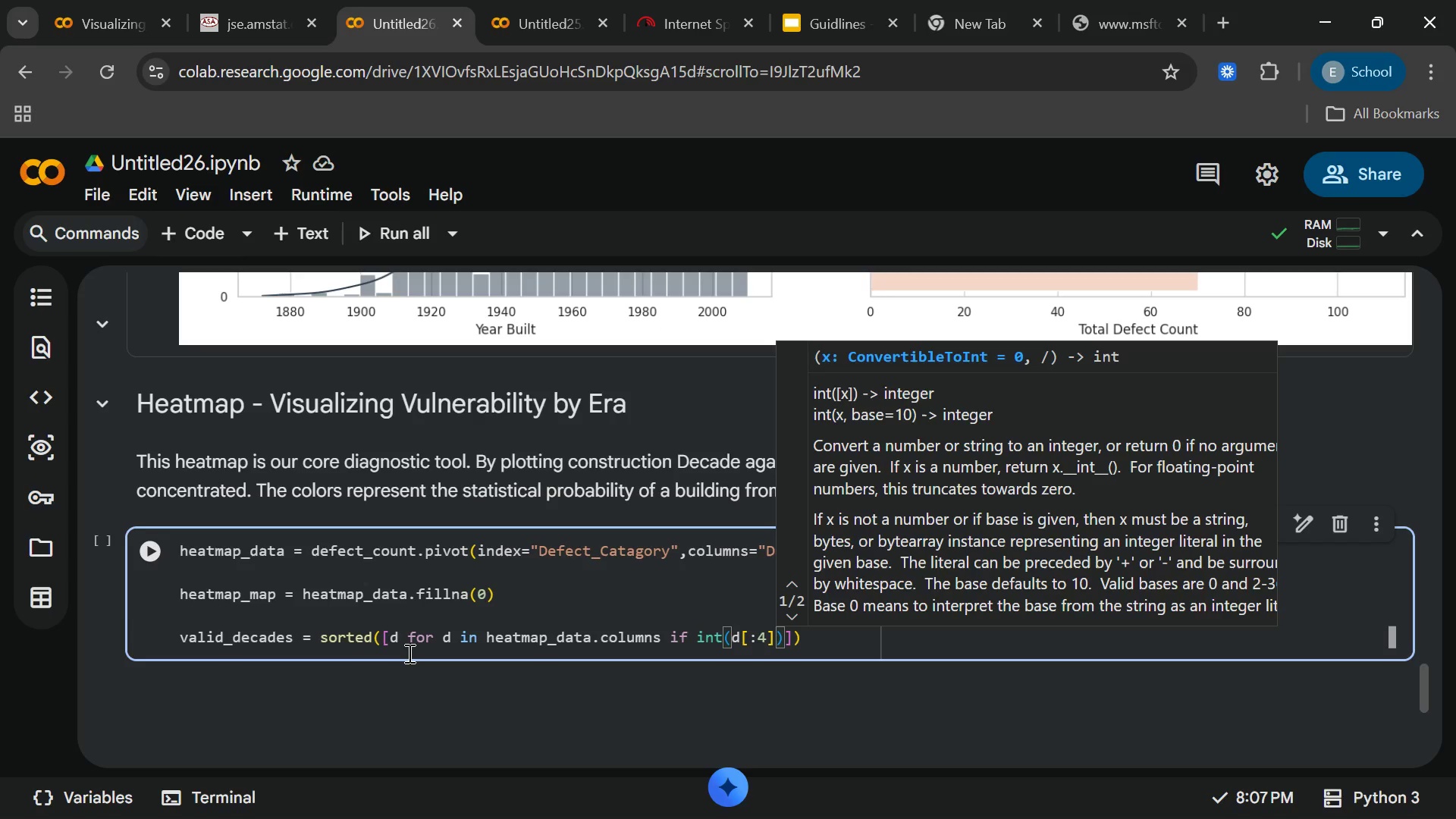 
key(ArrowRight)
 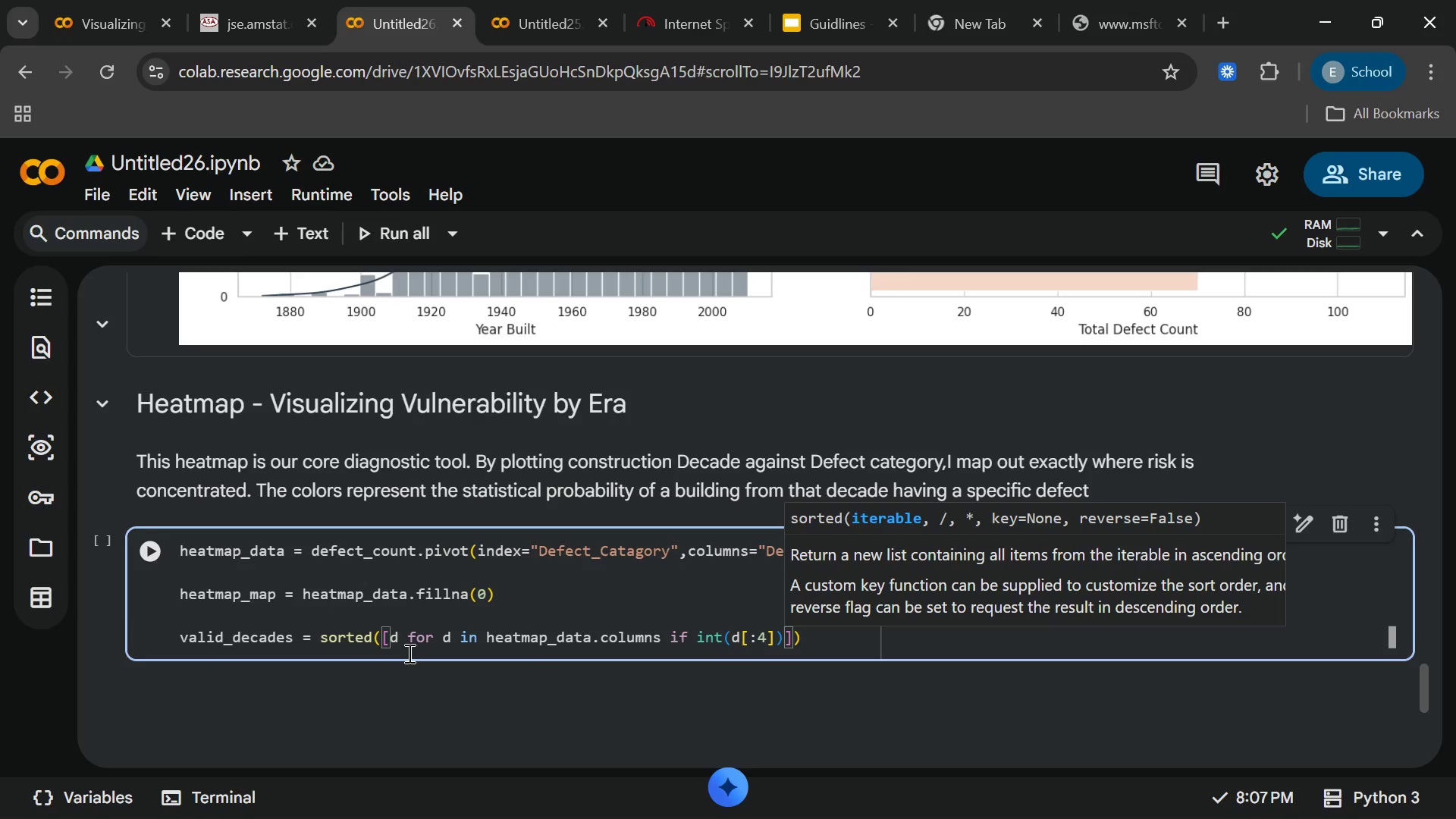 
key(Shift+Period)
 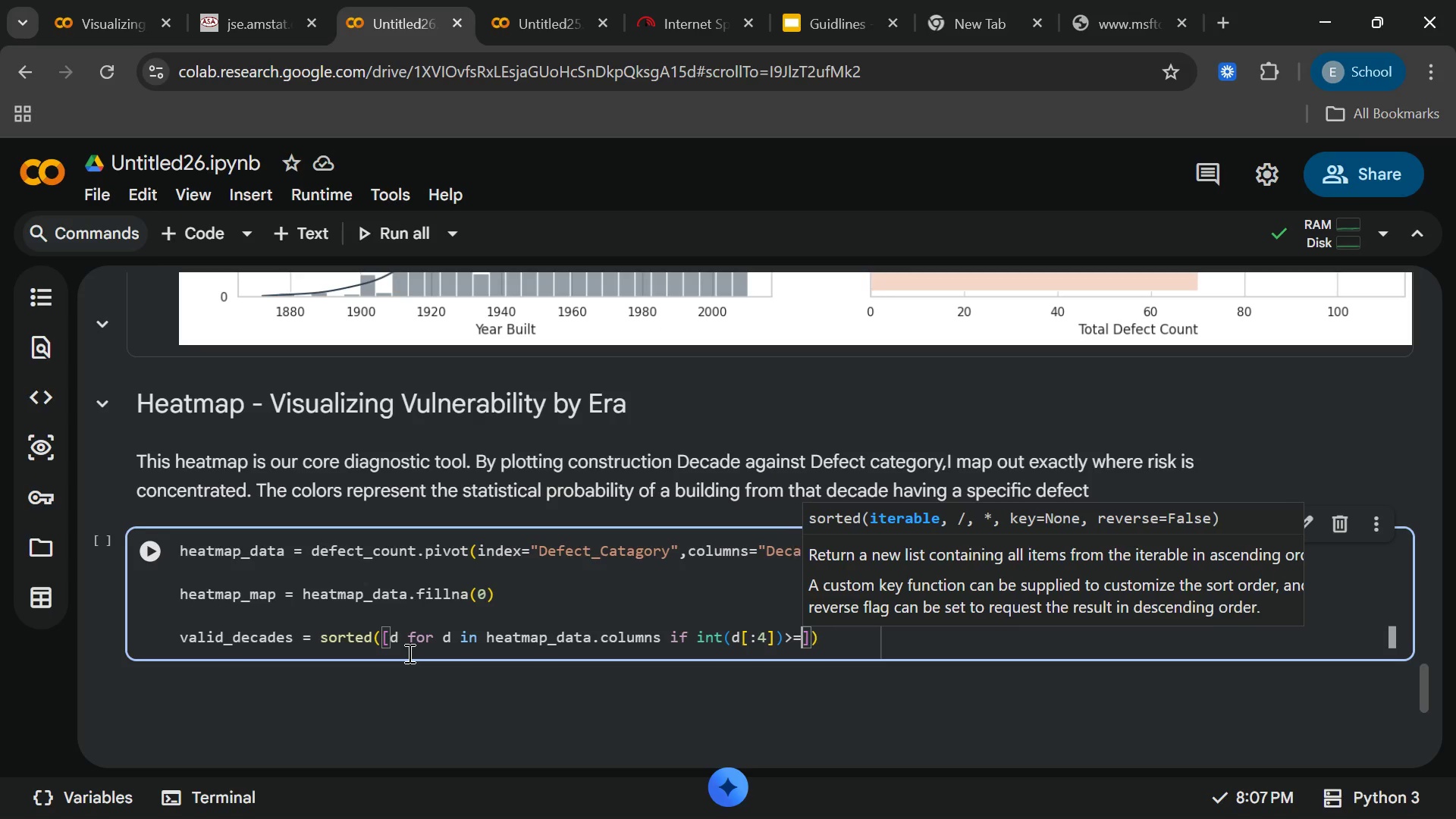 
key(Equal)
 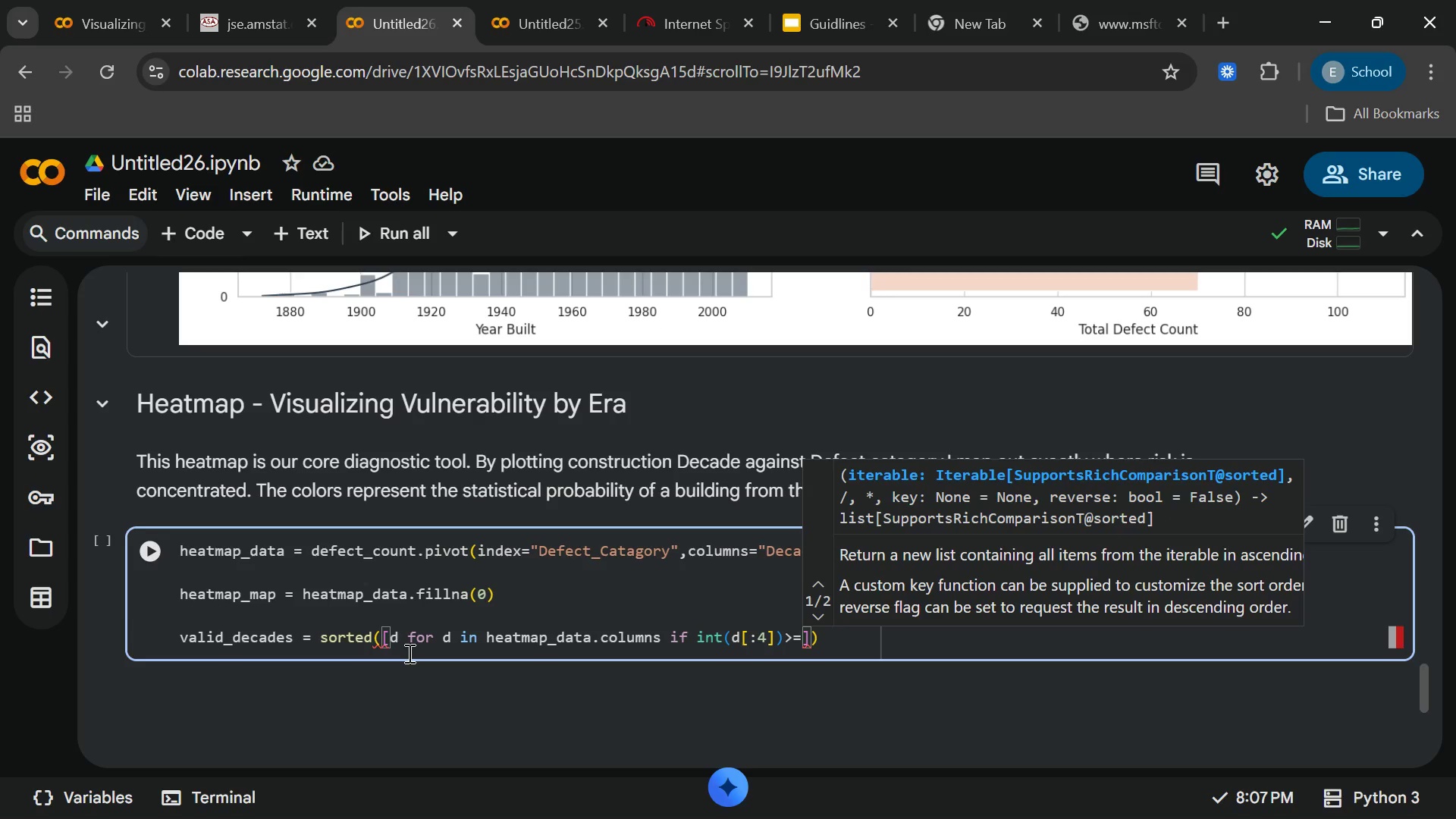 
wait(6.03)
 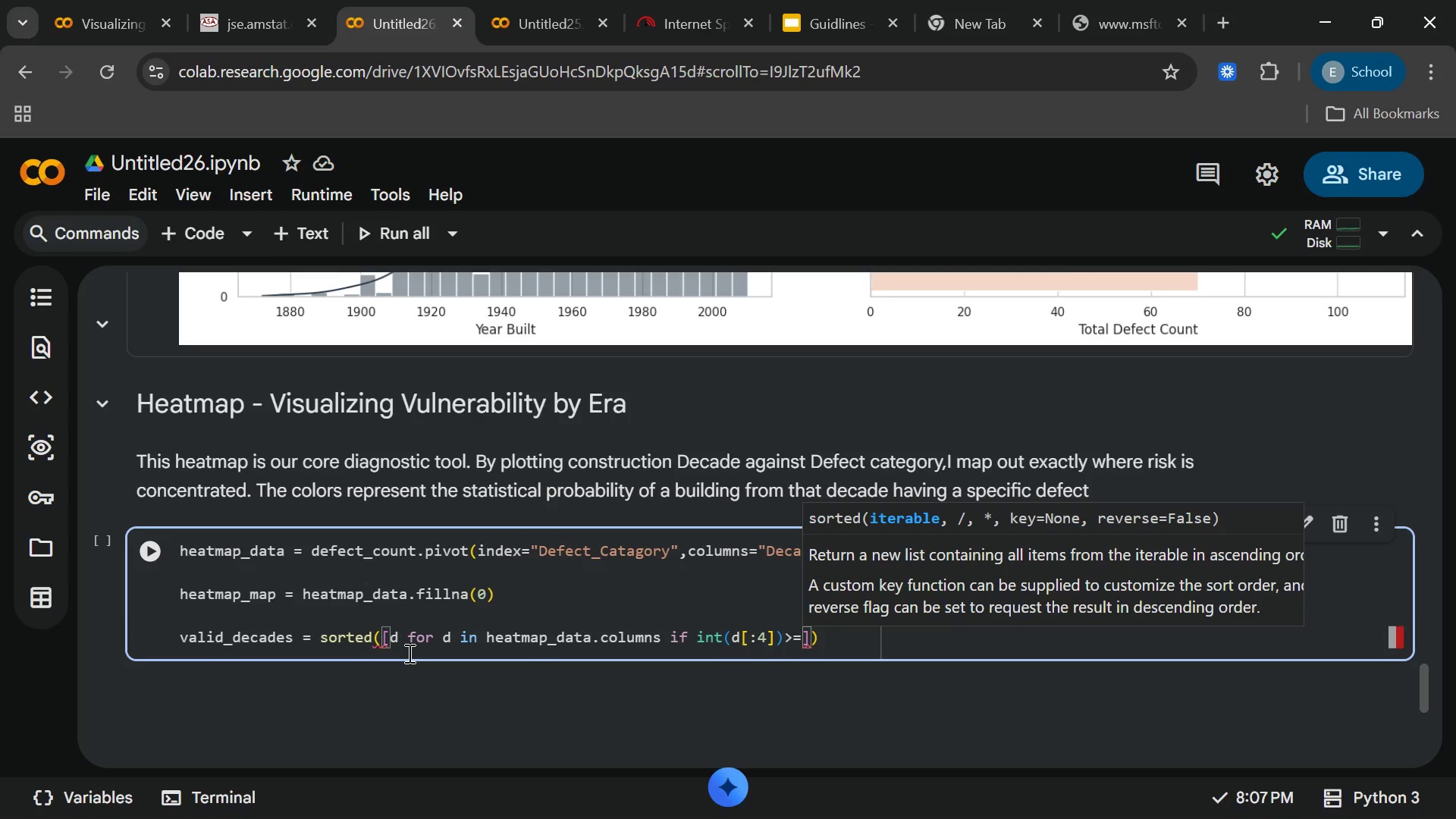 
type( 1900)
 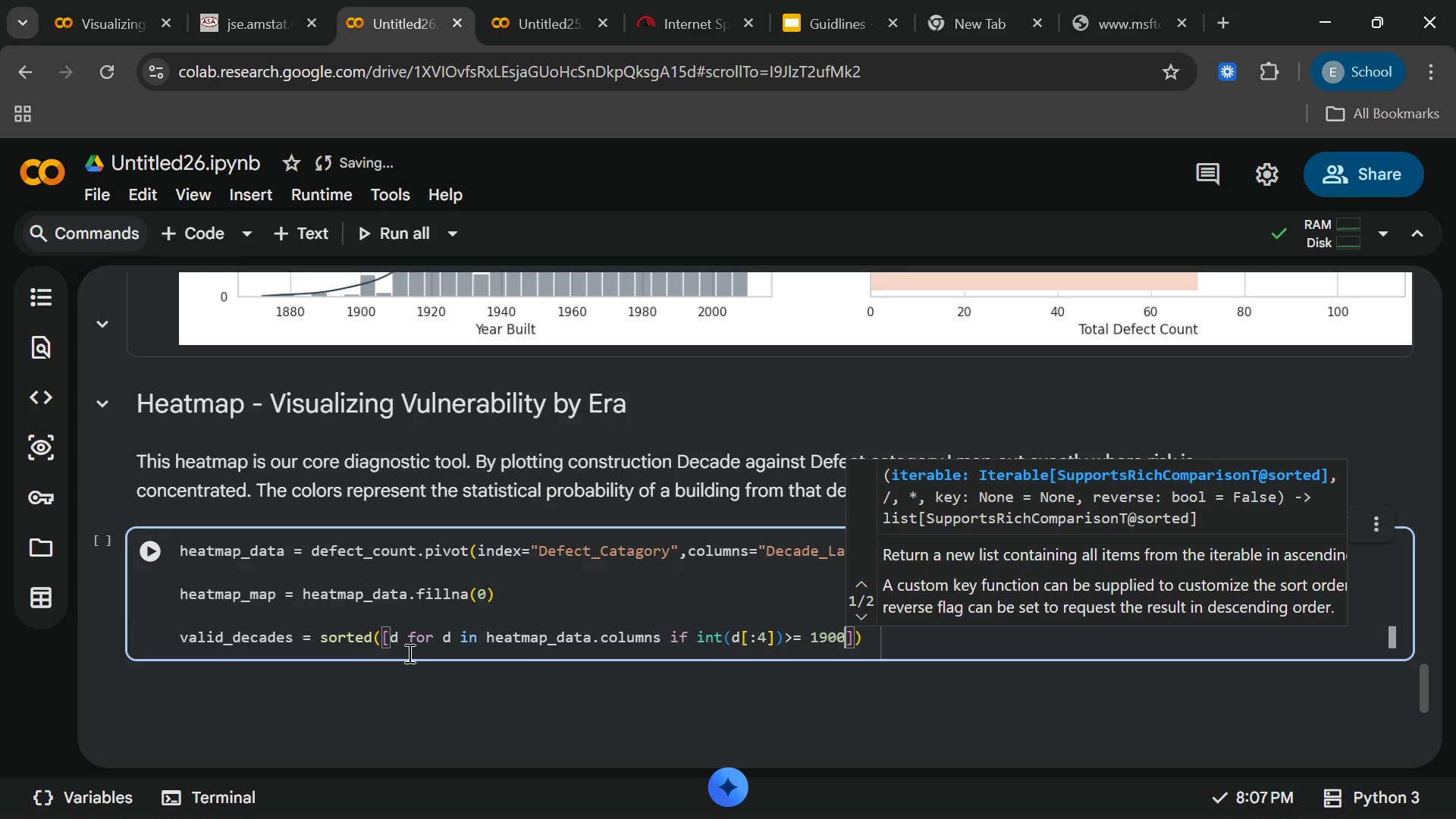 
key(ArrowRight)
 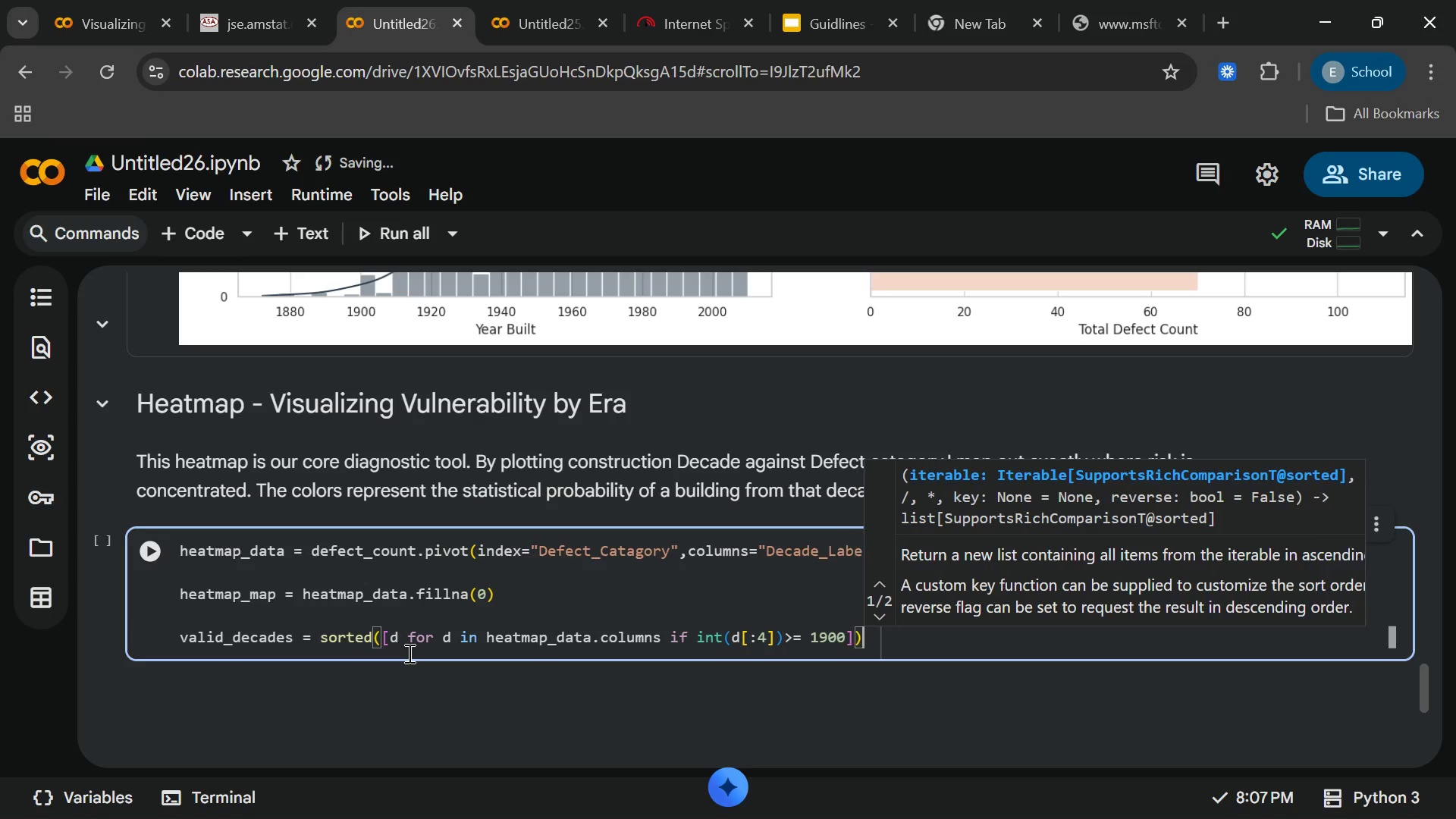 
key(ArrowRight)
 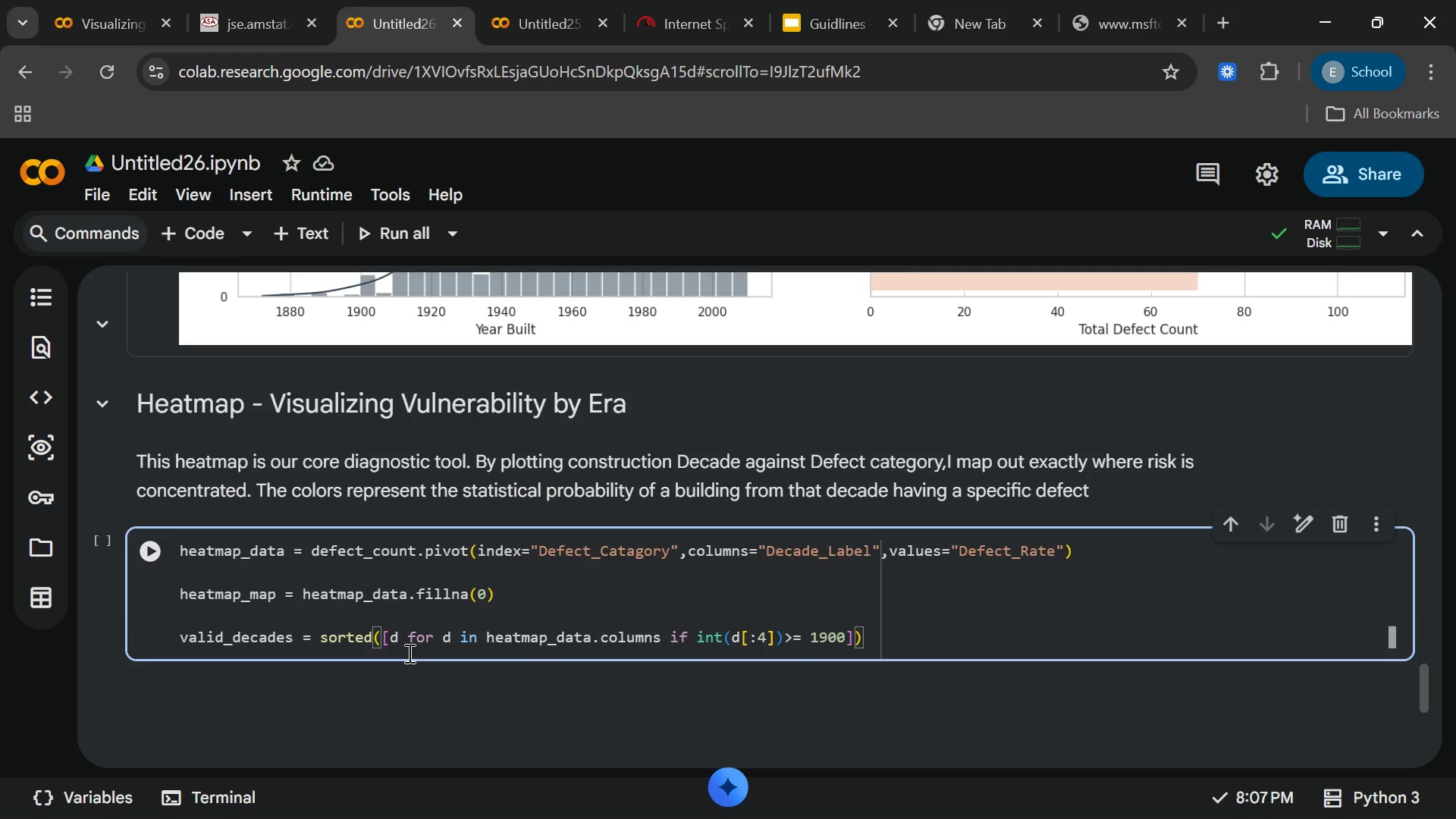 
key(Enter)
 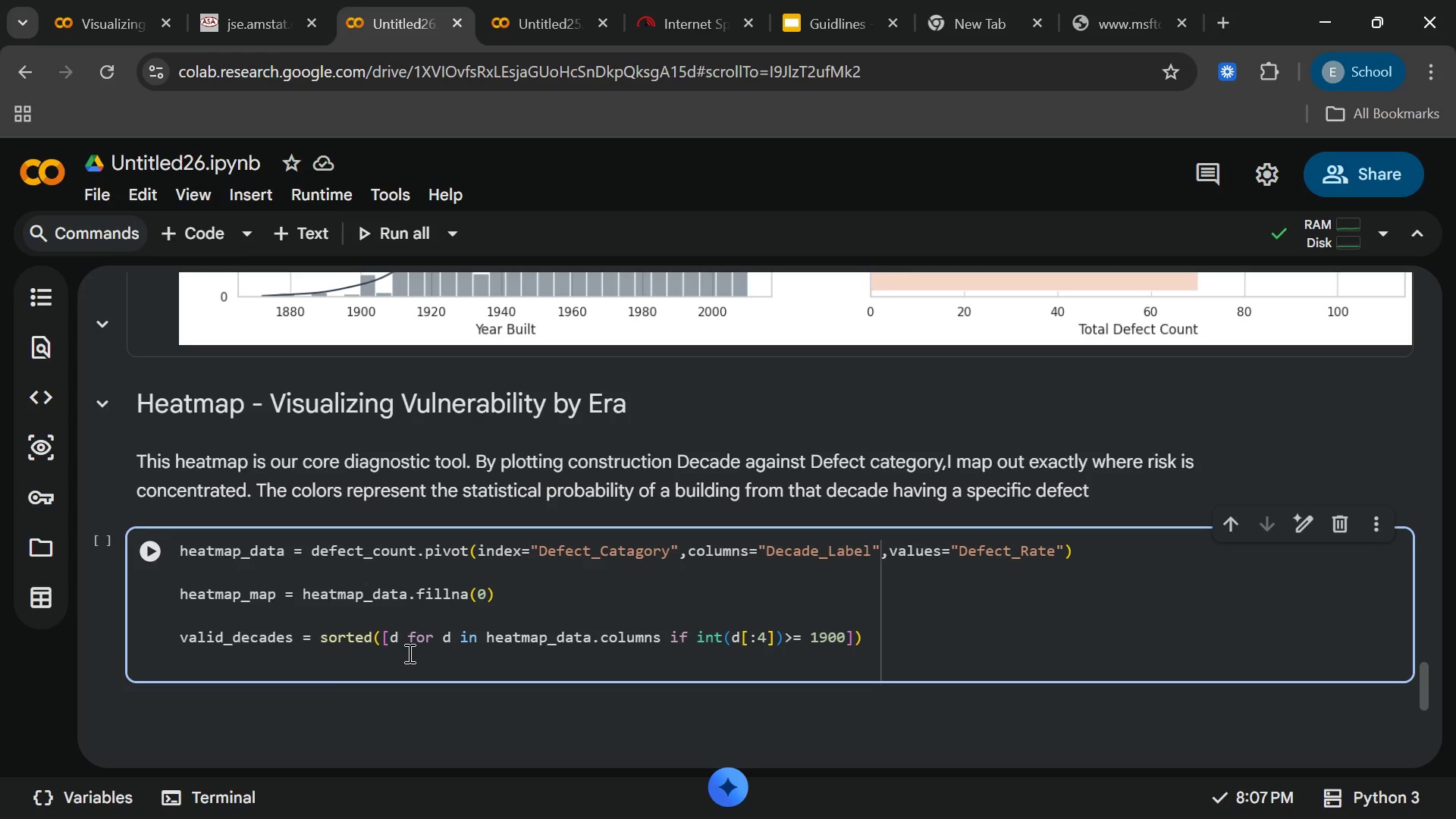 
type(heatmap_dat)
 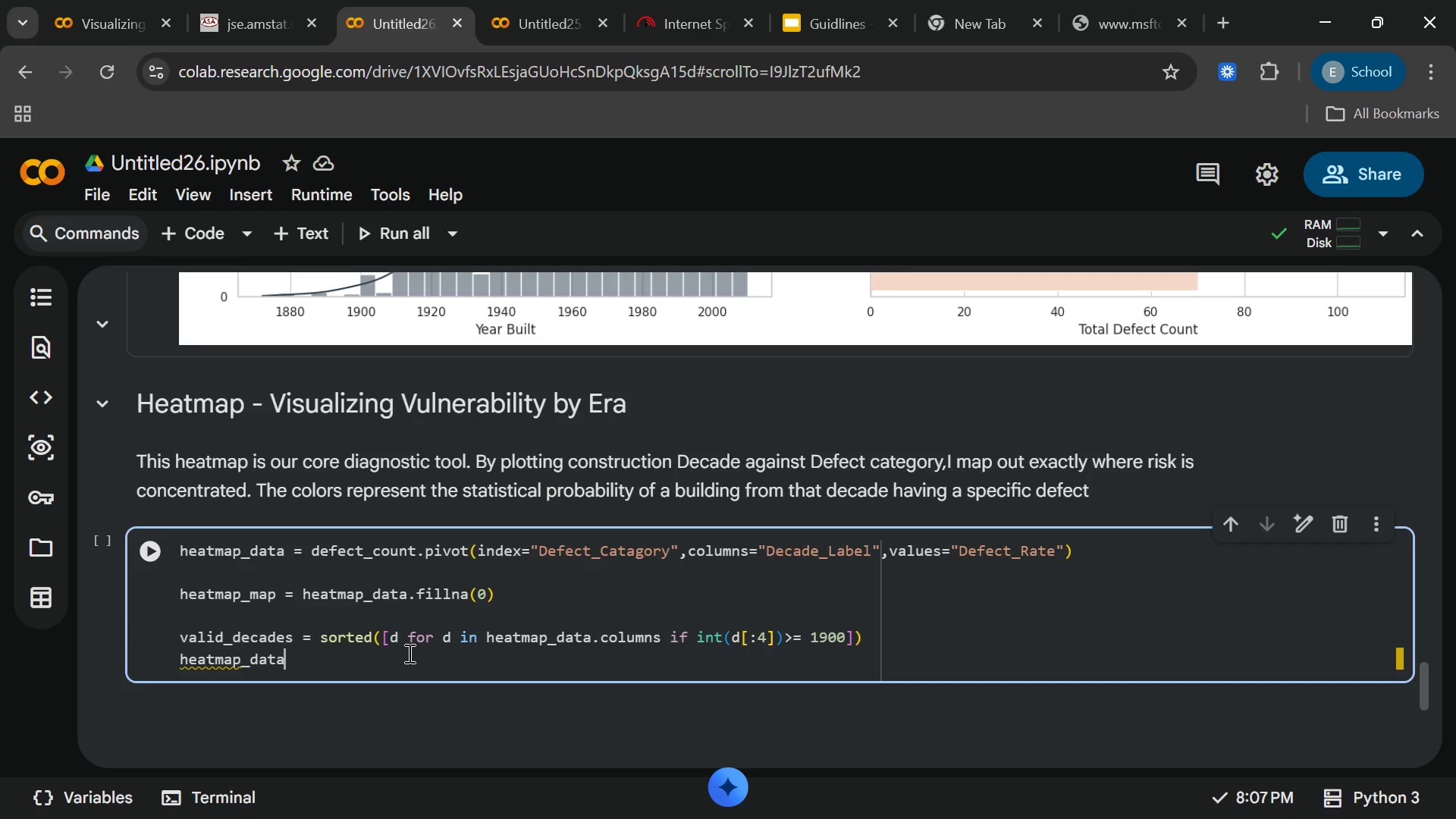 
 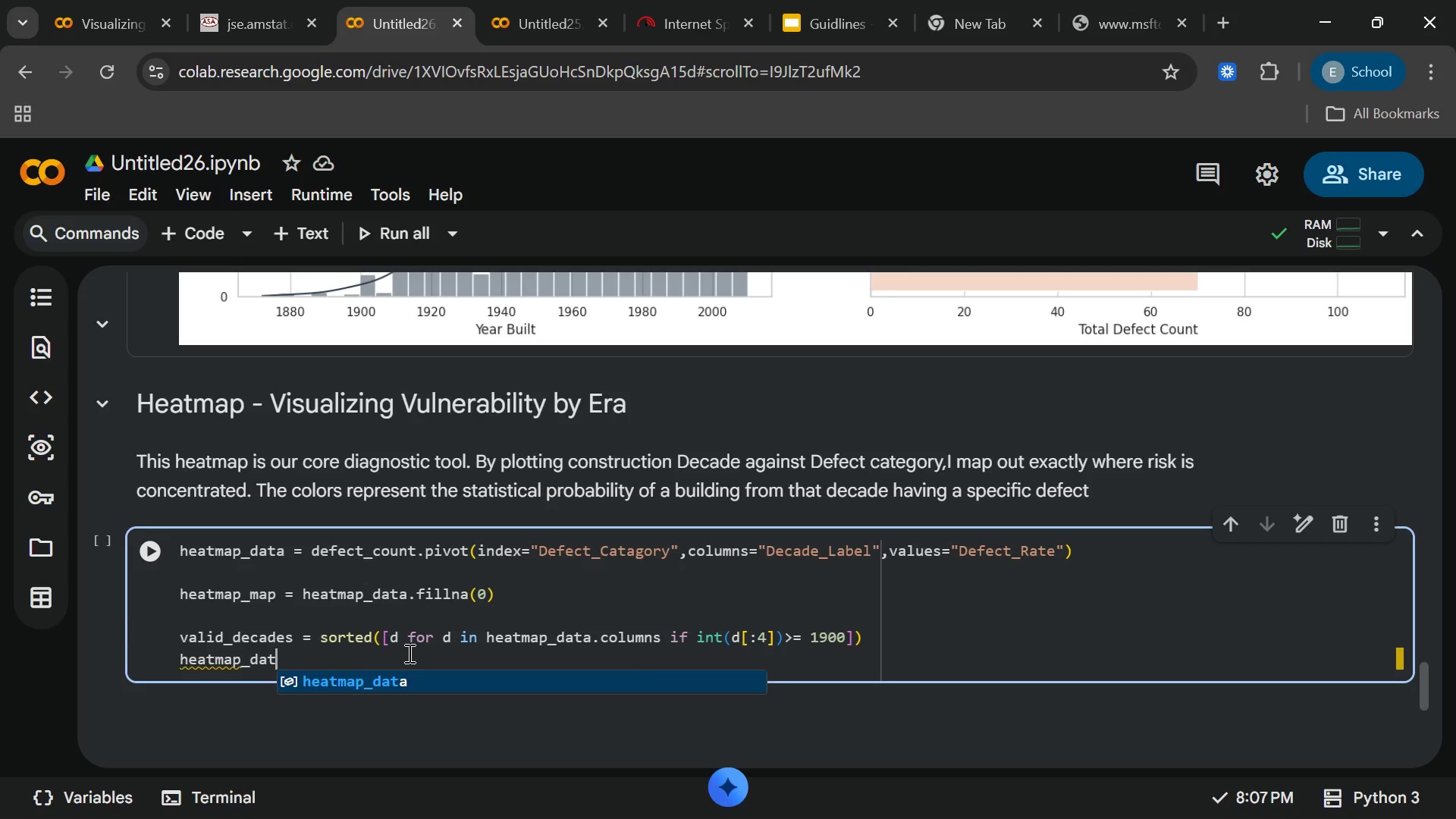 
key(Enter)
 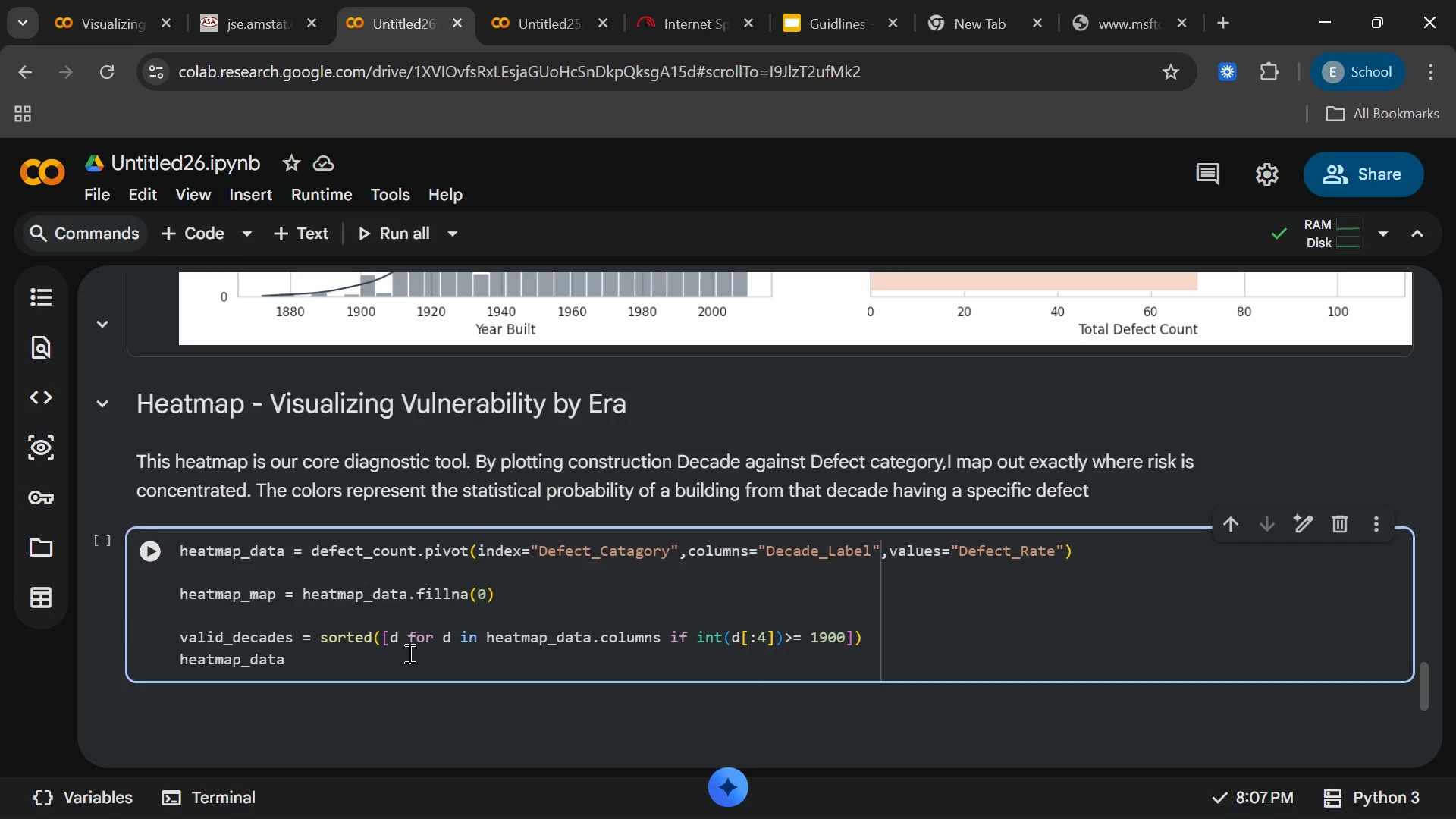 
wait(7.5)
 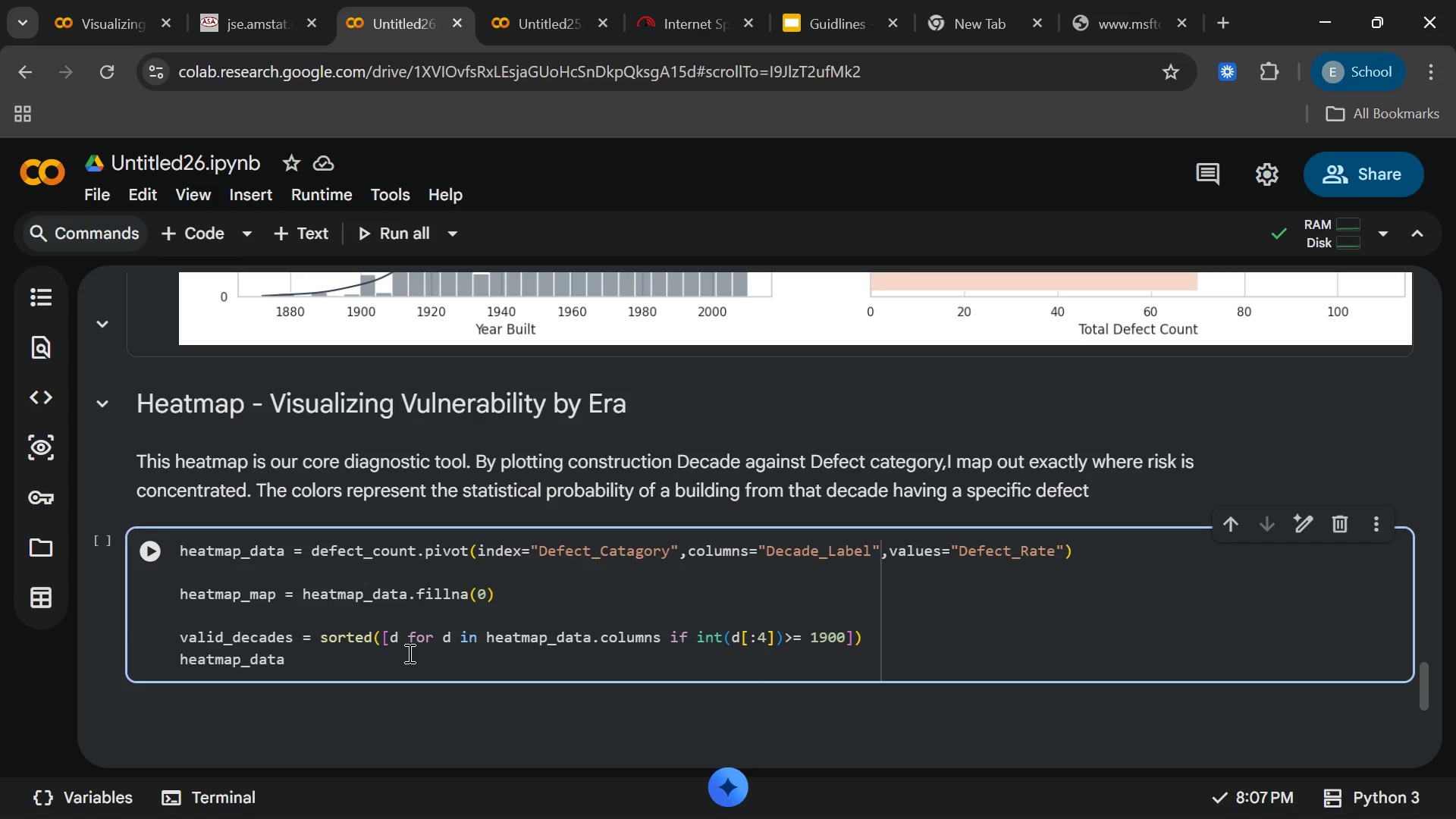 
type( = heat)
 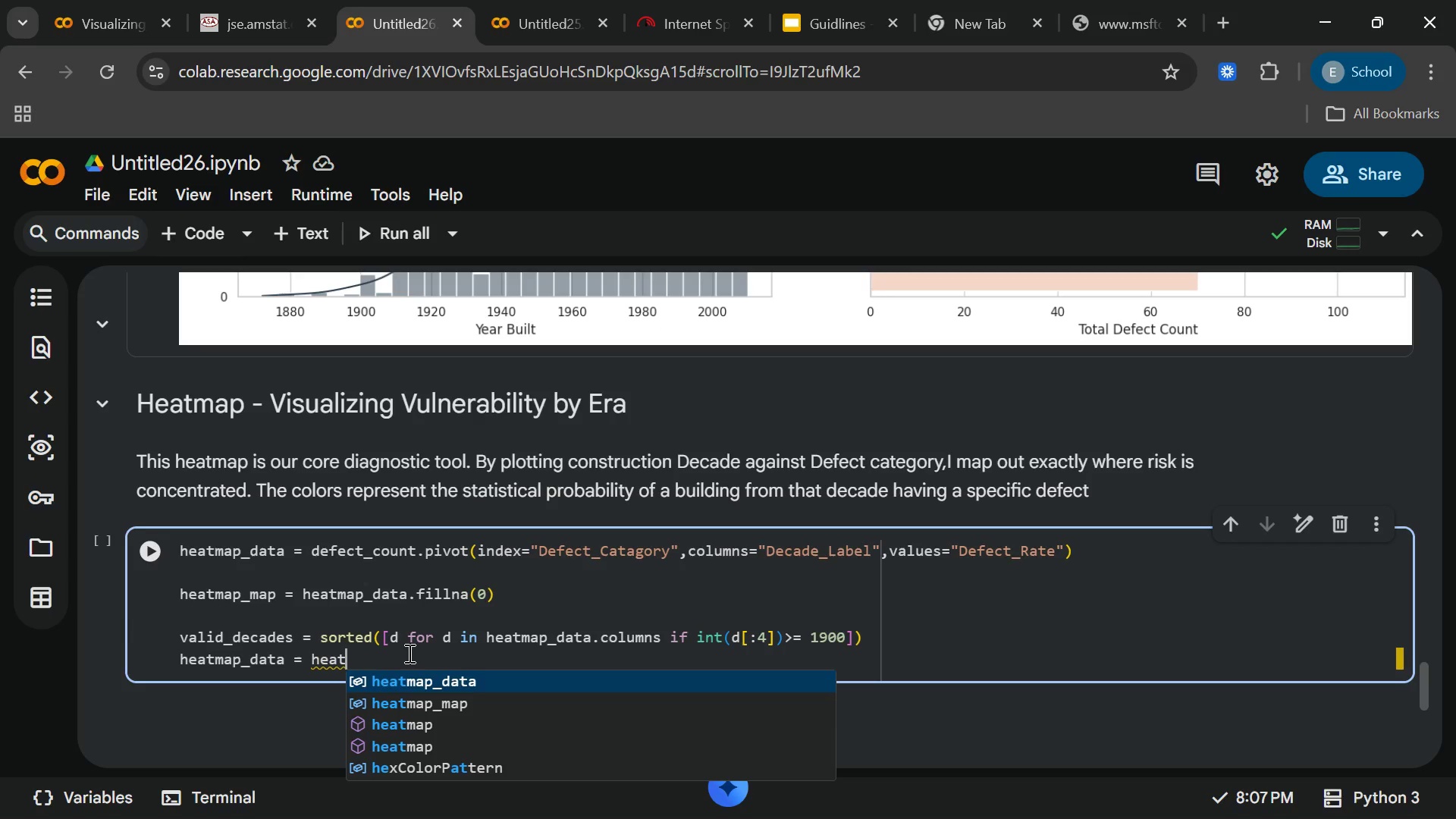 
key(Enter)
 